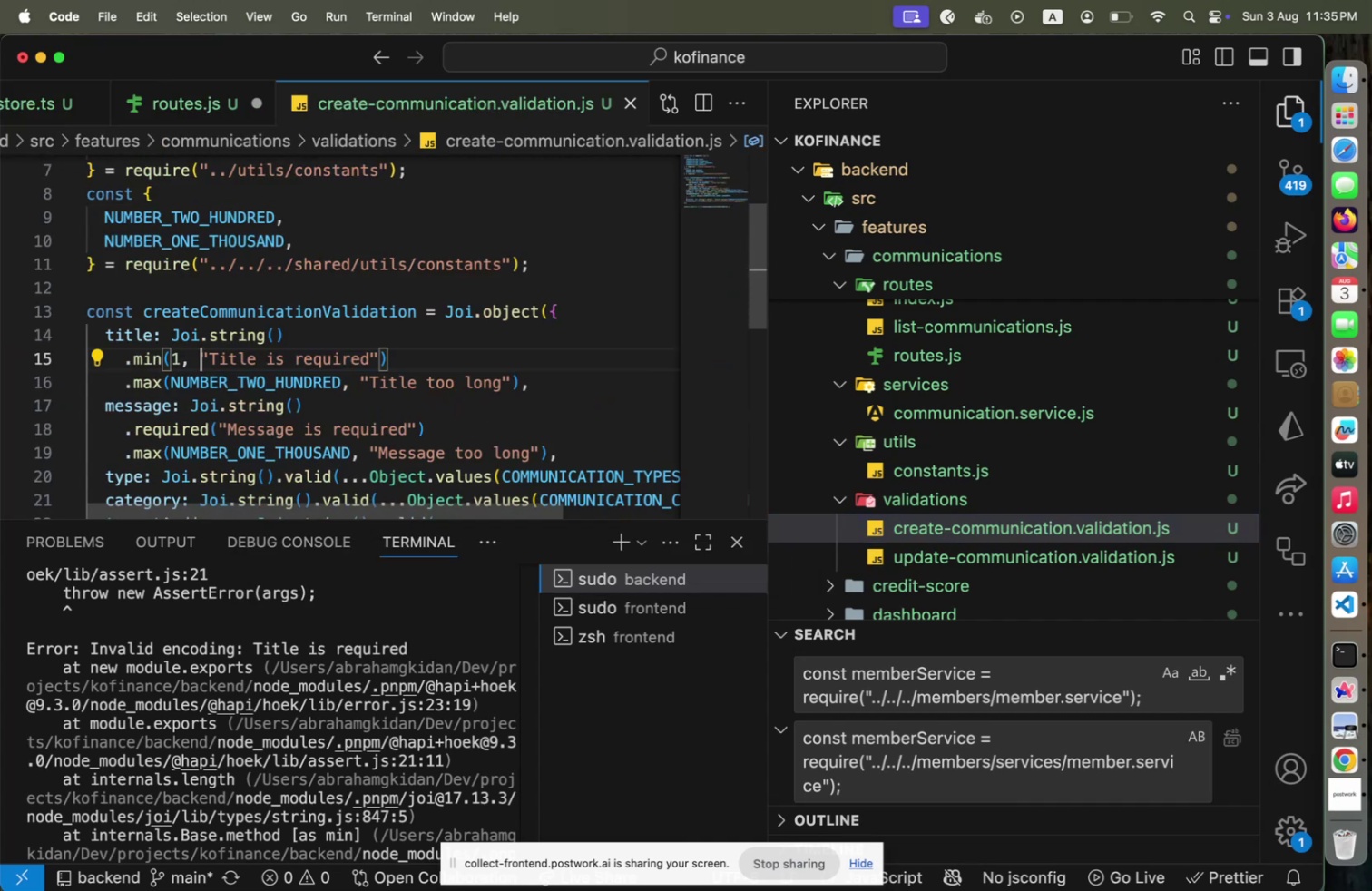 
key(ArrowLeft)
 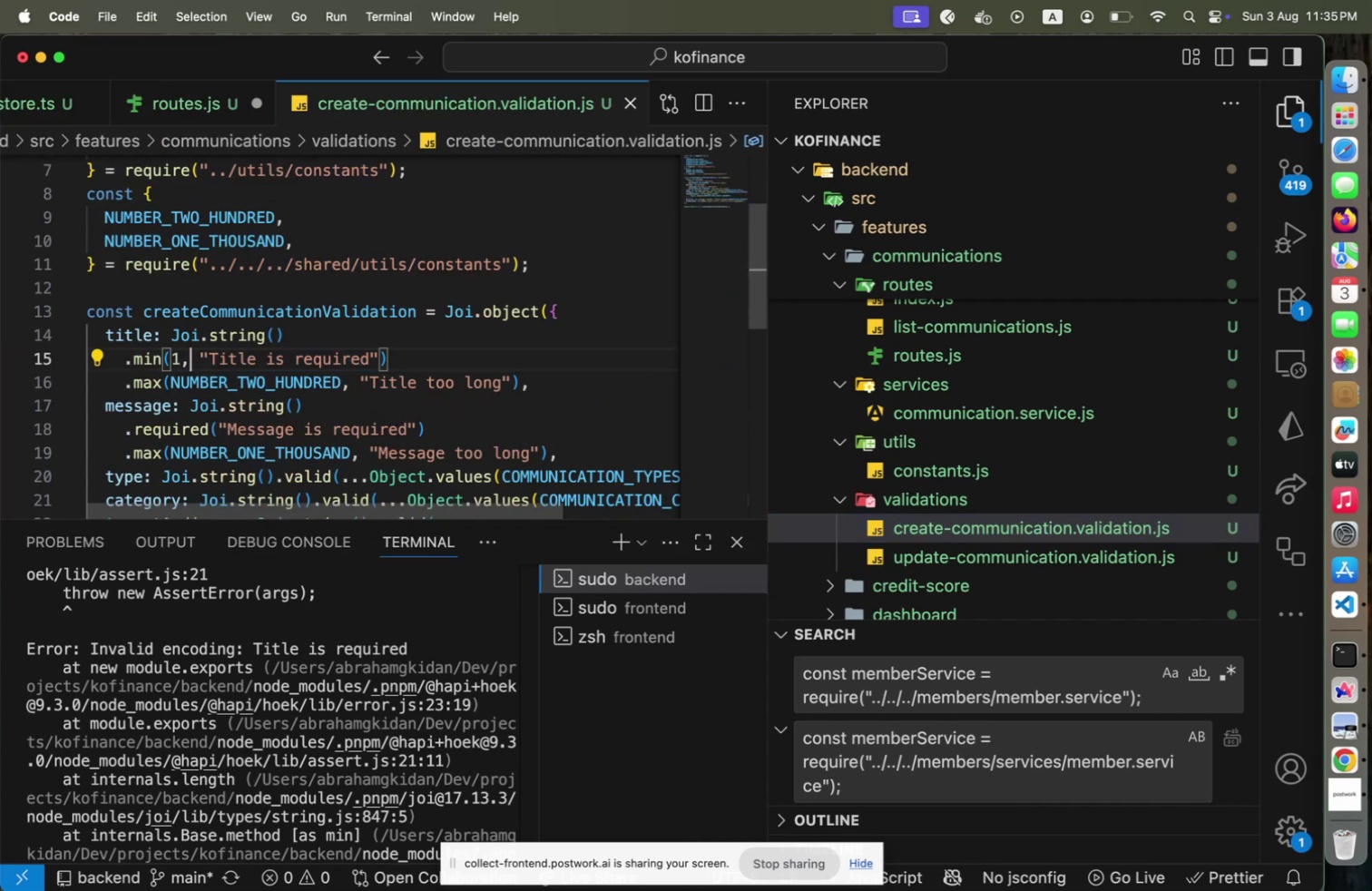 
key(Shift+End)
 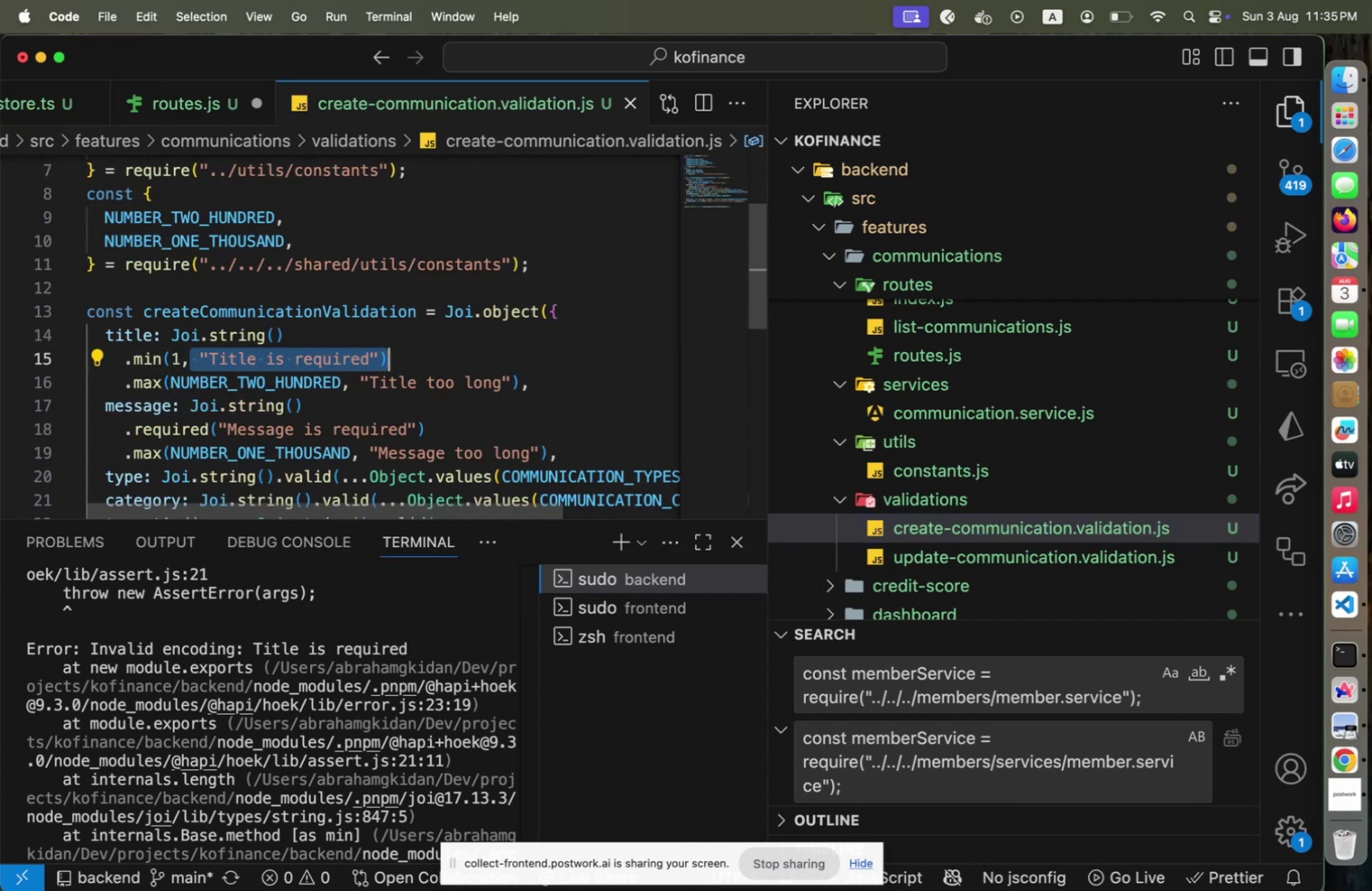 
key(Shift+ArrowLeft)
 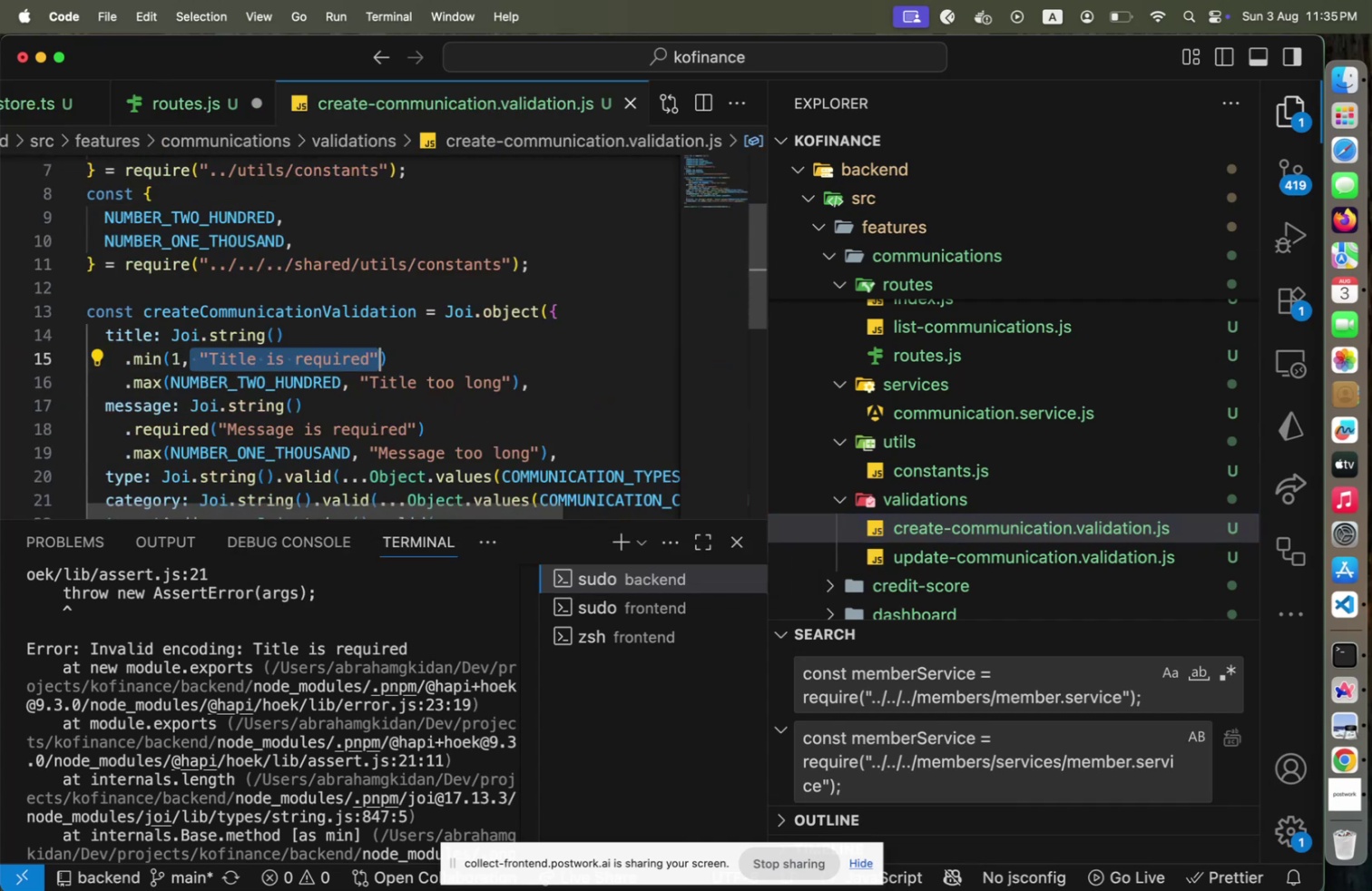 
key(Backspace)
 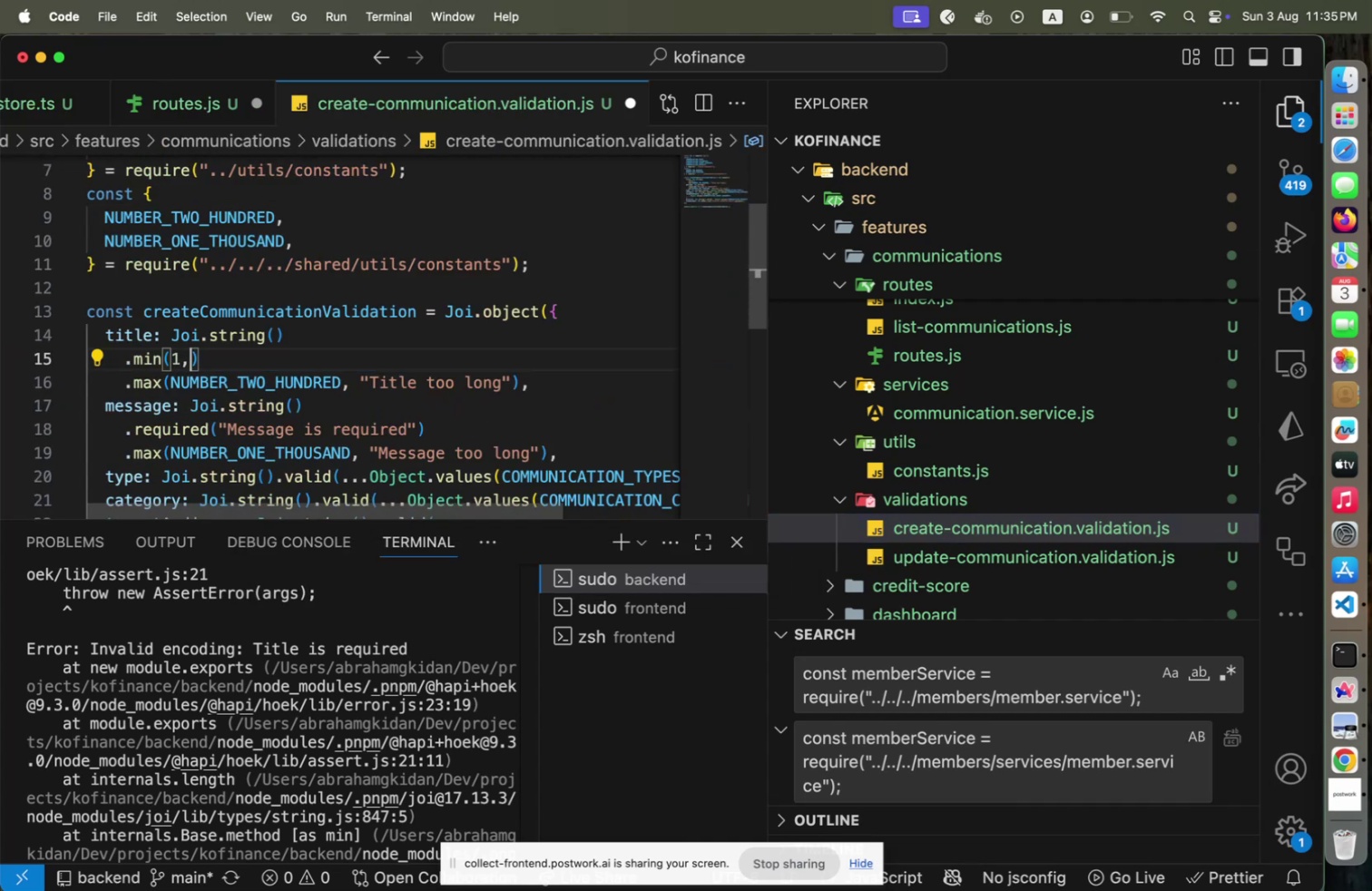 
key(Backspace)
 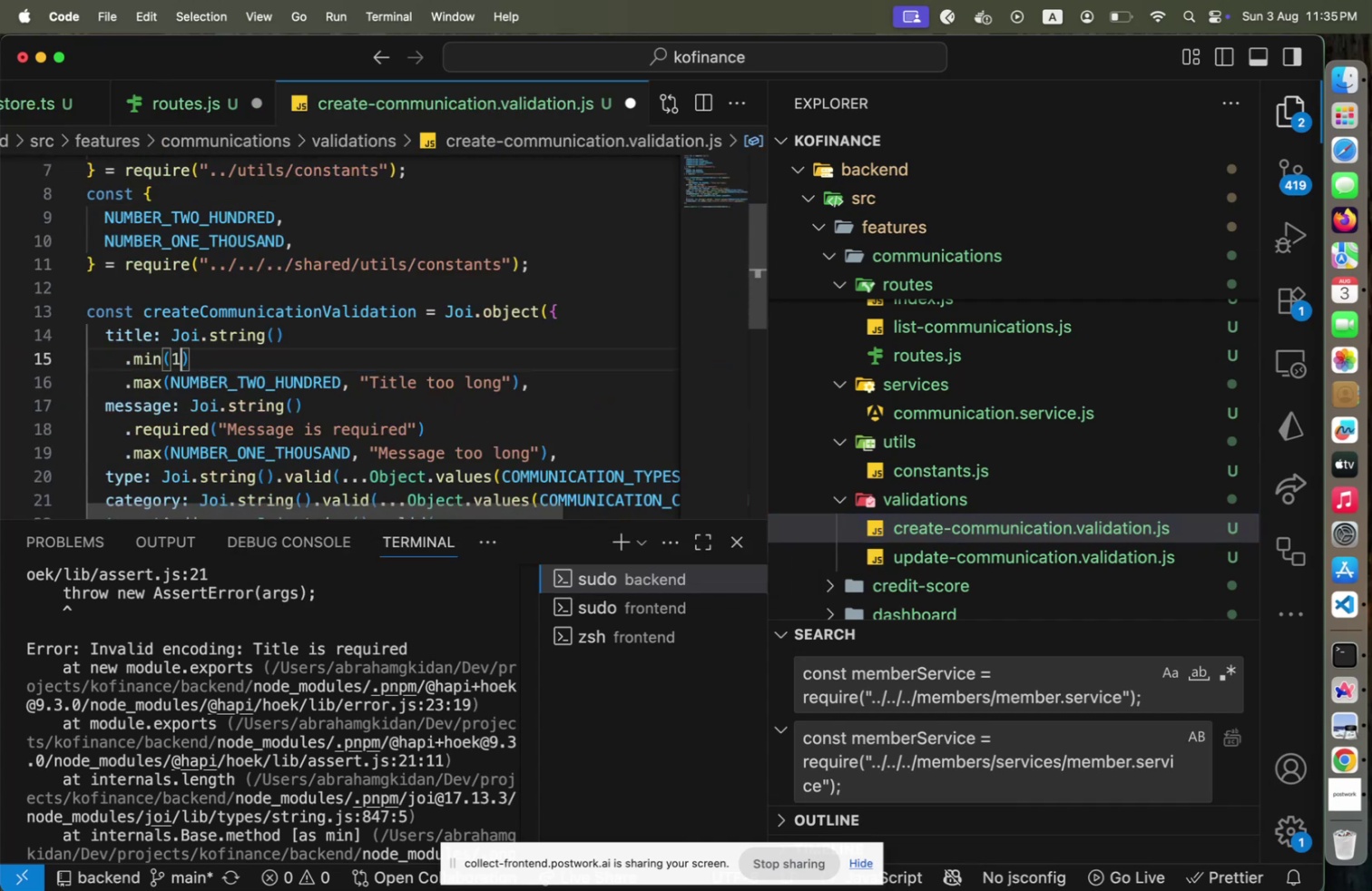 
key(ArrowDown)
 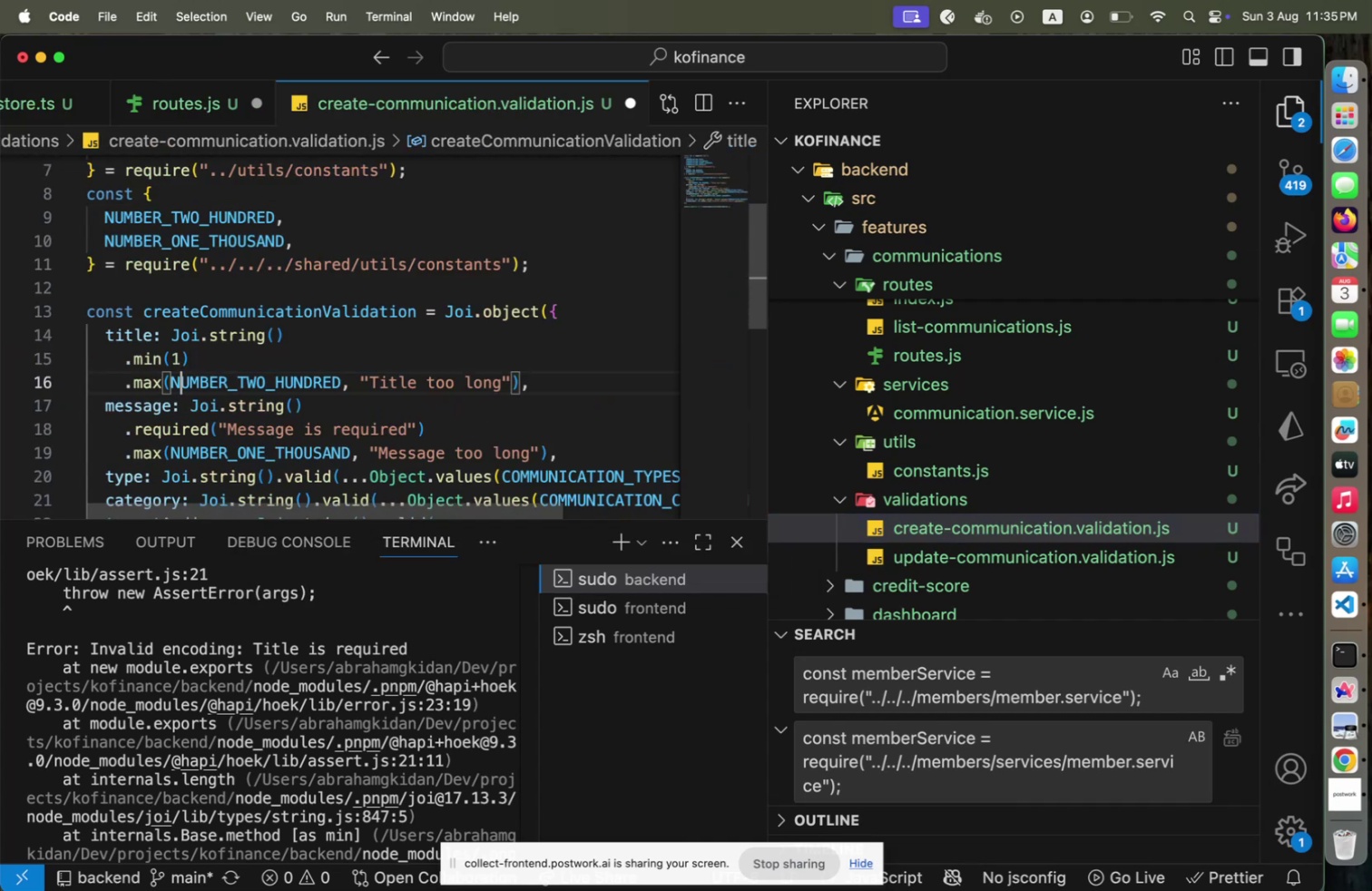 
hold_key(key=ArrowRight, duration=1.5)
 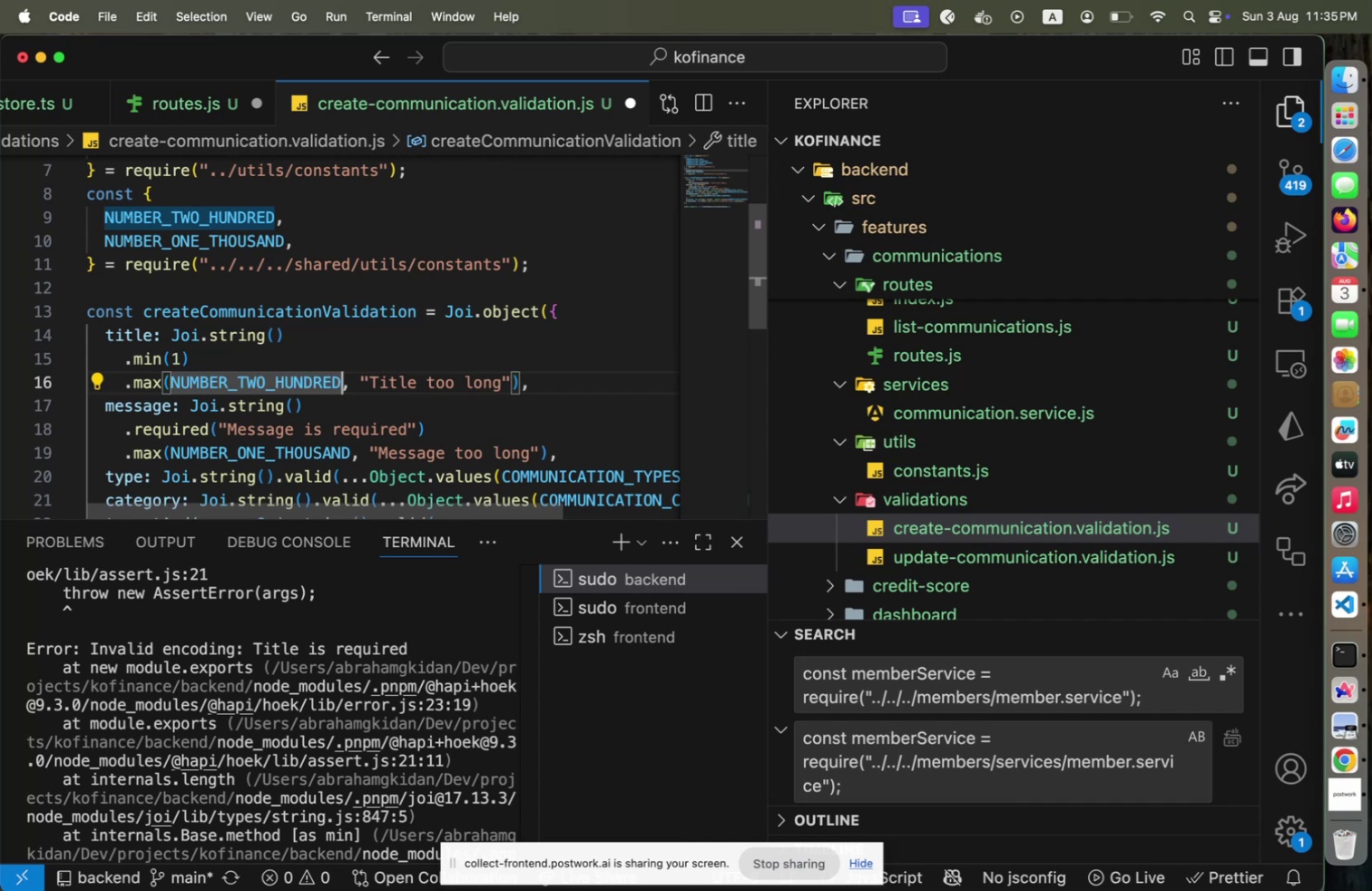 
hold_key(key=ArrowRight, duration=0.32)
 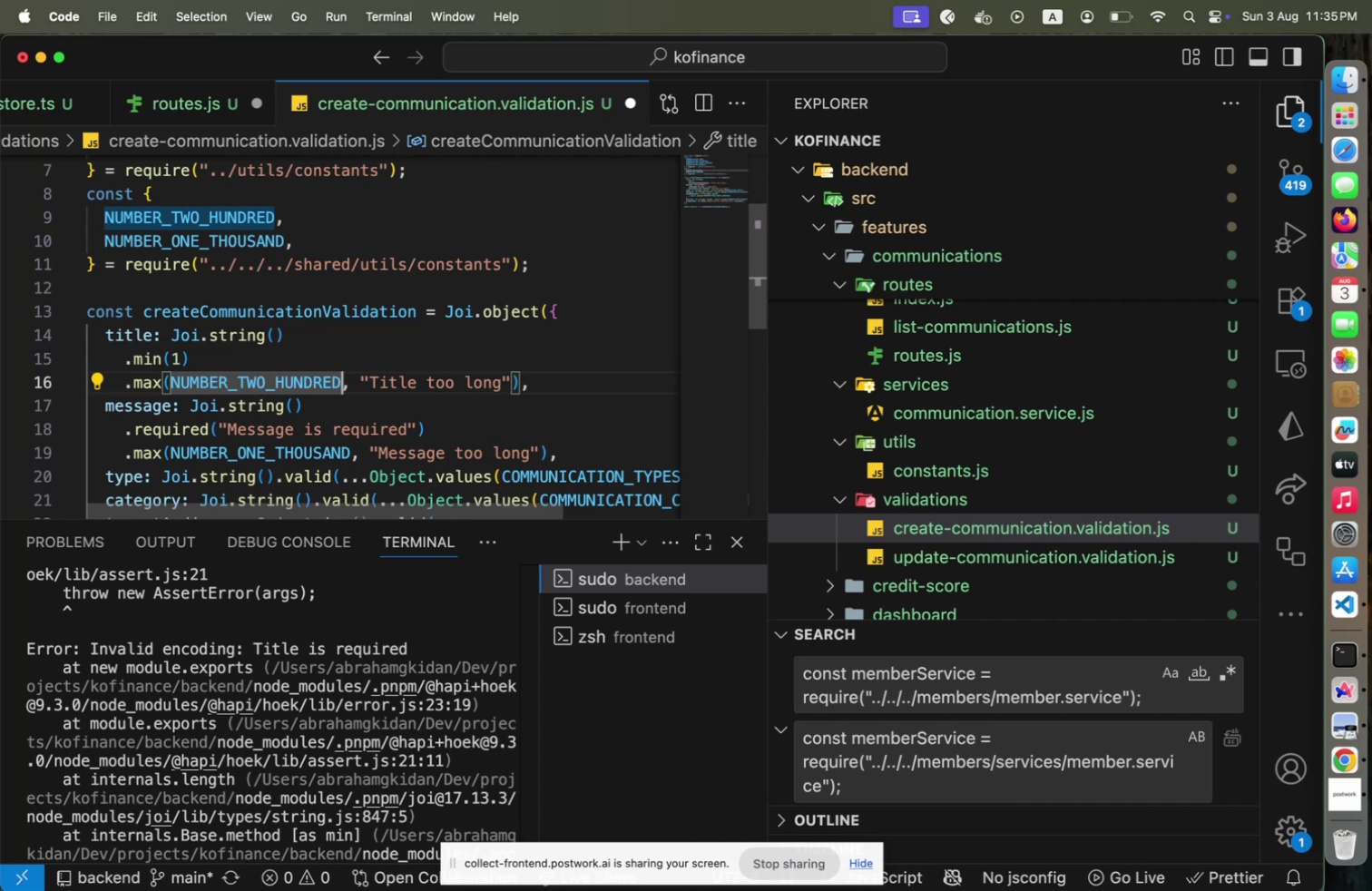 
key(Shift+End)
 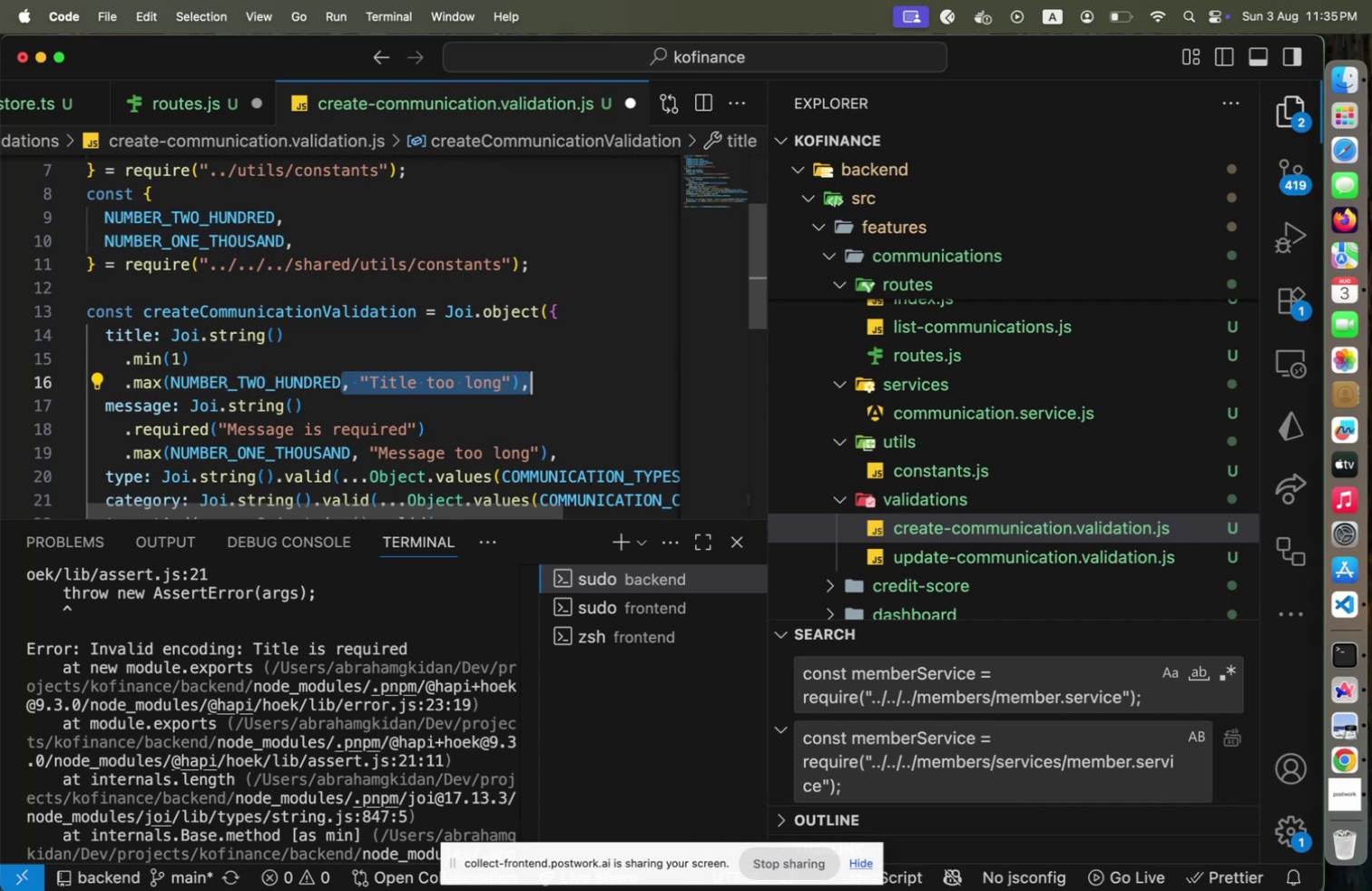 
key(Shift+ArrowLeft)
 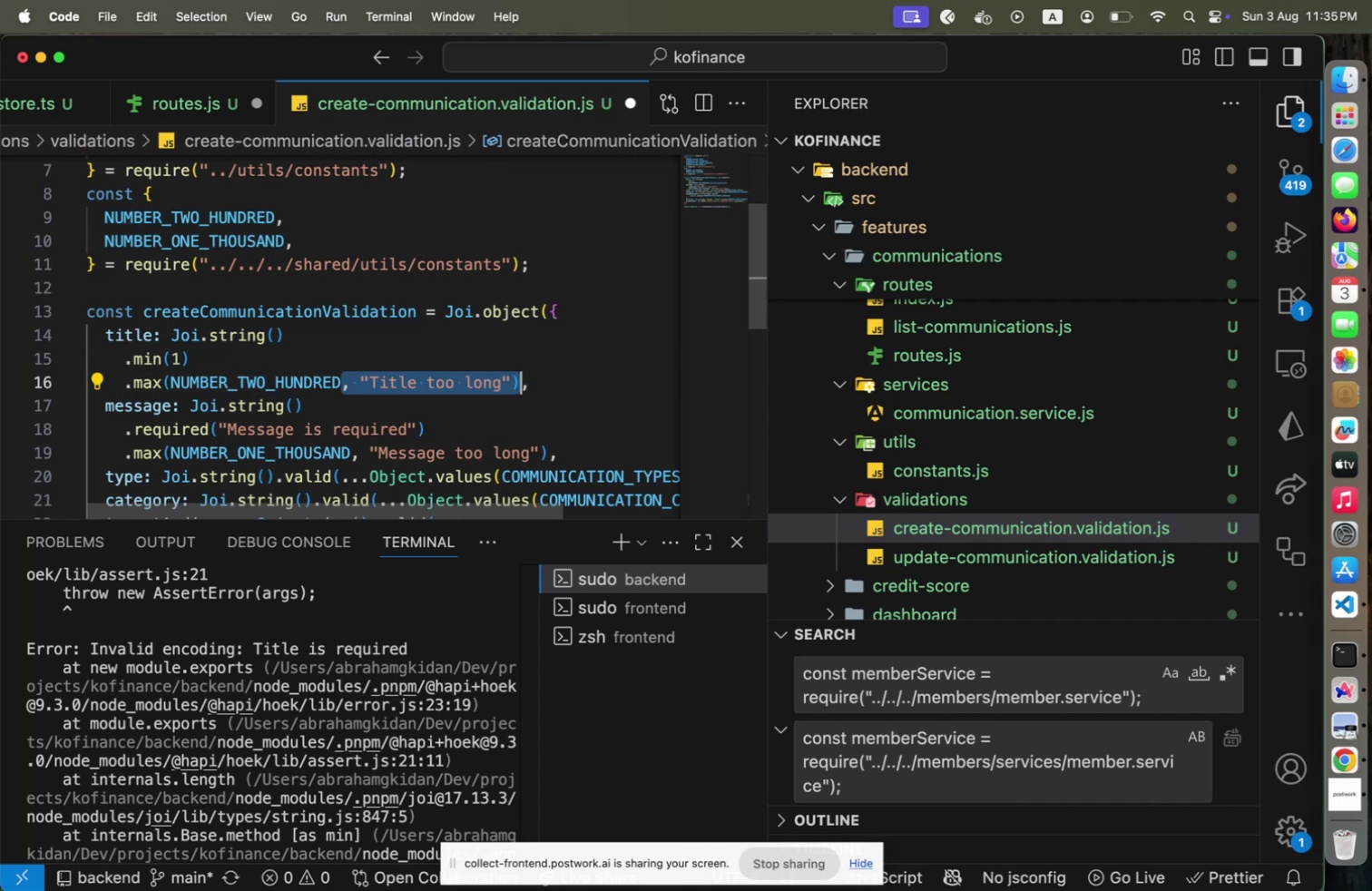 
key(Shift+ArrowLeft)
 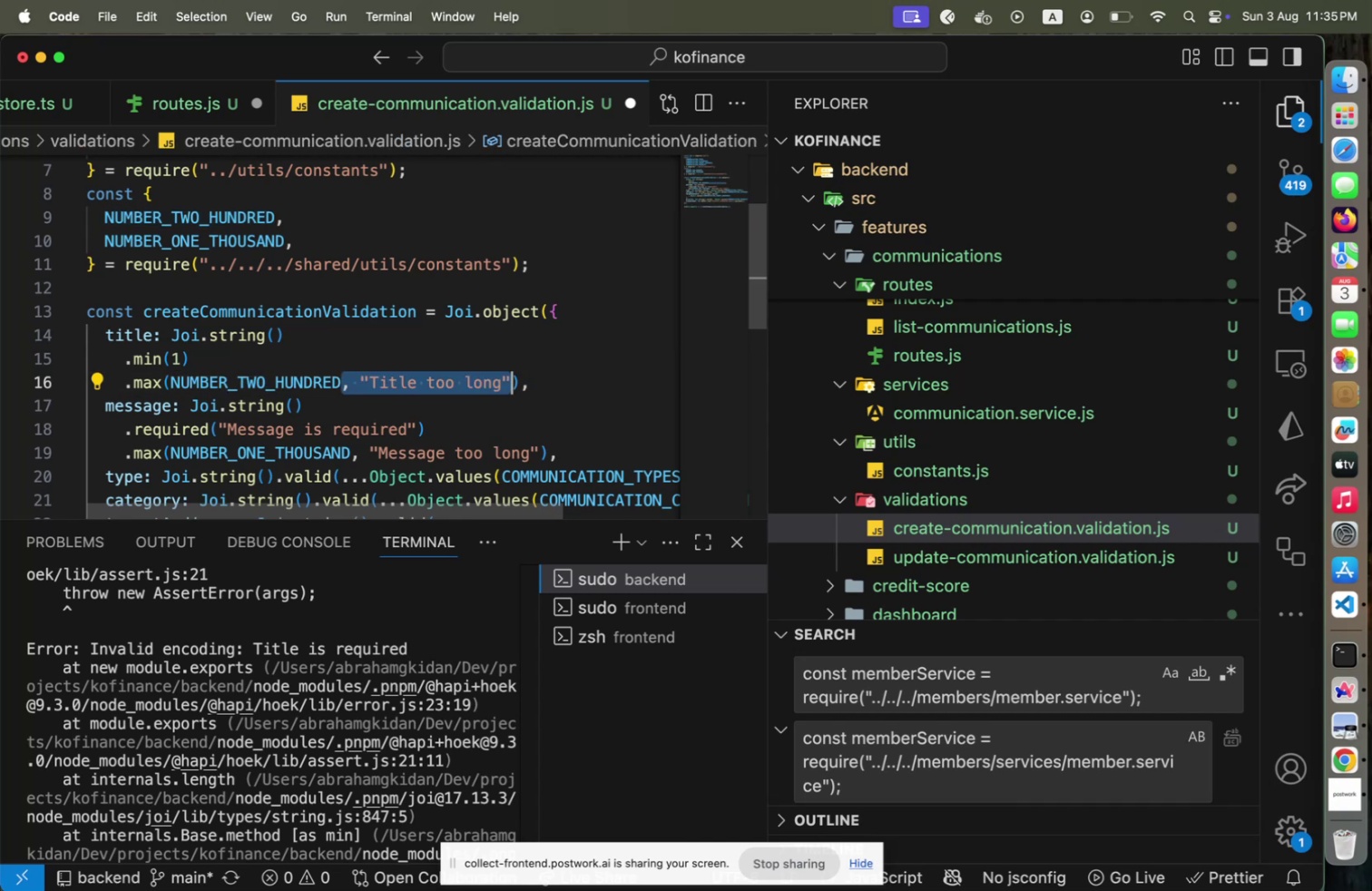 
key(Backspace)
 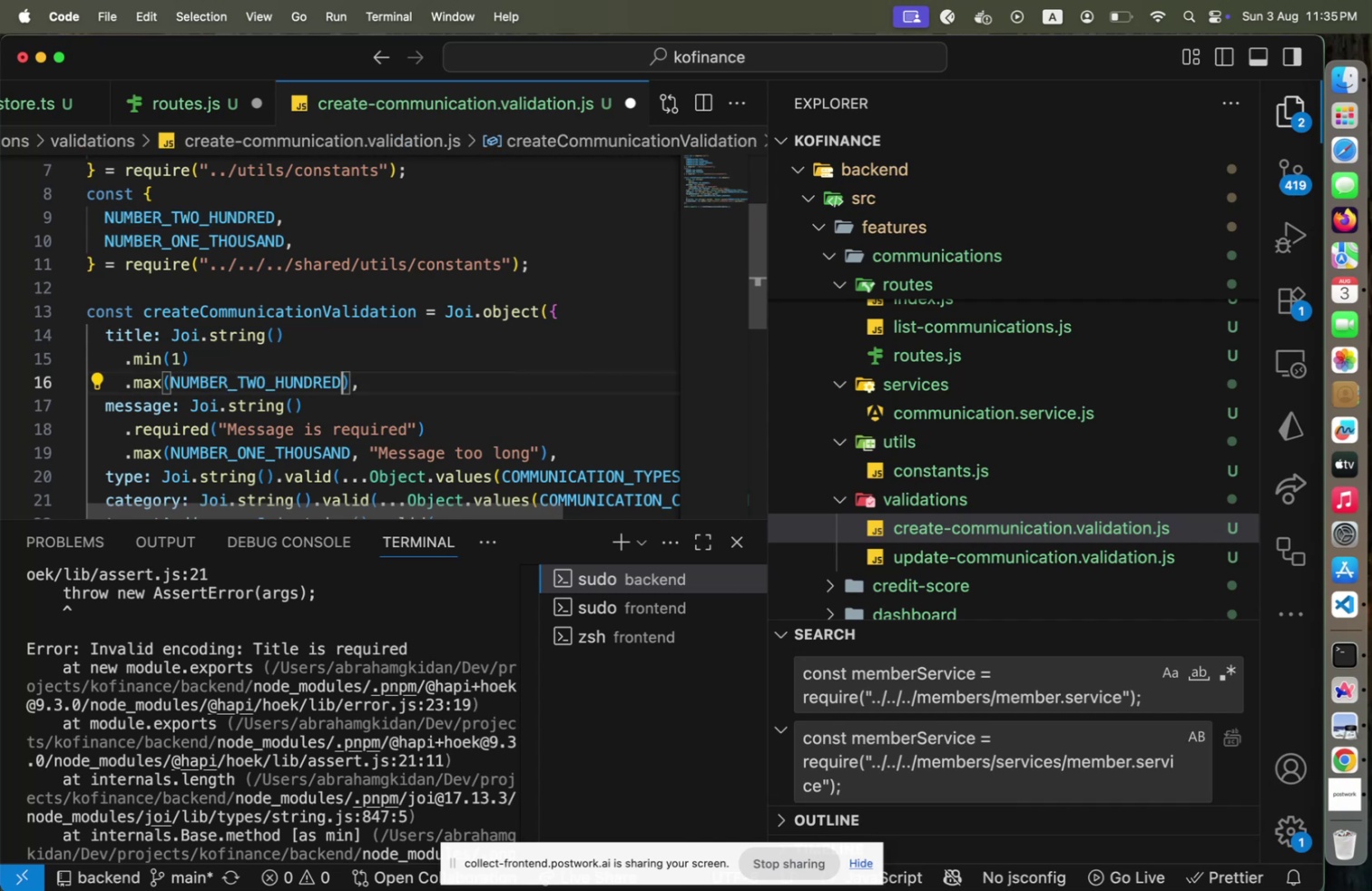 
key(ArrowRight)
 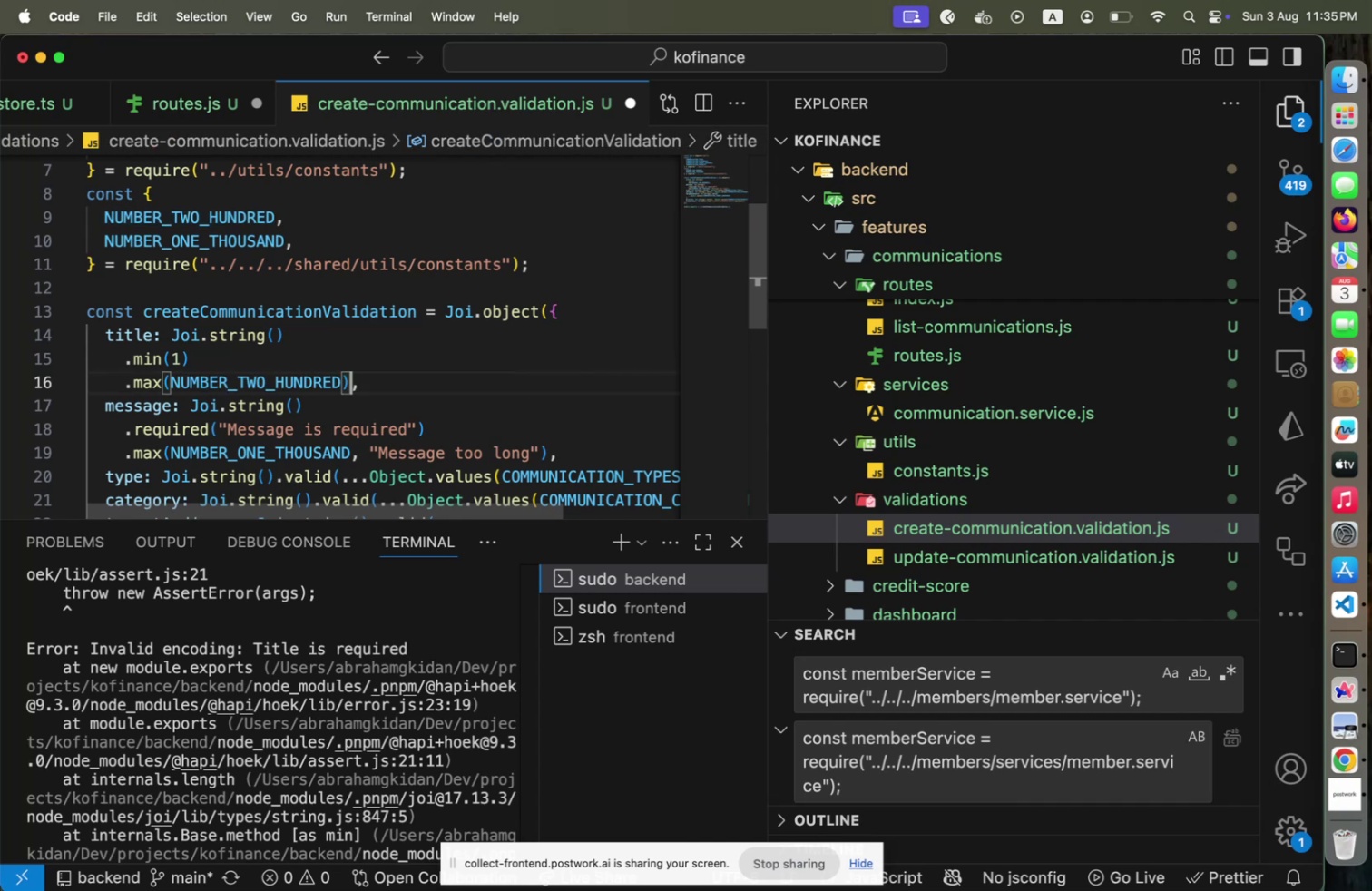 
key(Alt+Shift+F)
 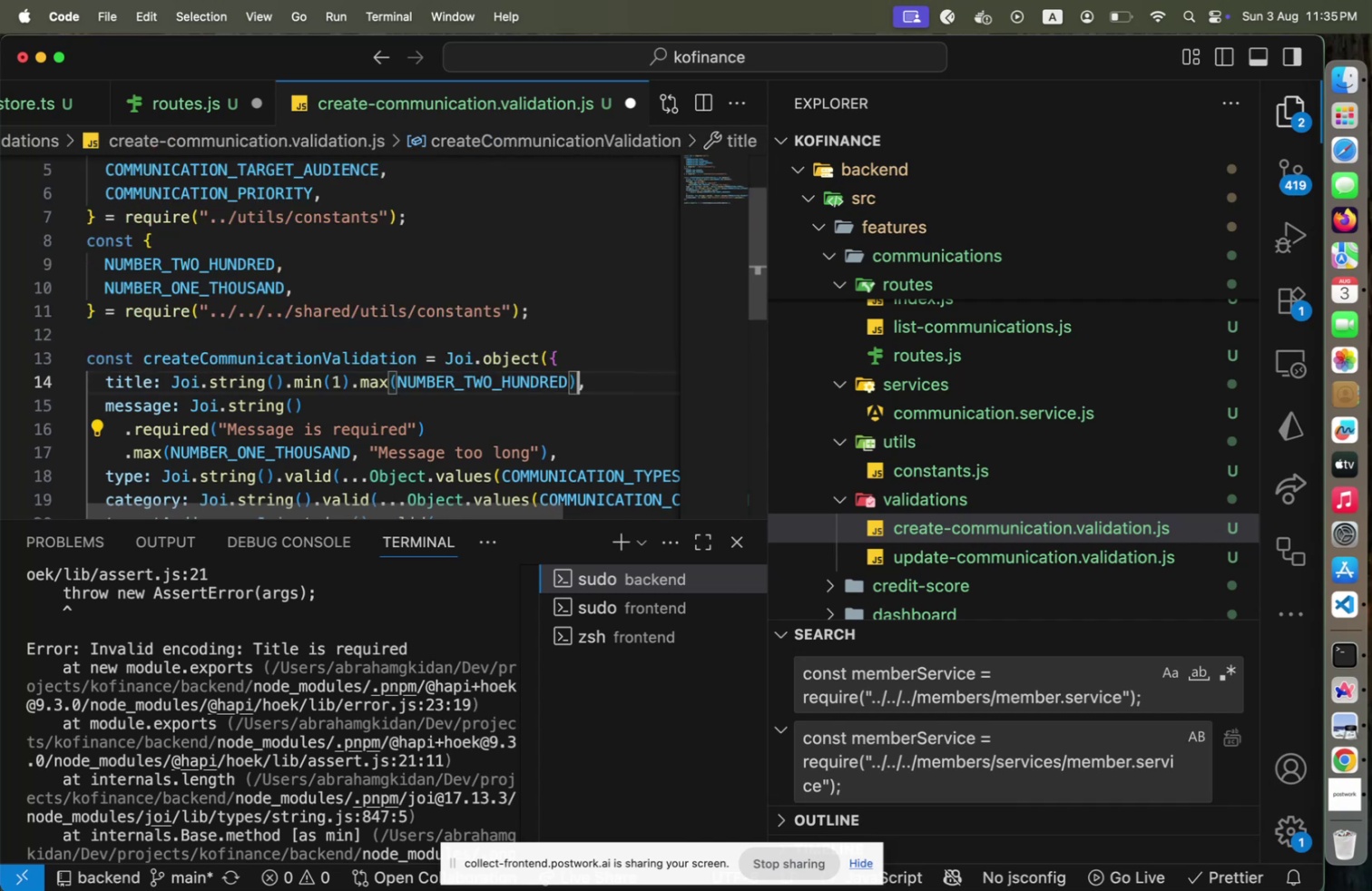 
key(ArrowDown)
 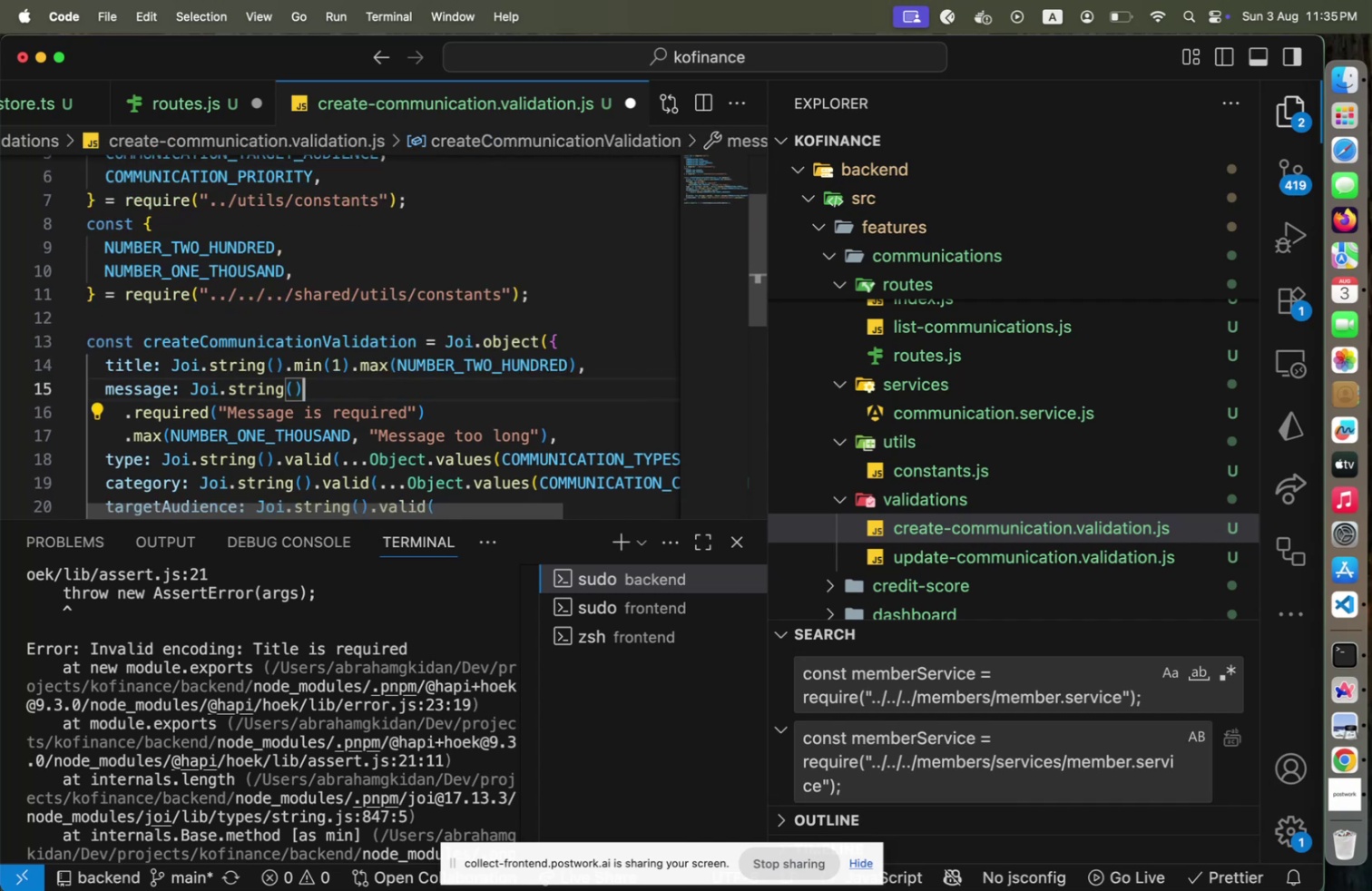 
hold_key(key=ArrowLeft, duration=1.13)
 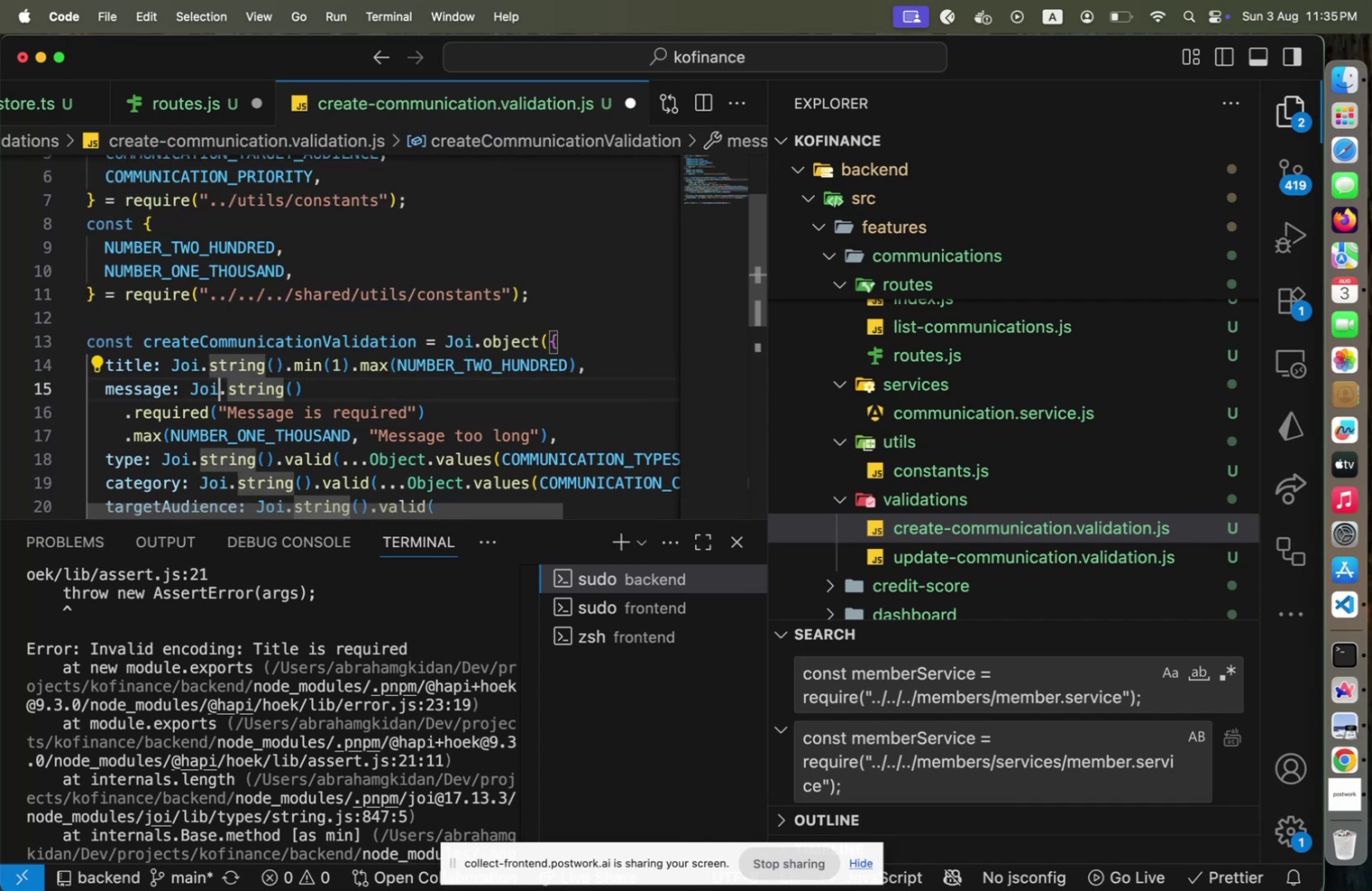 
key(ArrowDown)
 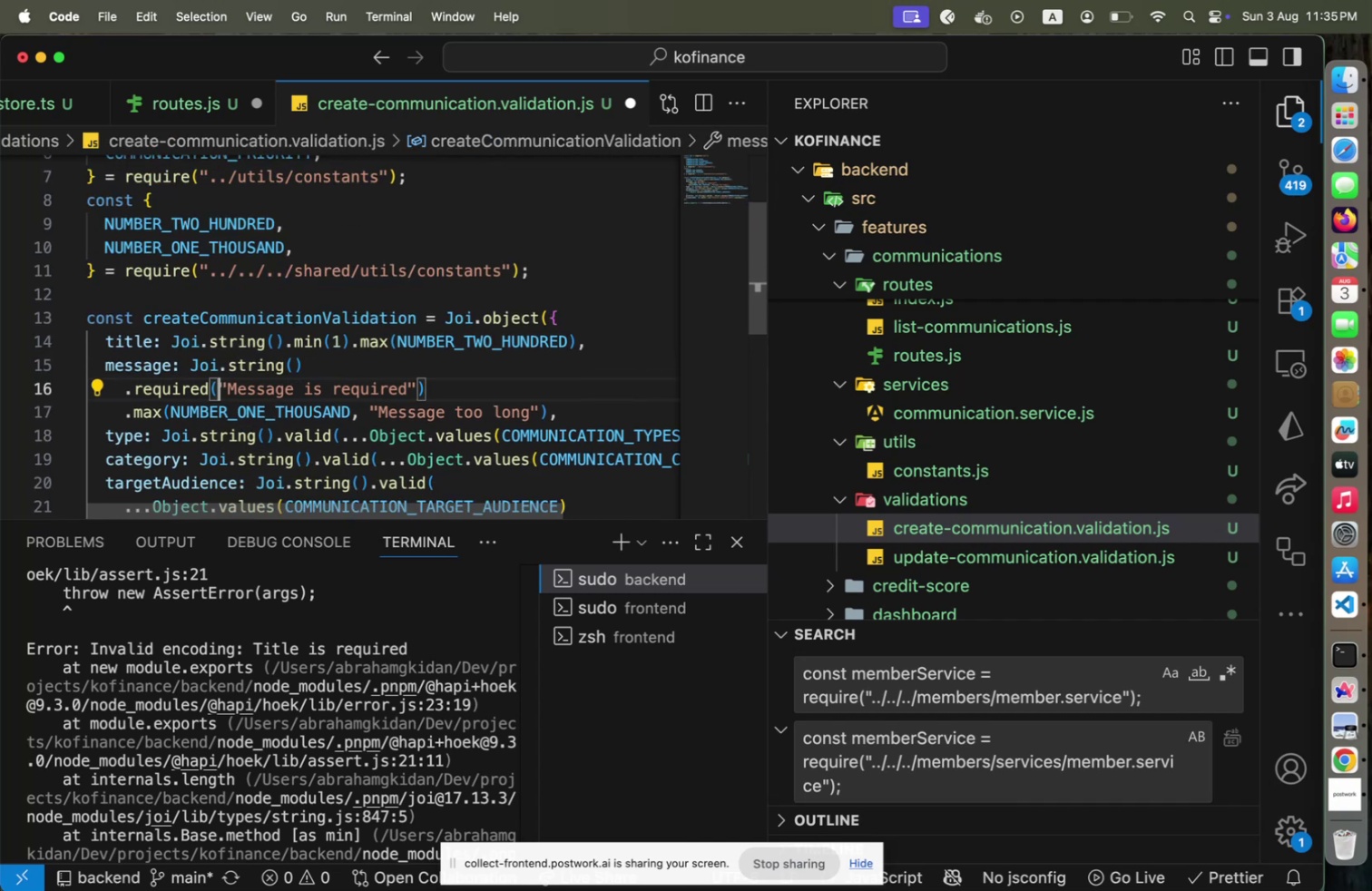 
key(Shift+End)
 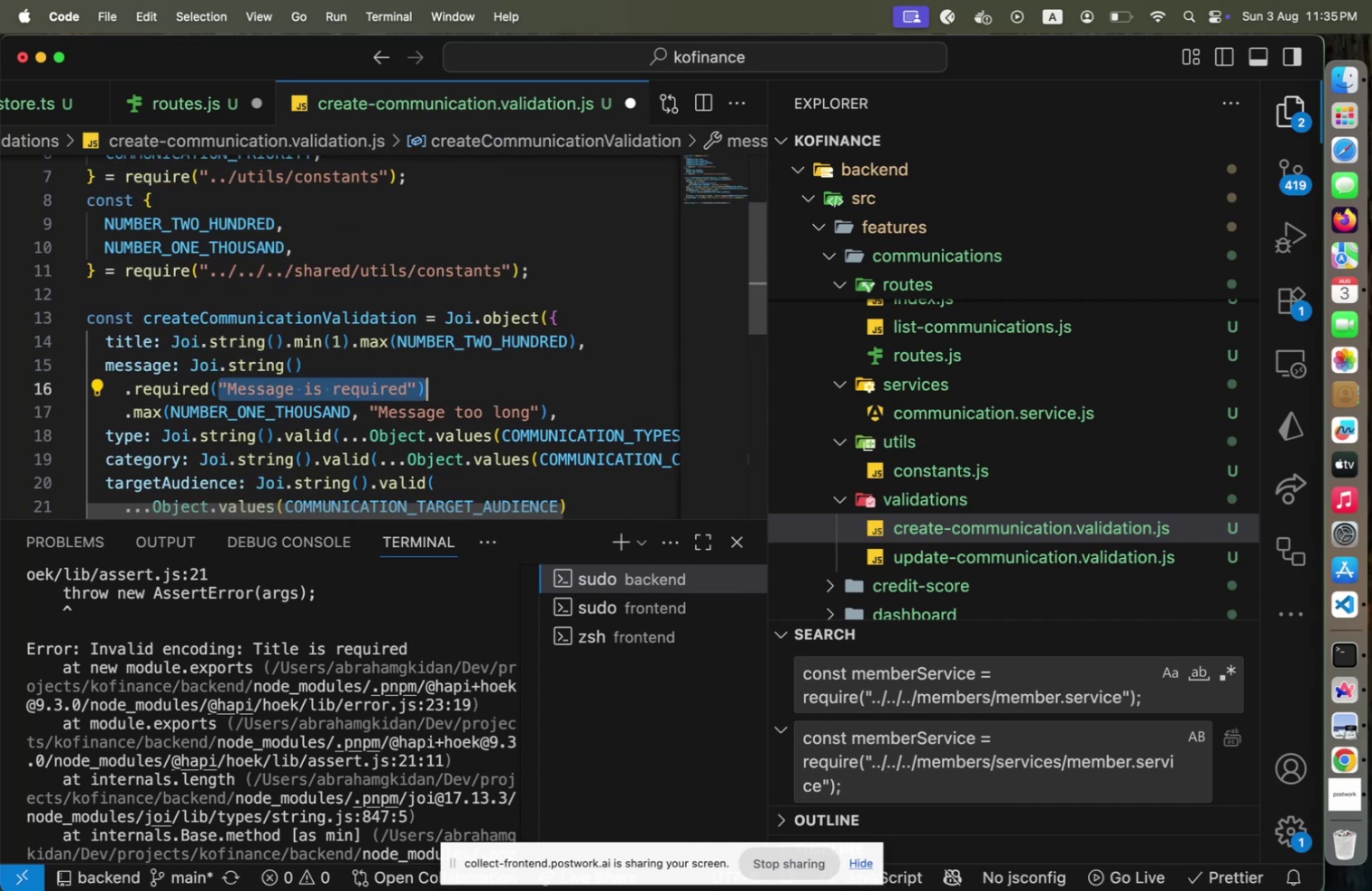 
key(Shift+ArrowLeft)
 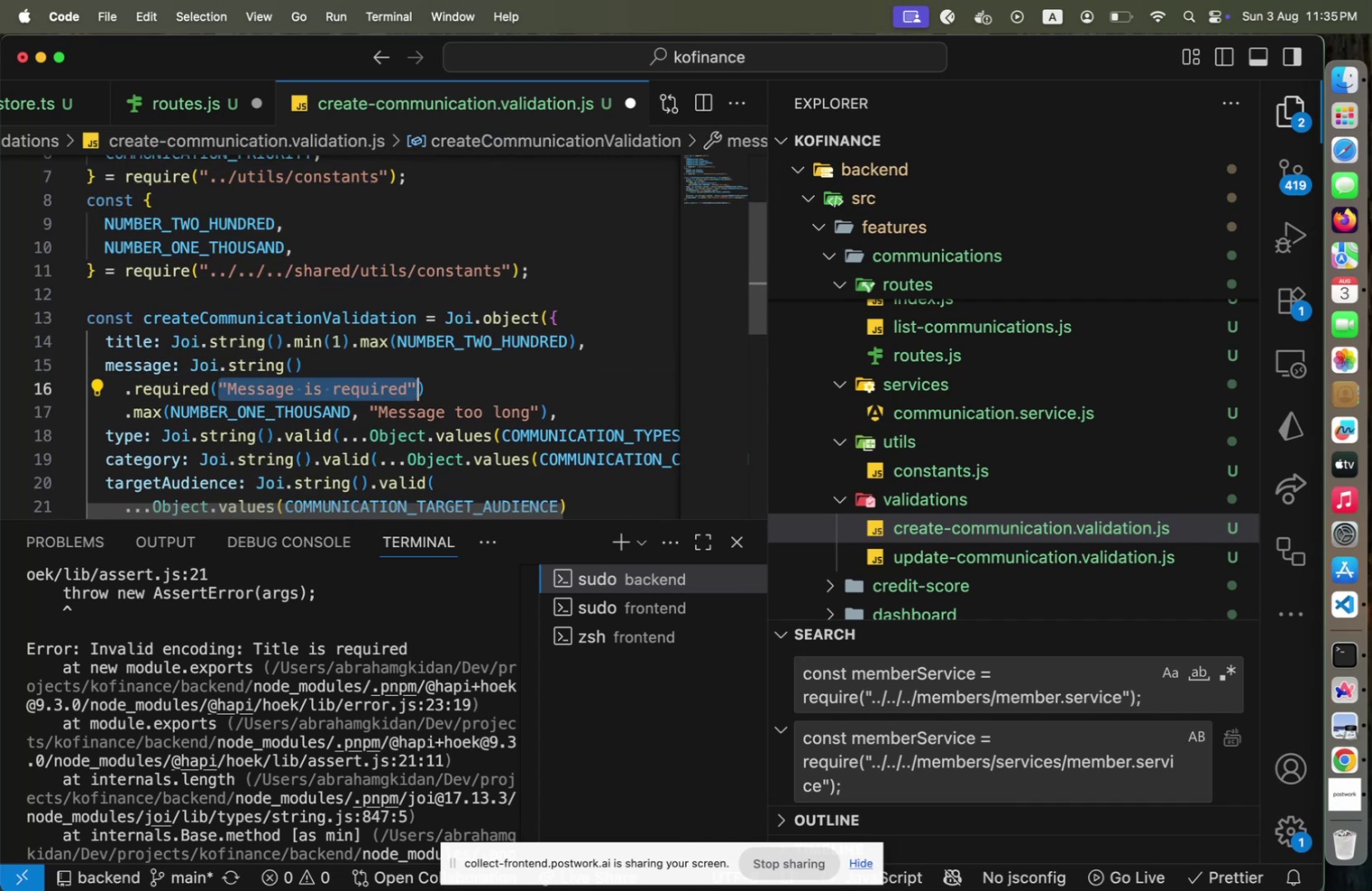 
key(Backspace)
 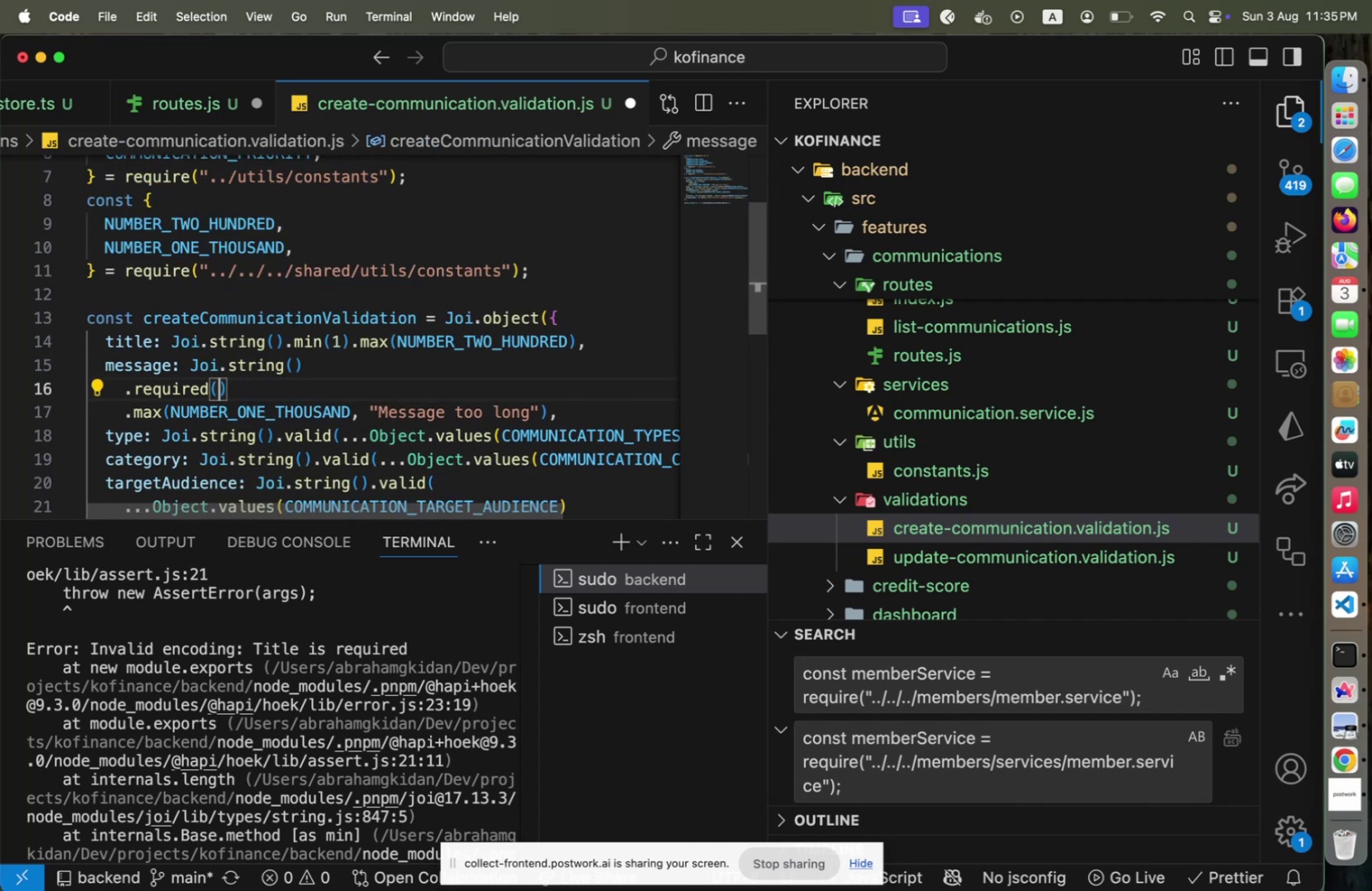 
key(ArrowDown)
 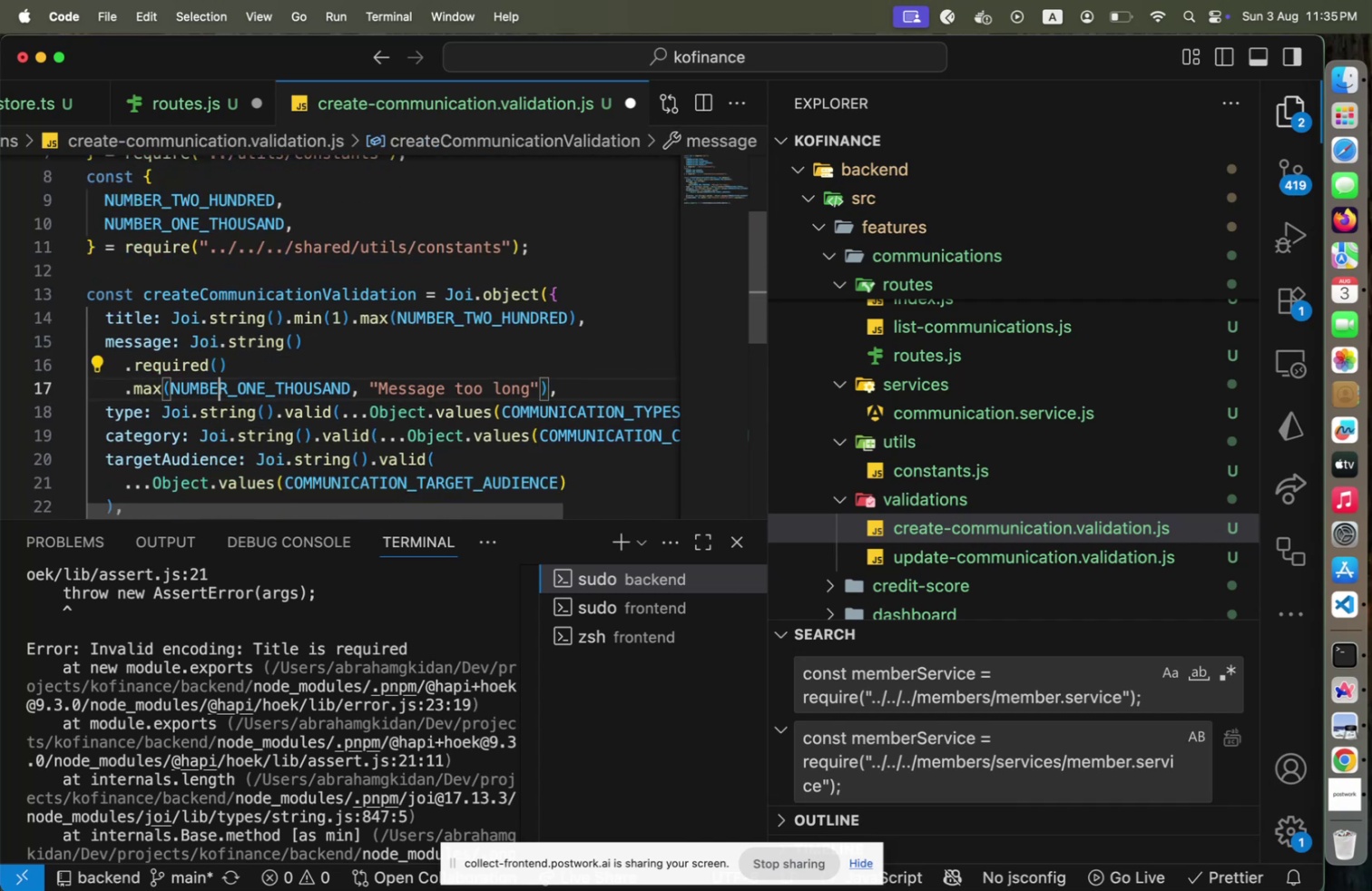 
hold_key(key=ArrowRight, duration=1.51)
 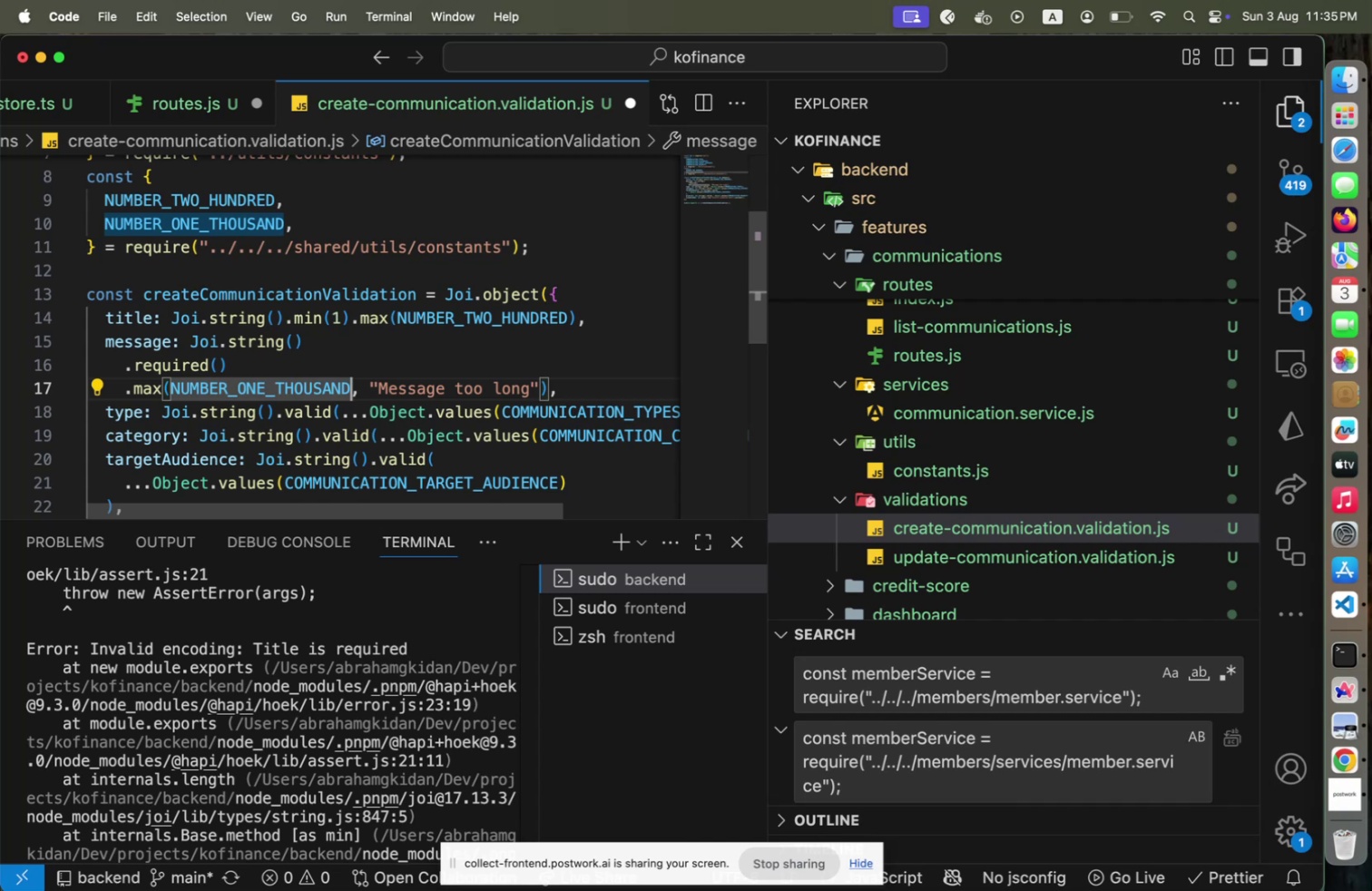 
key(Shift+End)
 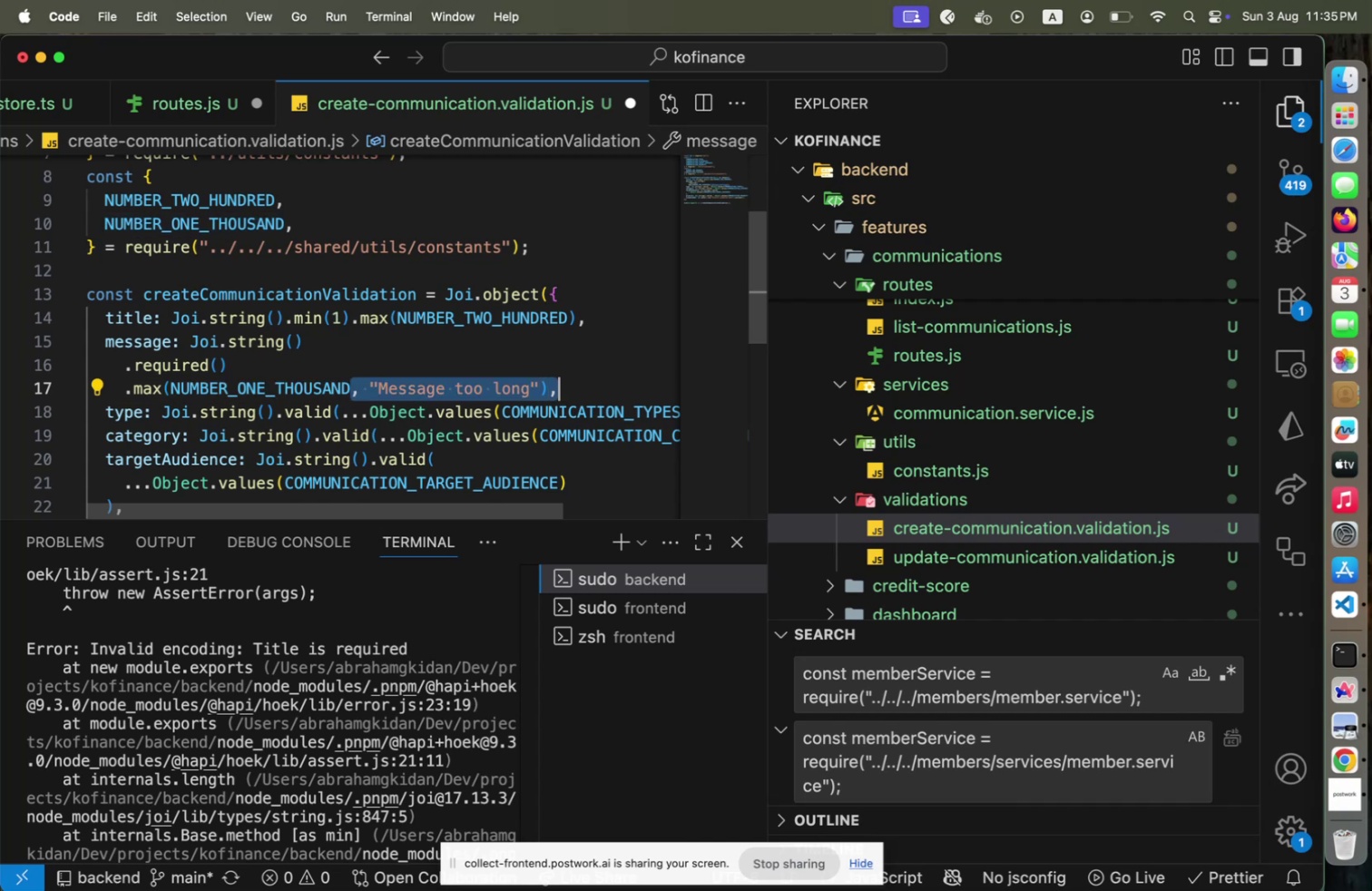 
key(Shift+ArrowLeft)
 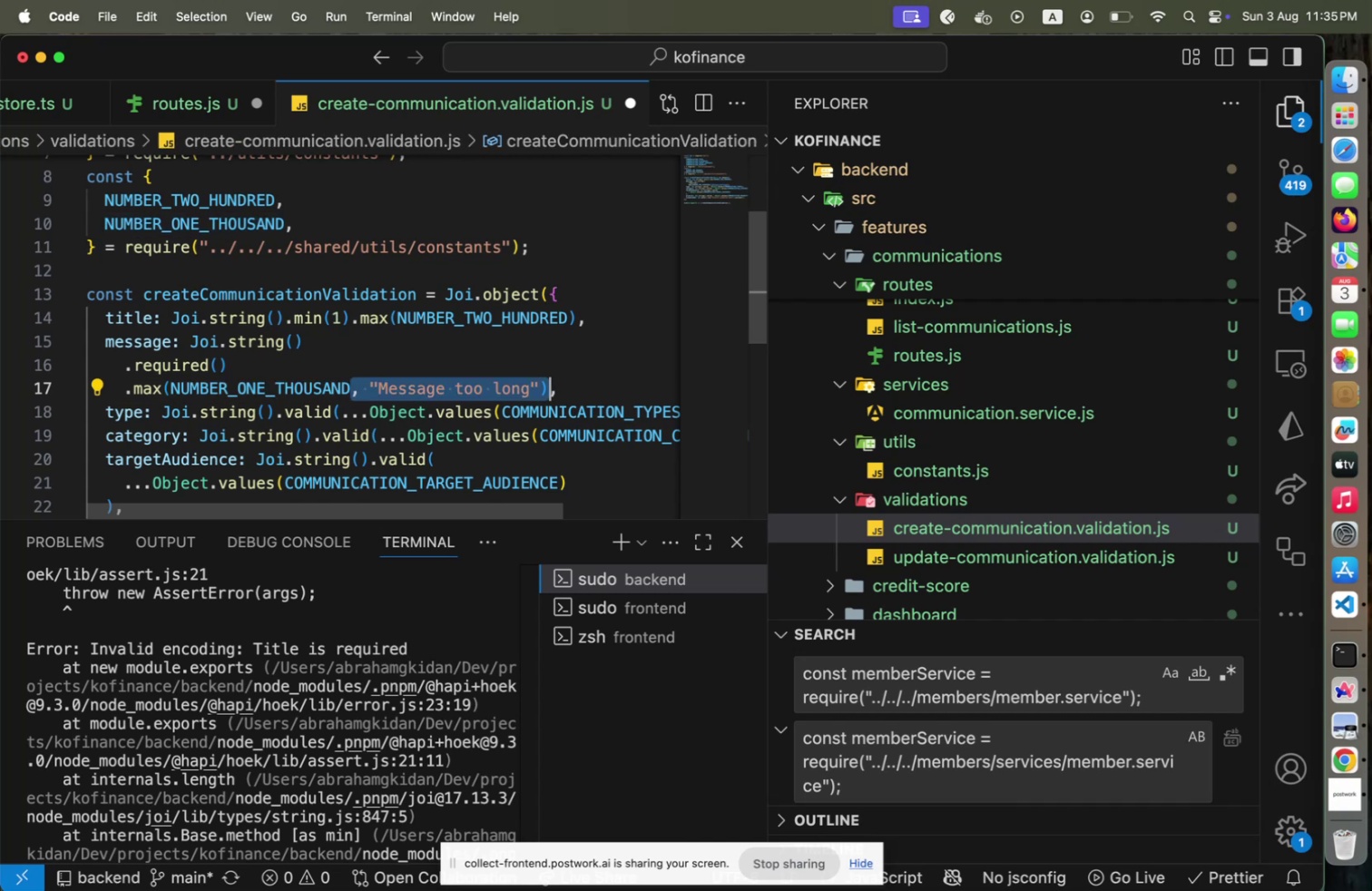 
key(Shift+ArrowLeft)
 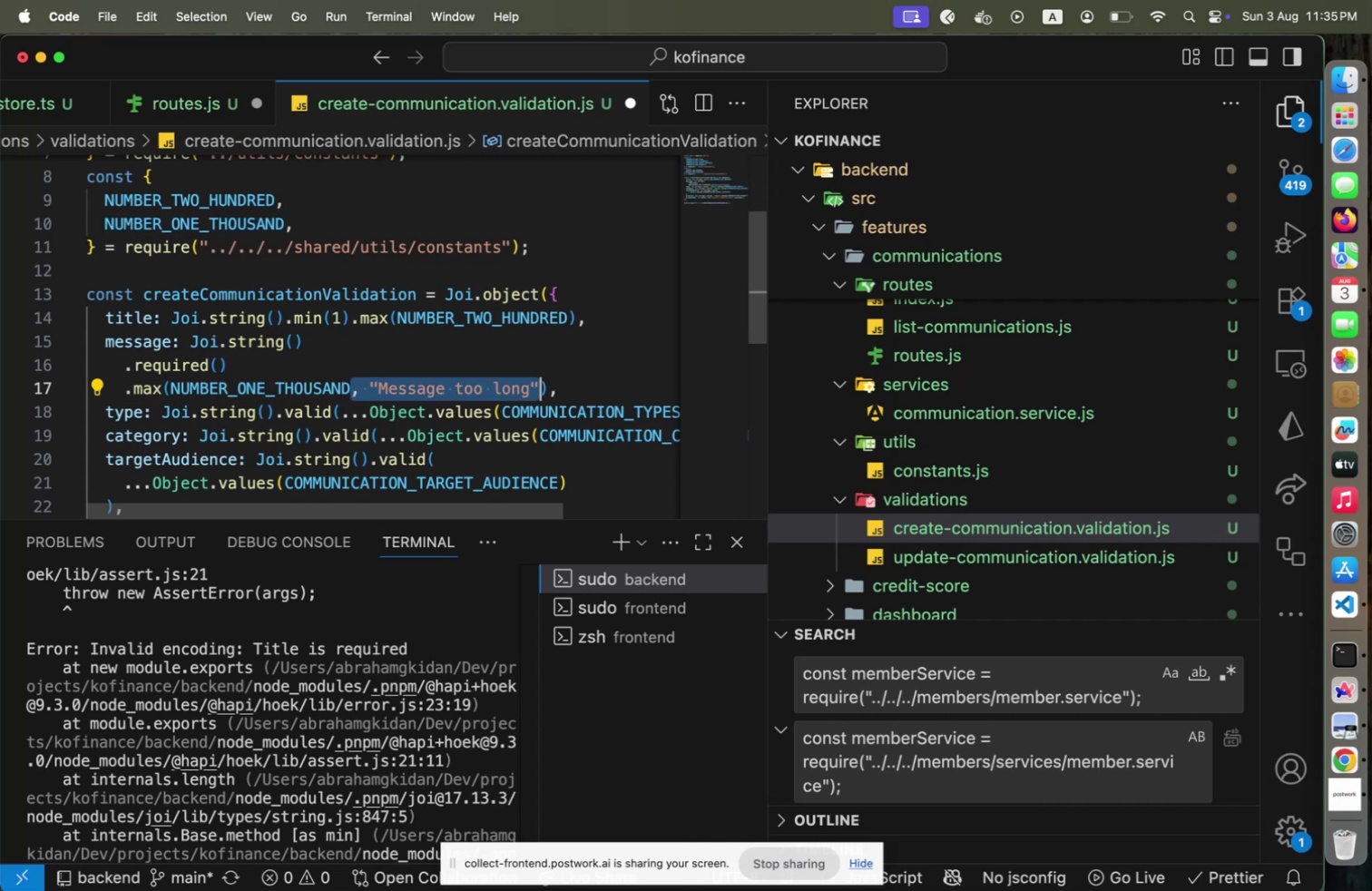 
key(Backspace)
 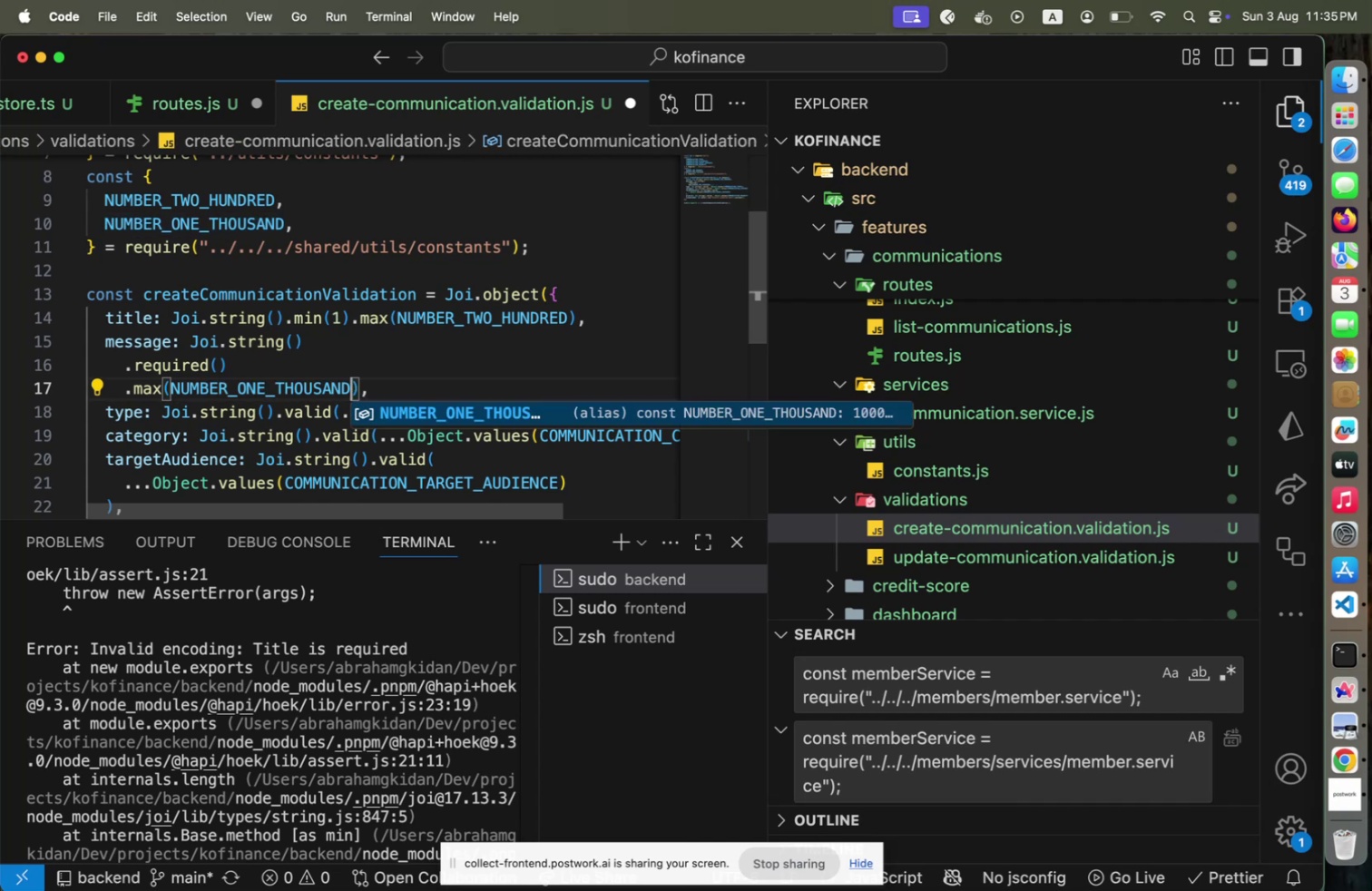 
key(ArrowRight)
 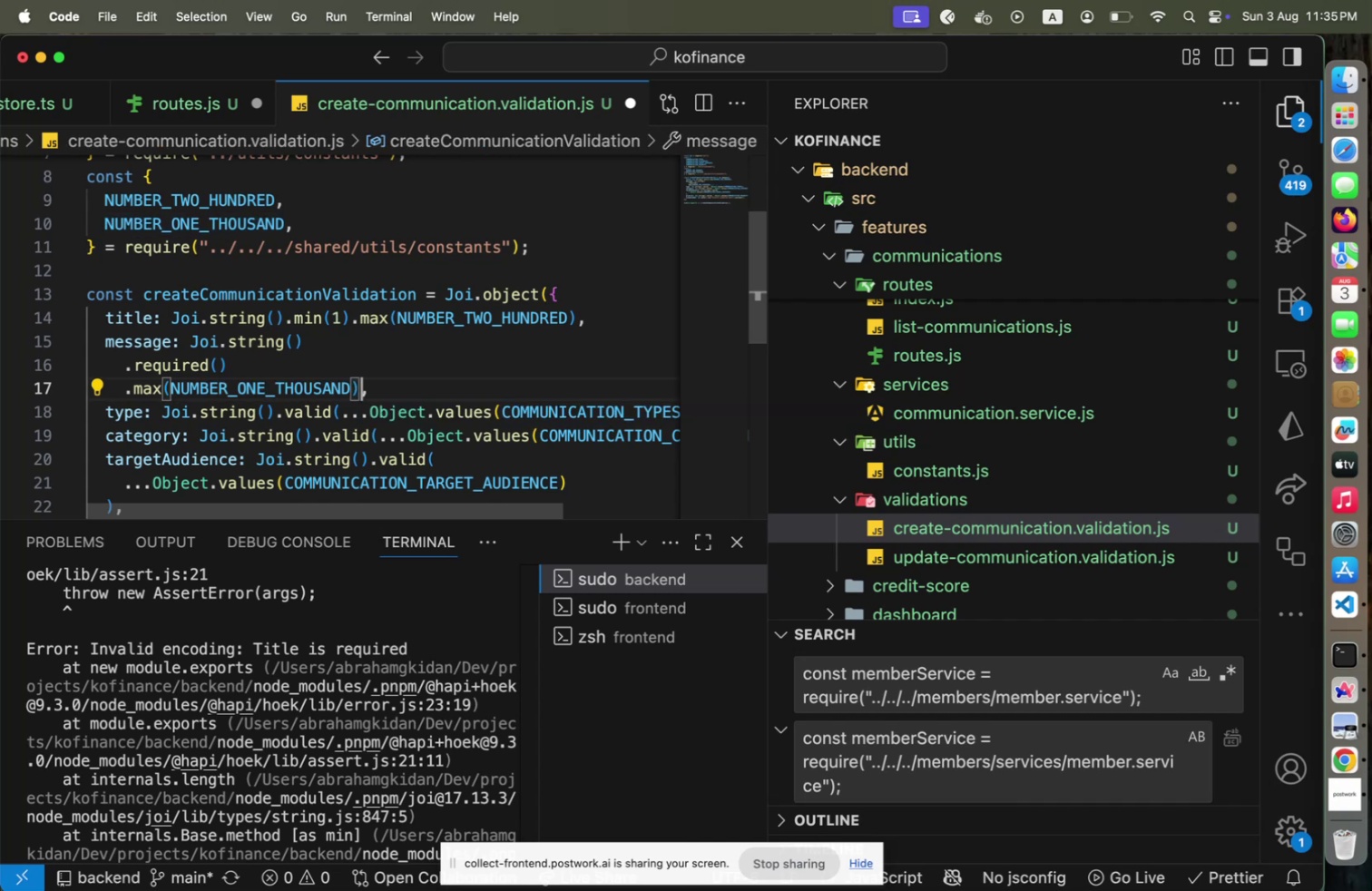 
key(ArrowUp)
 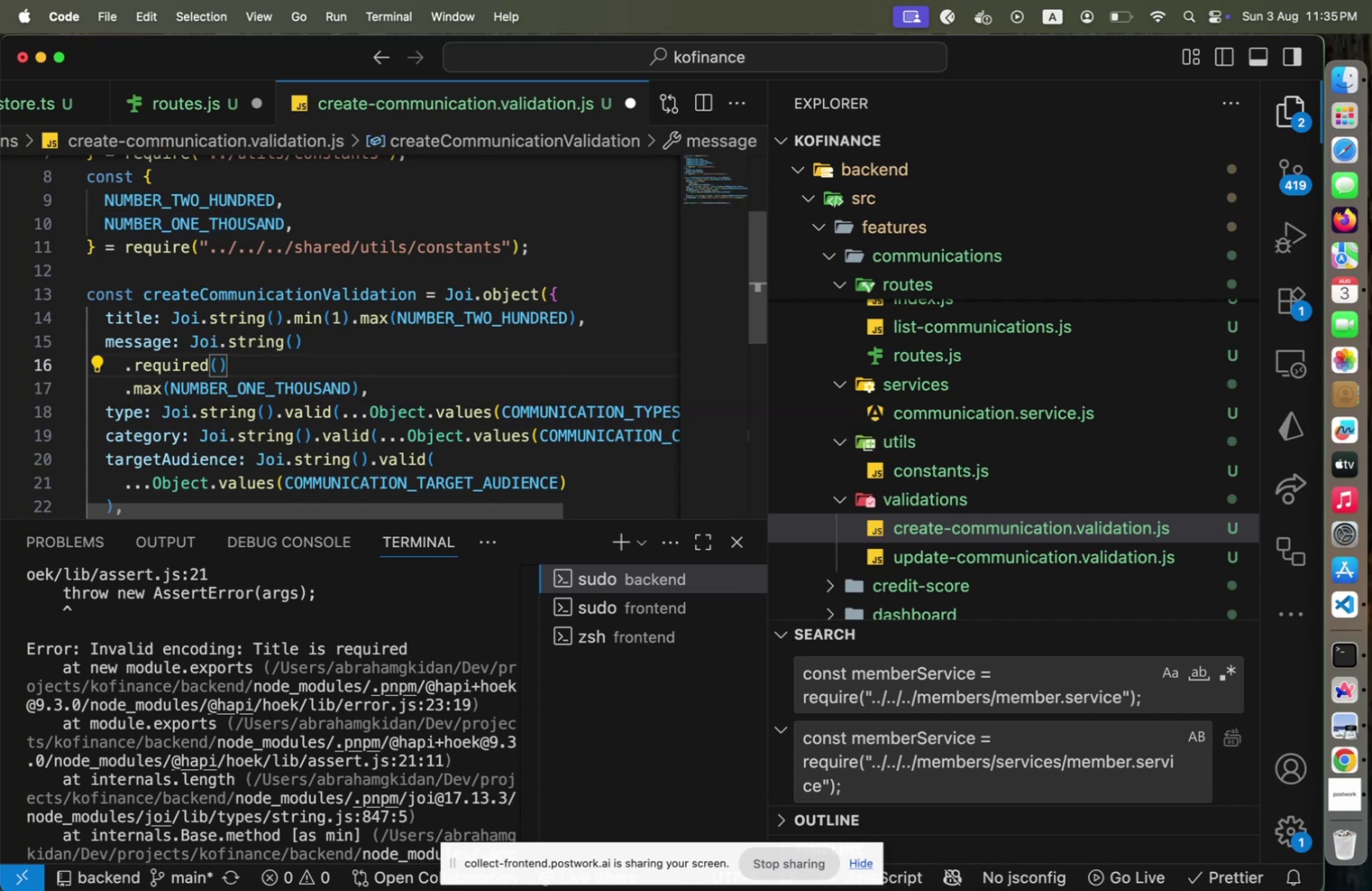 
key(Alt+Shift+D)
 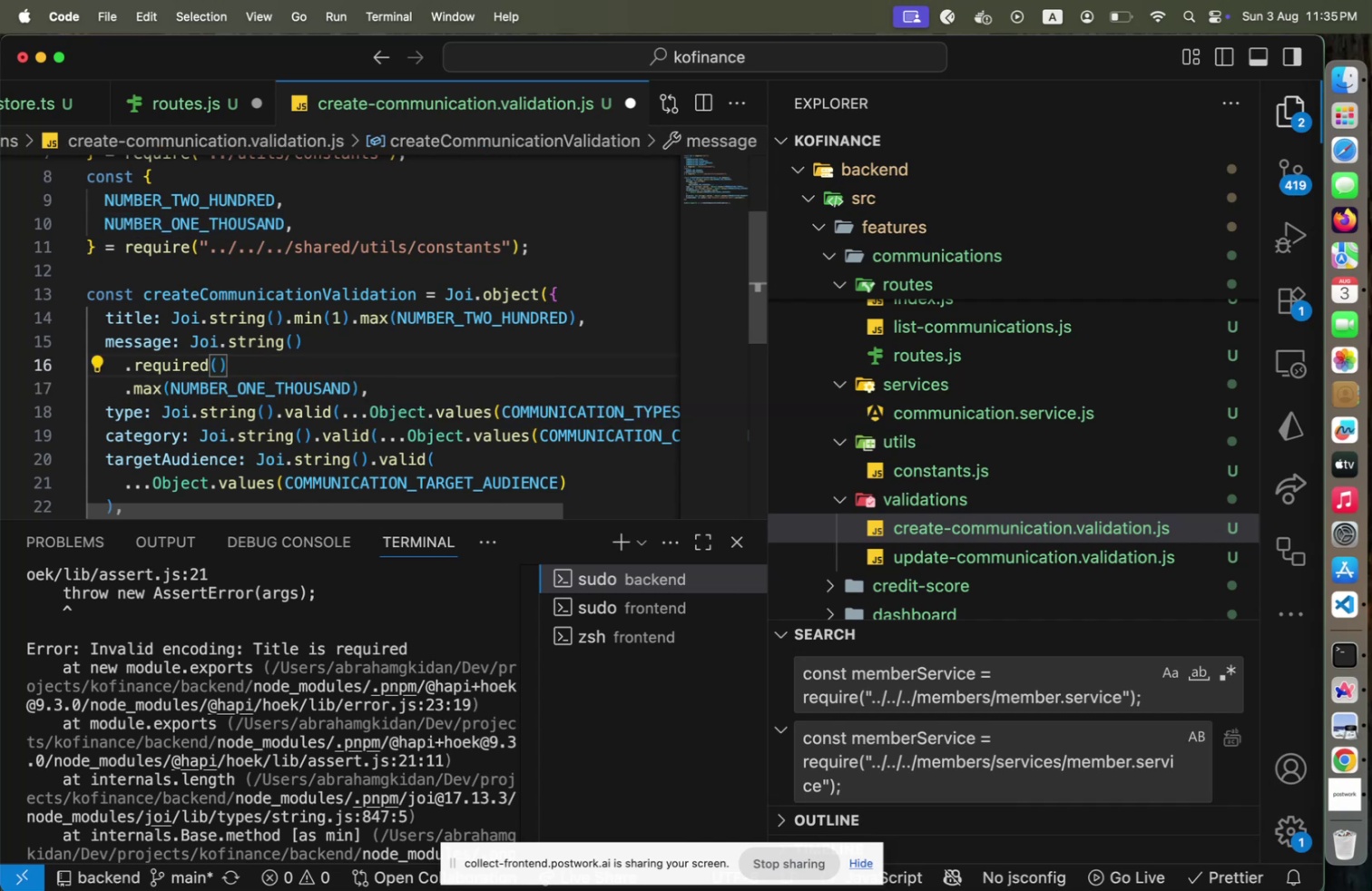 
key(ArrowDown)
 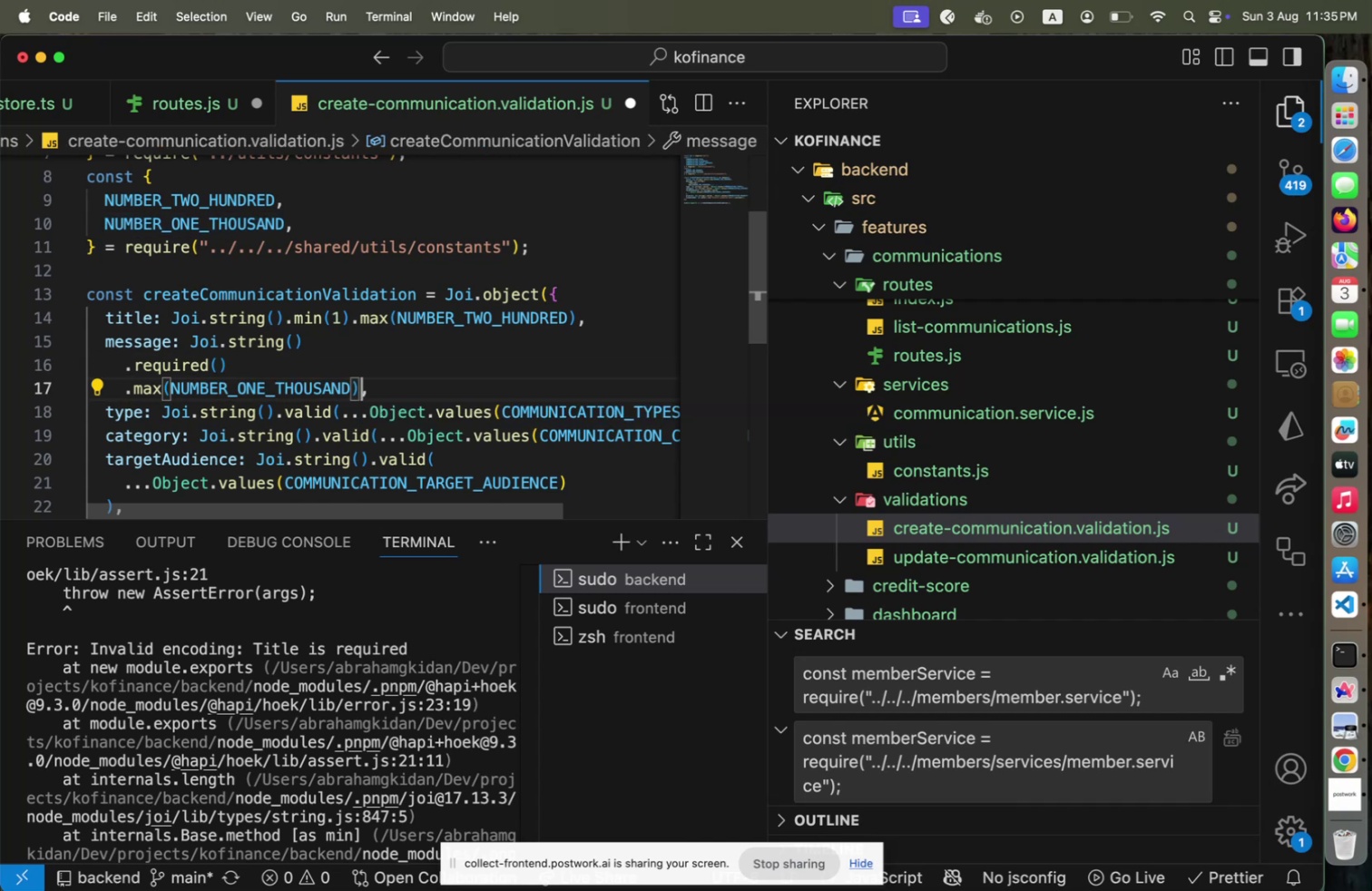 
key(ArrowDown)
 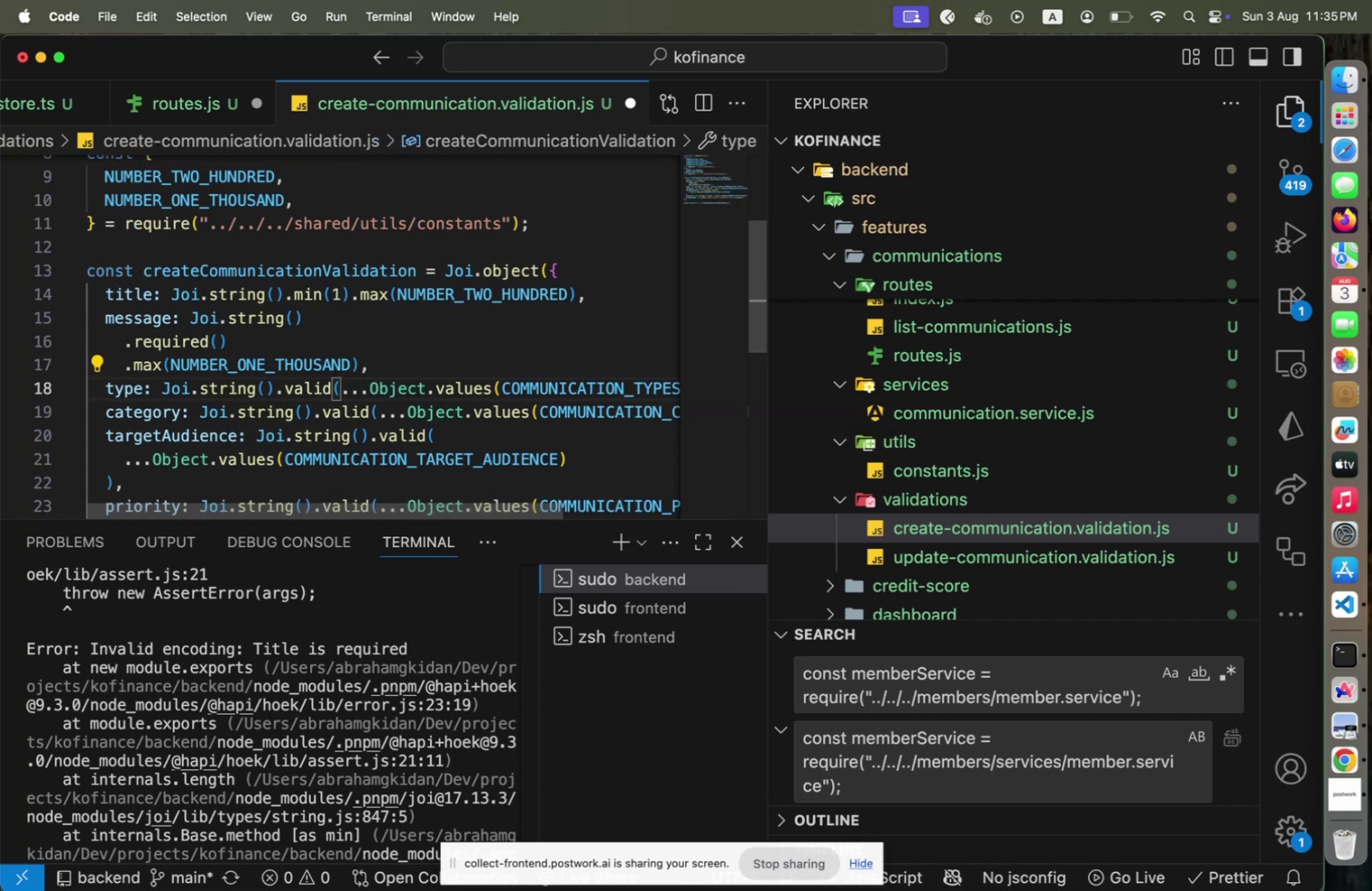 
key(End)
 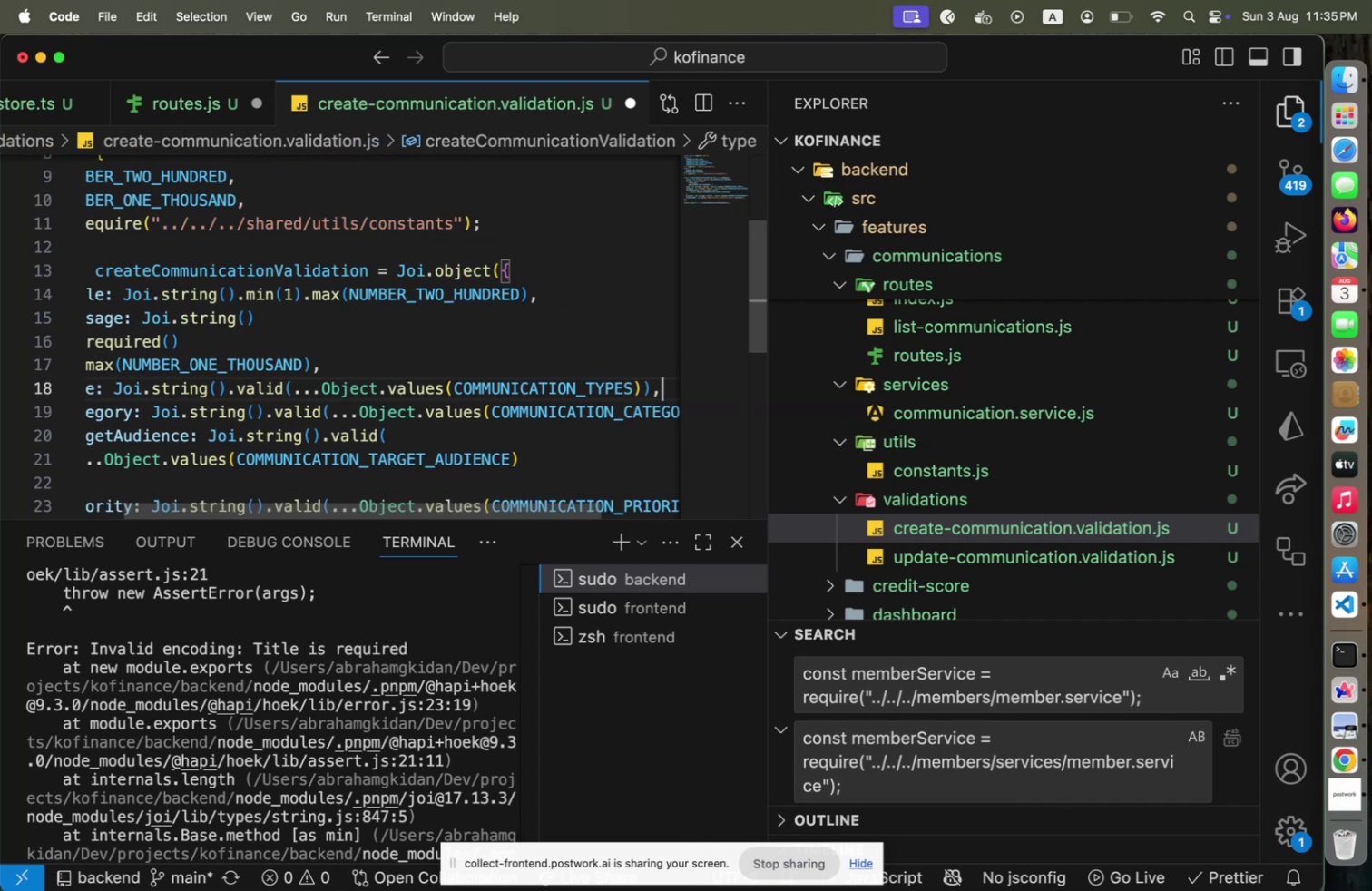 
key(ArrowLeft)
 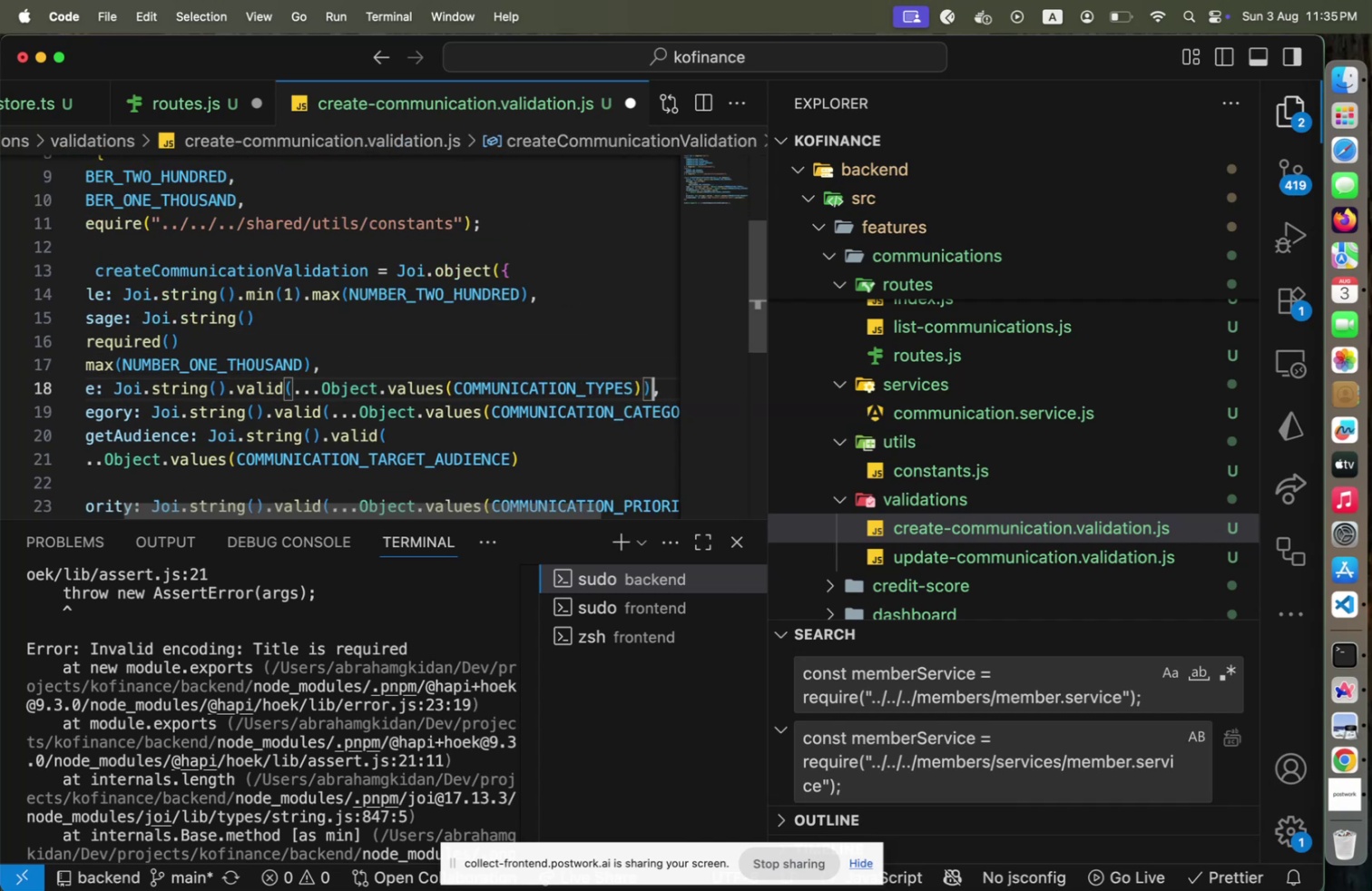 
key(ArrowDown)
 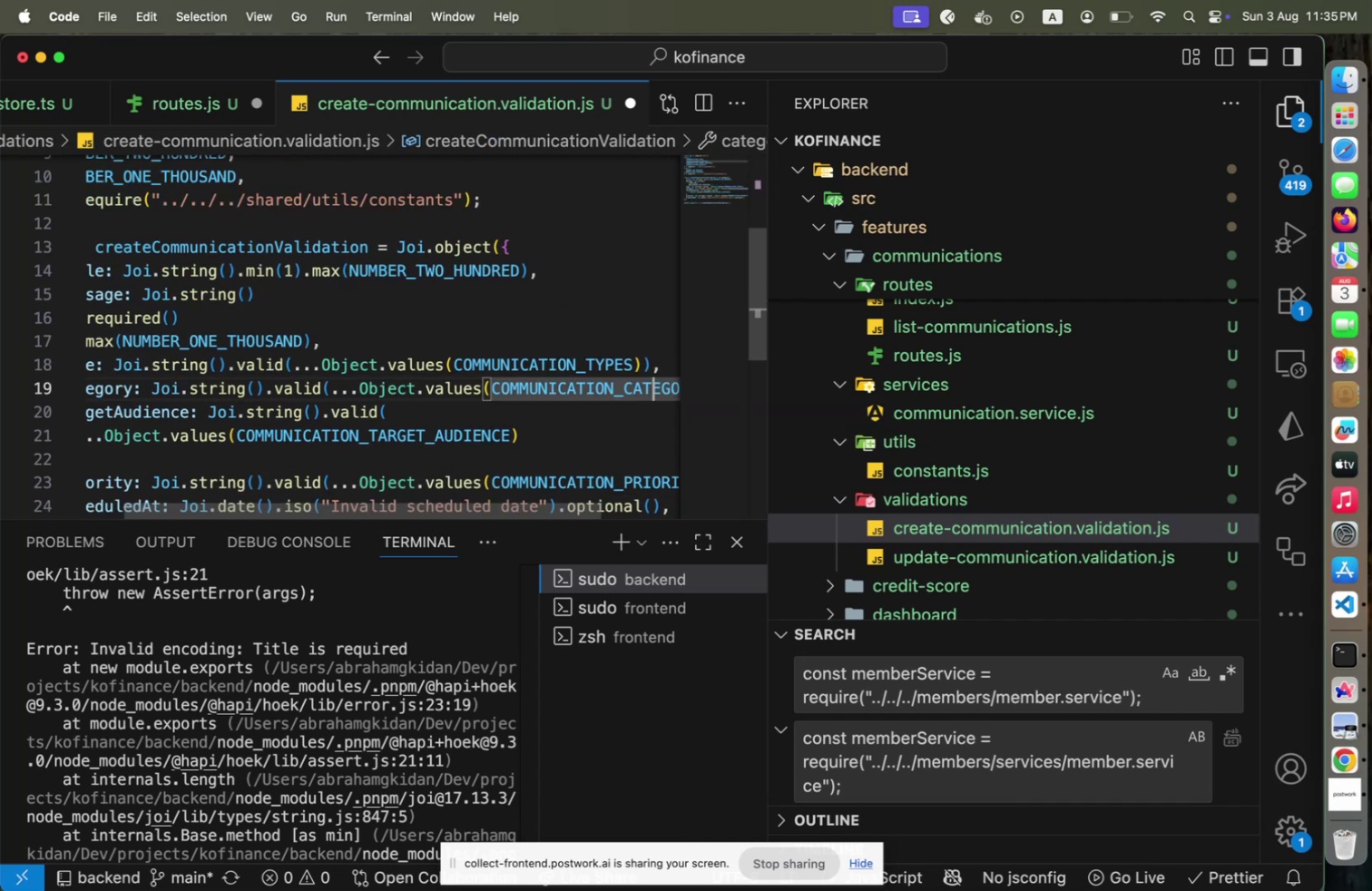 
key(Home)
 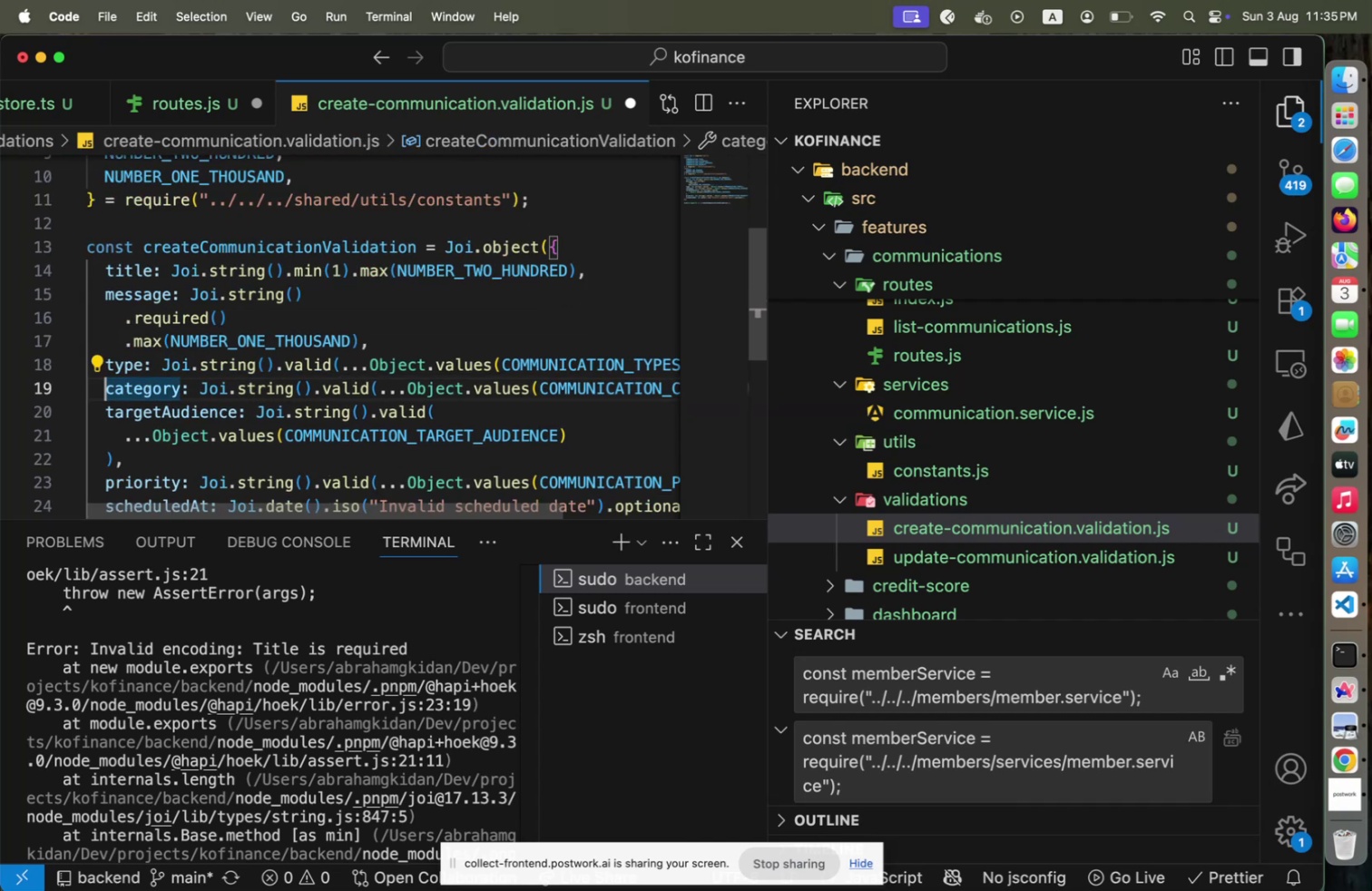 
key(End)
 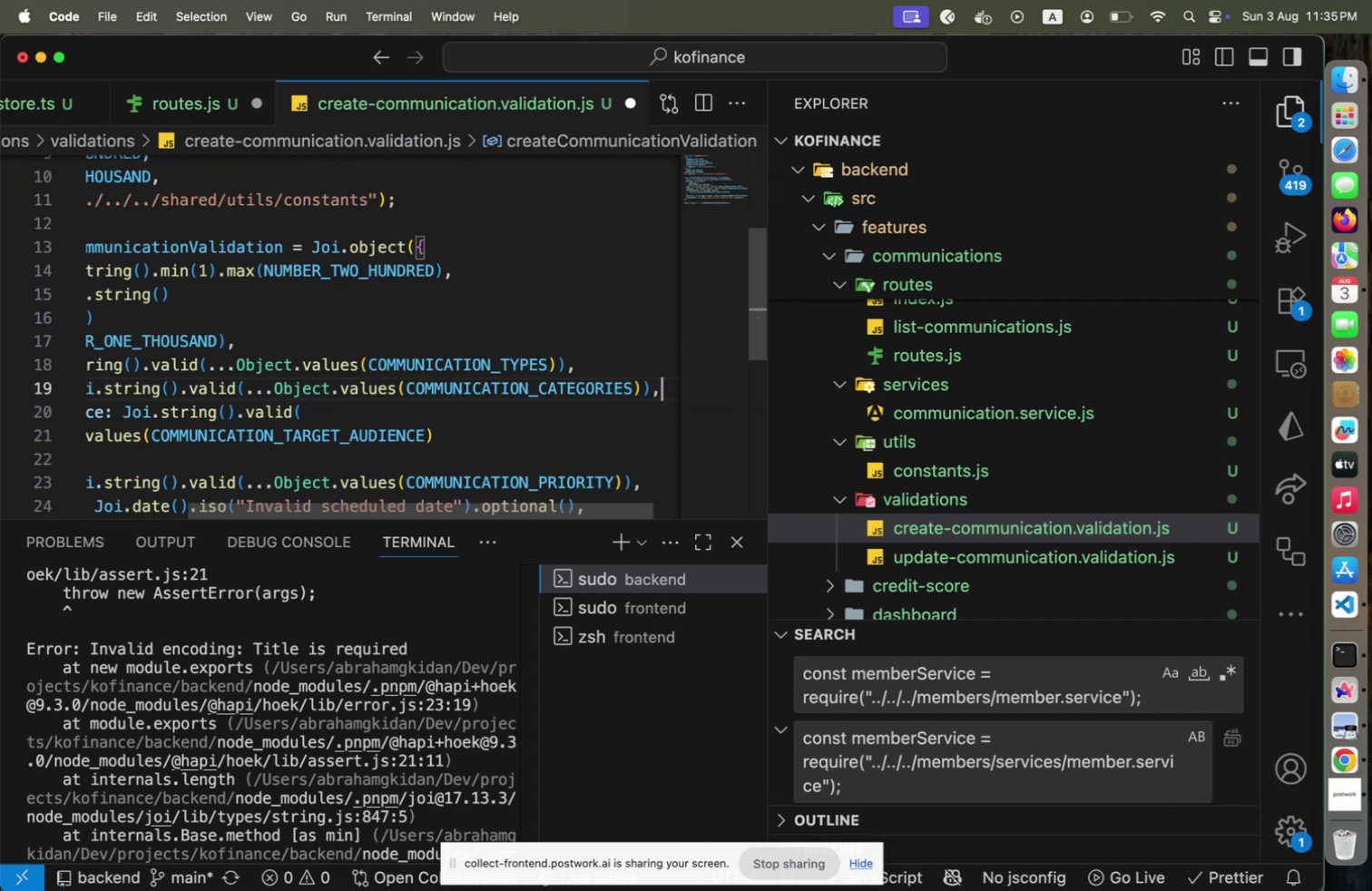 
key(ArrowDown)
 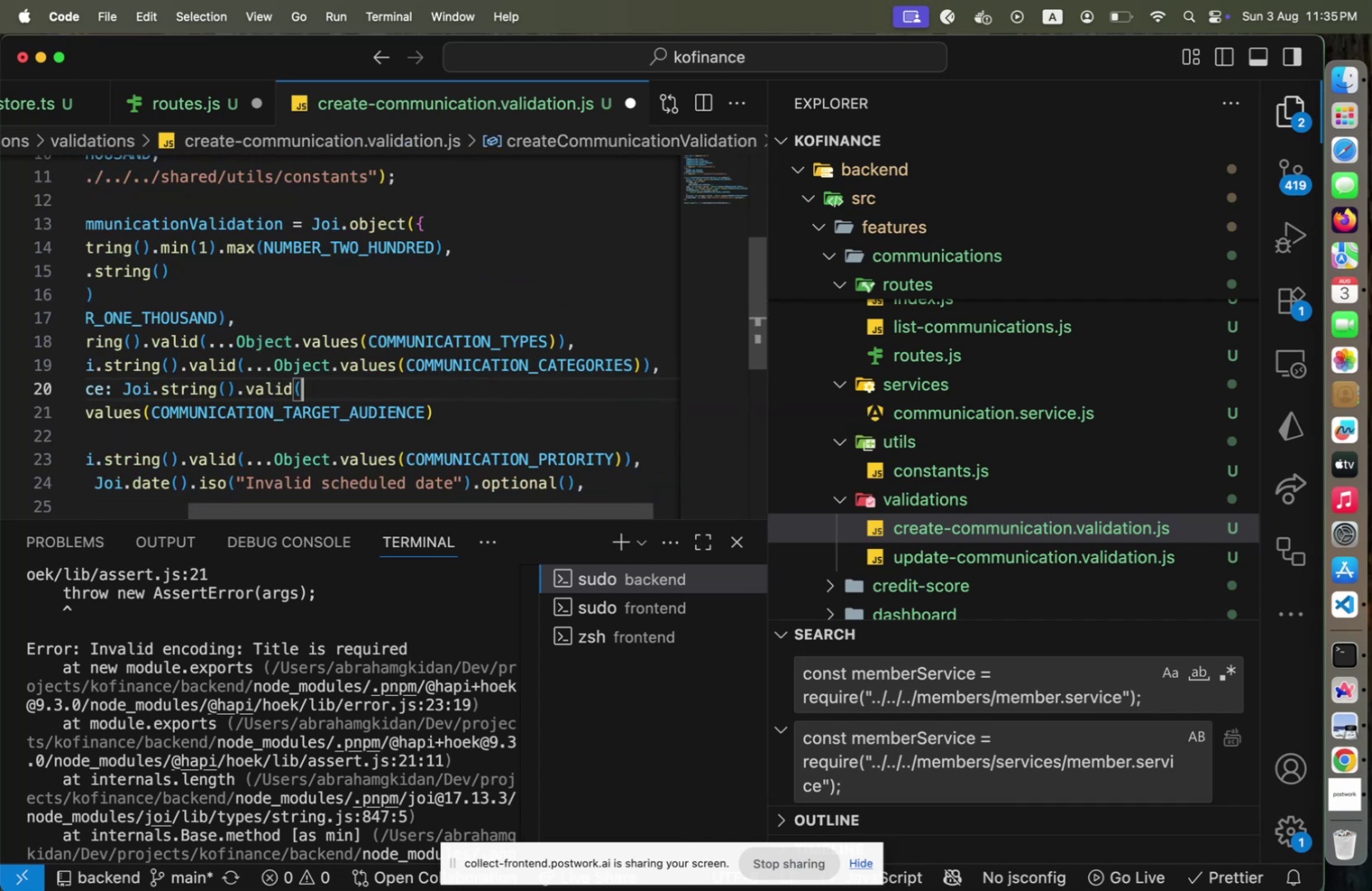 
key(Home)
 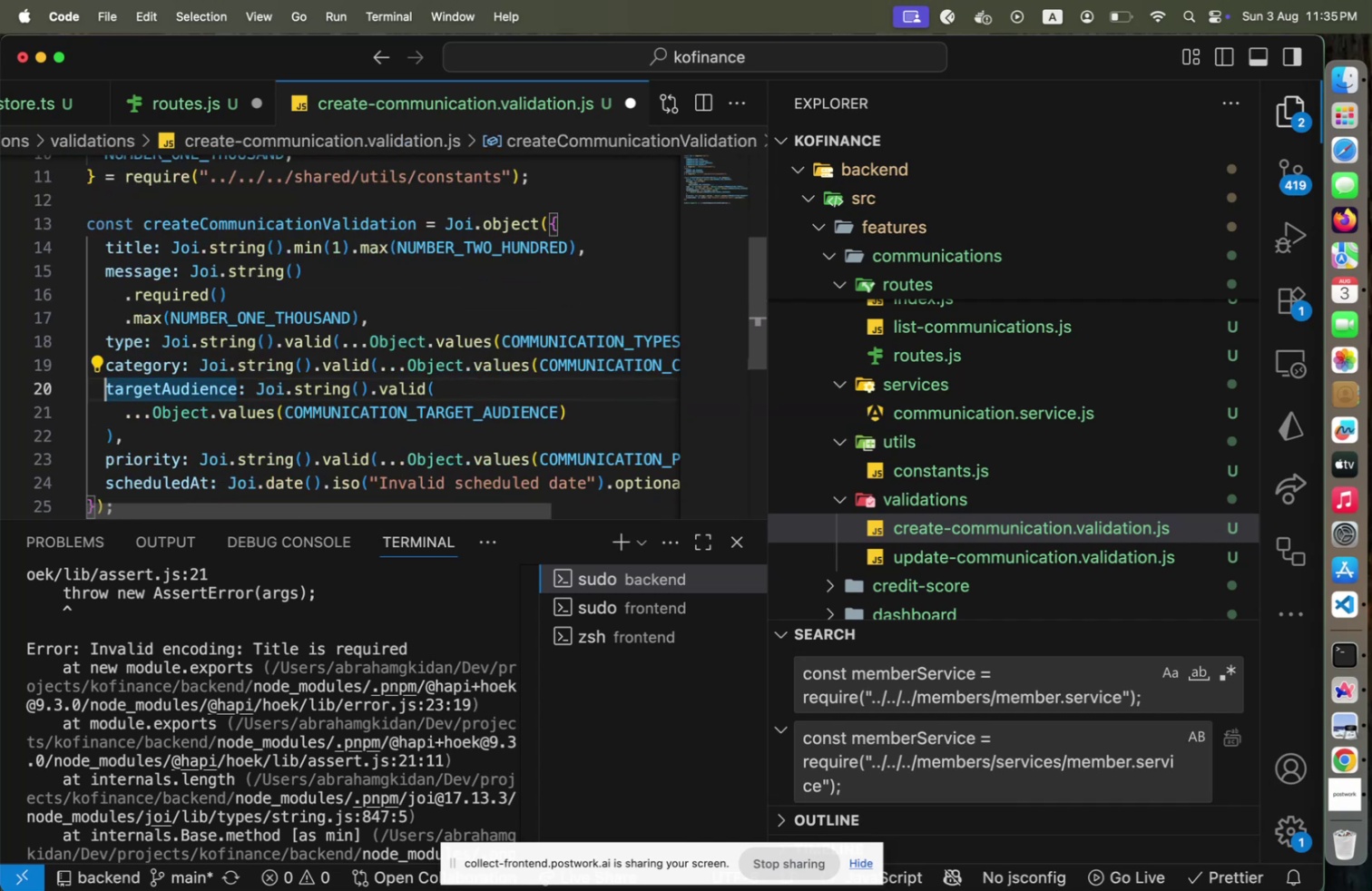 
key(ArrowDown)
 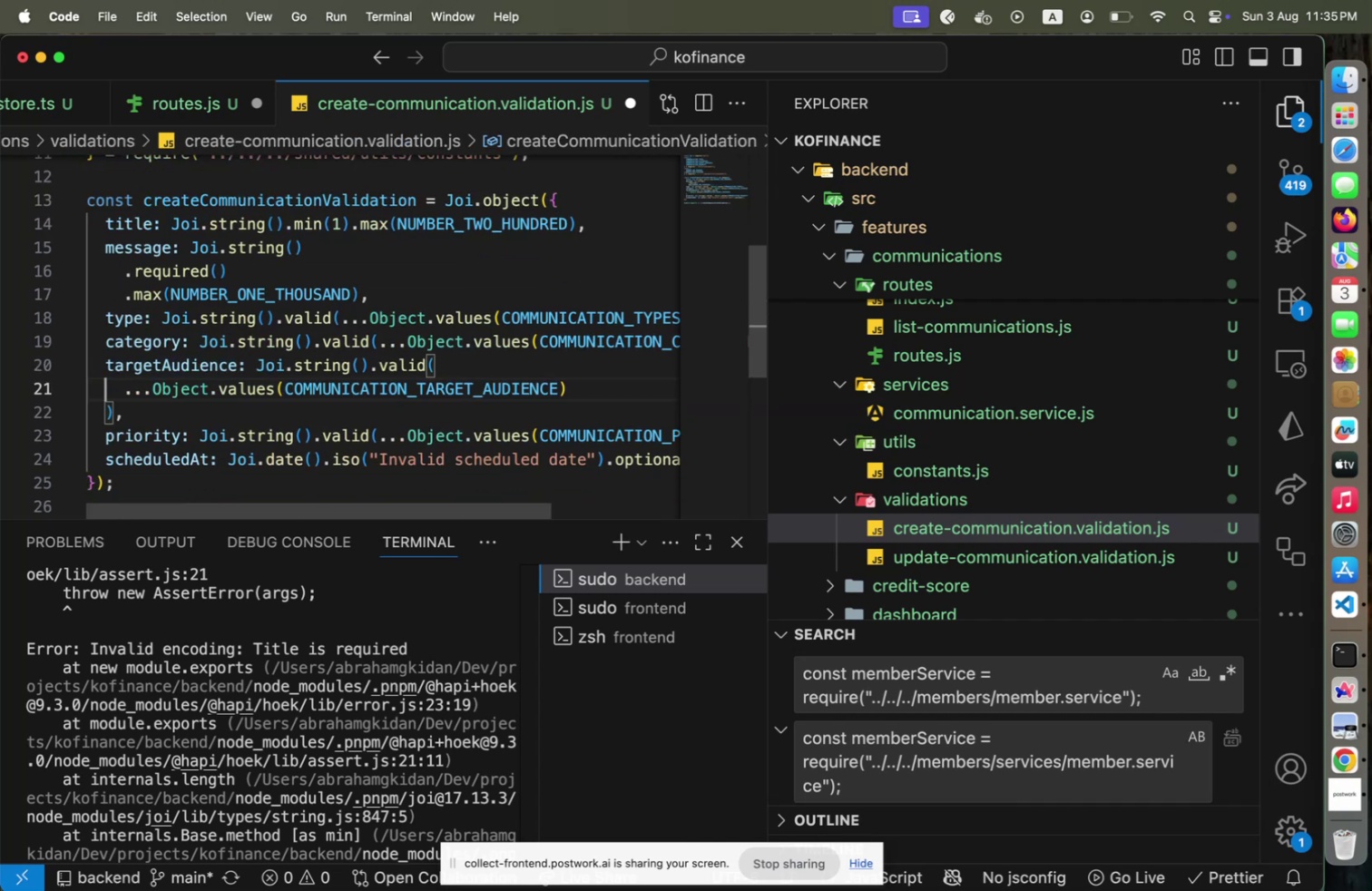 
key(ArrowDown)
 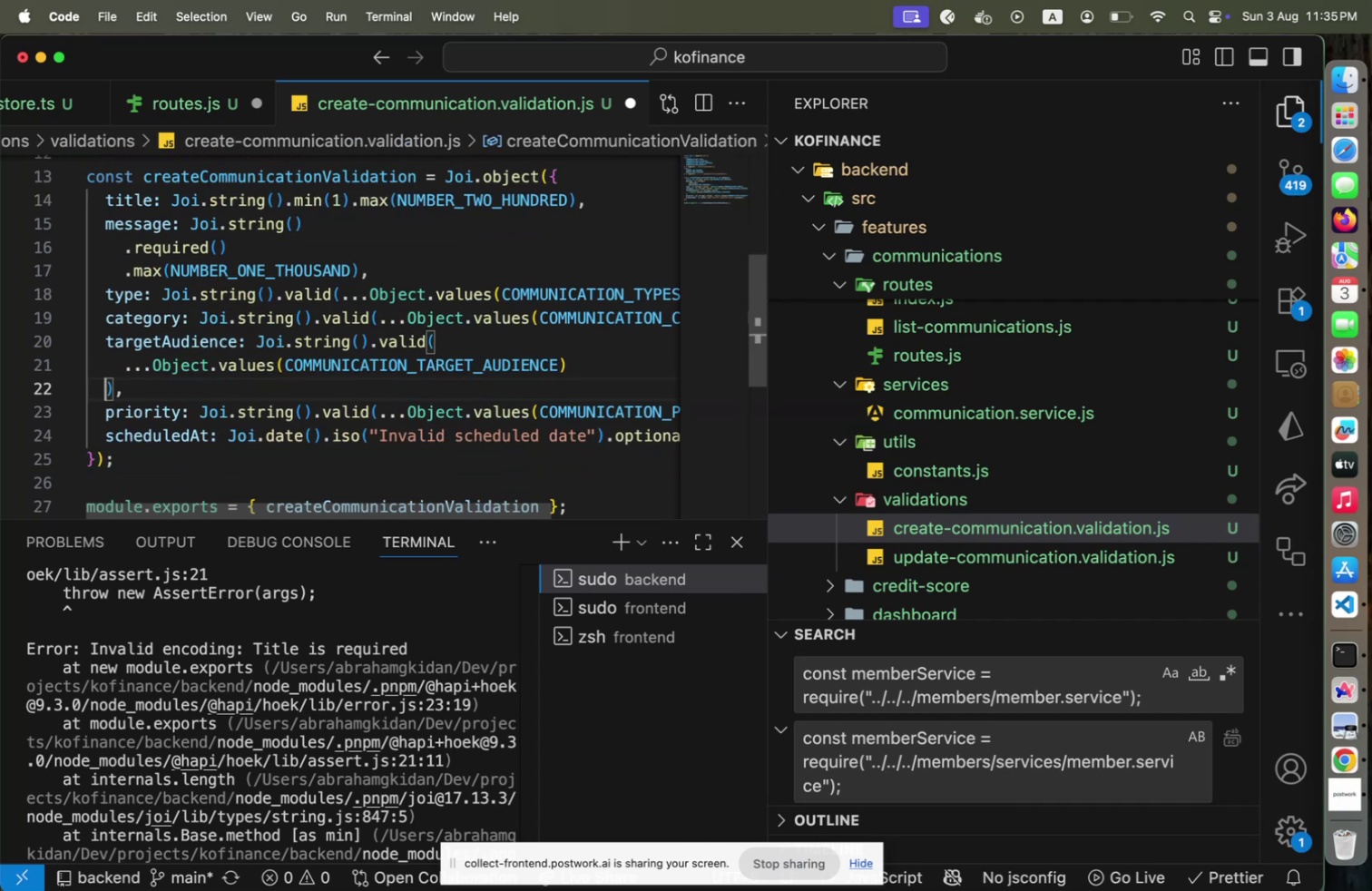 
key(ArrowDown)
 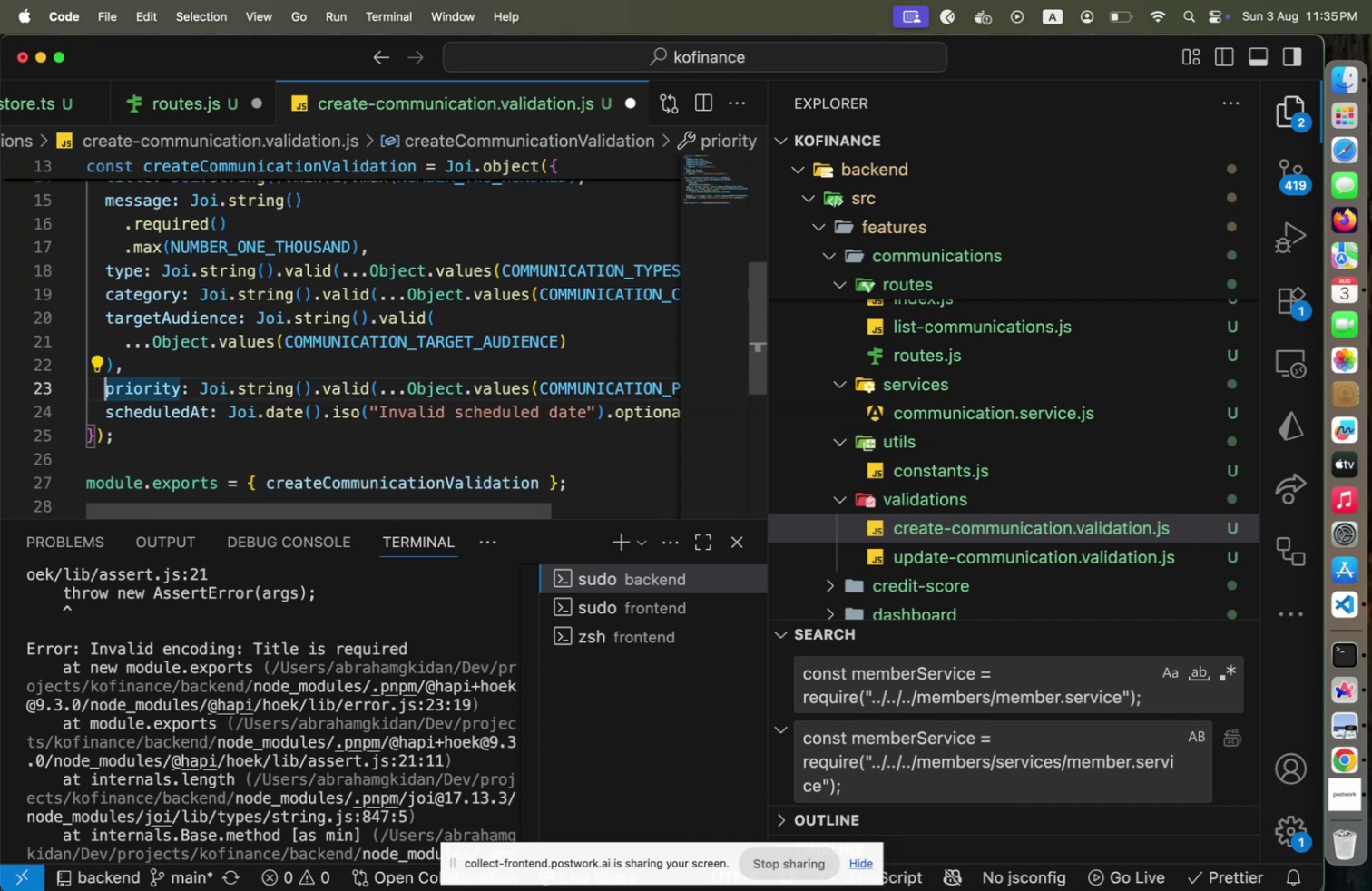 
key(End)
 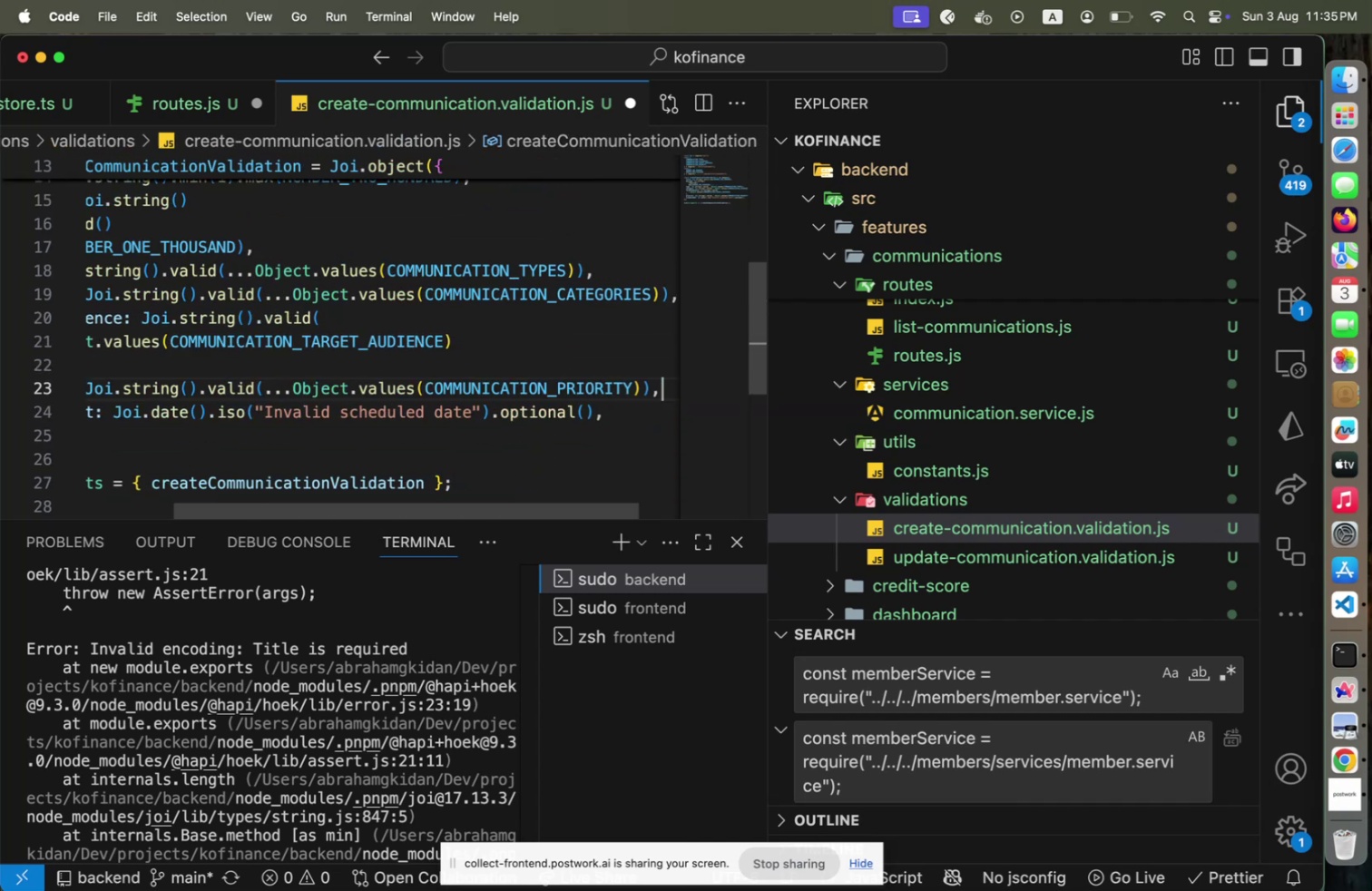 
key(Home)
 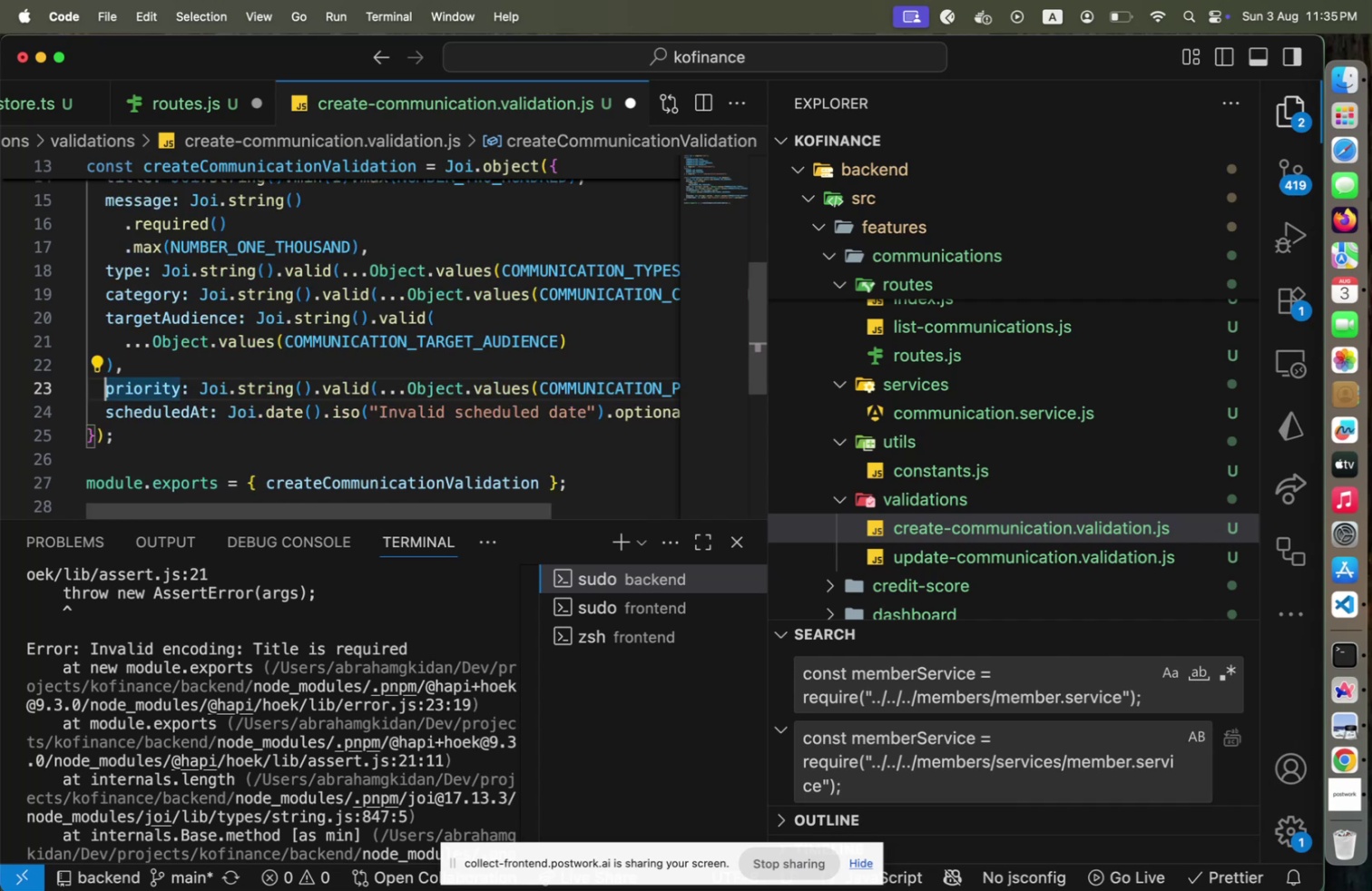 
key(ArrowDown)
 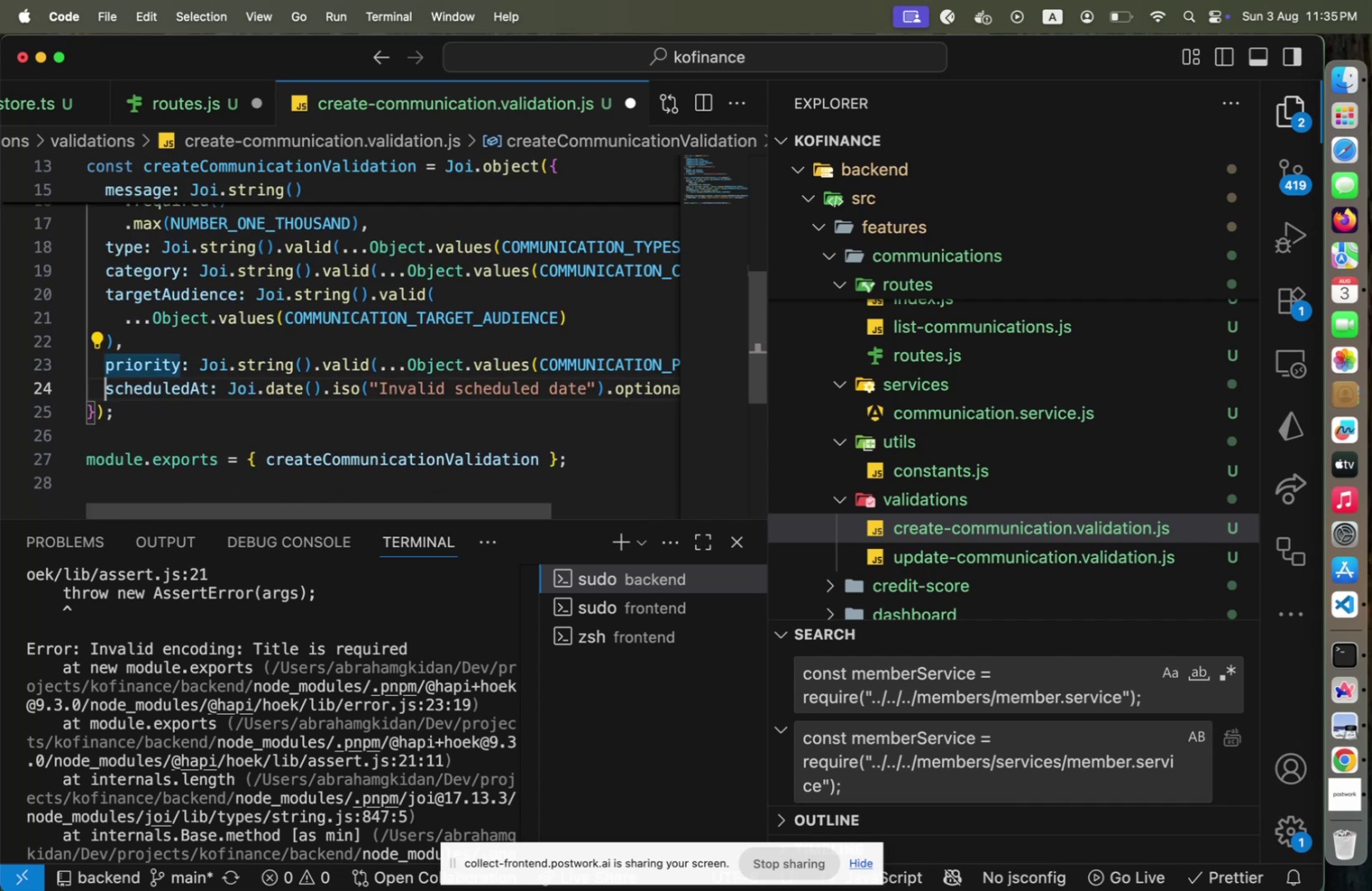 
hold_key(key=ArrowRight, duration=1.51)
 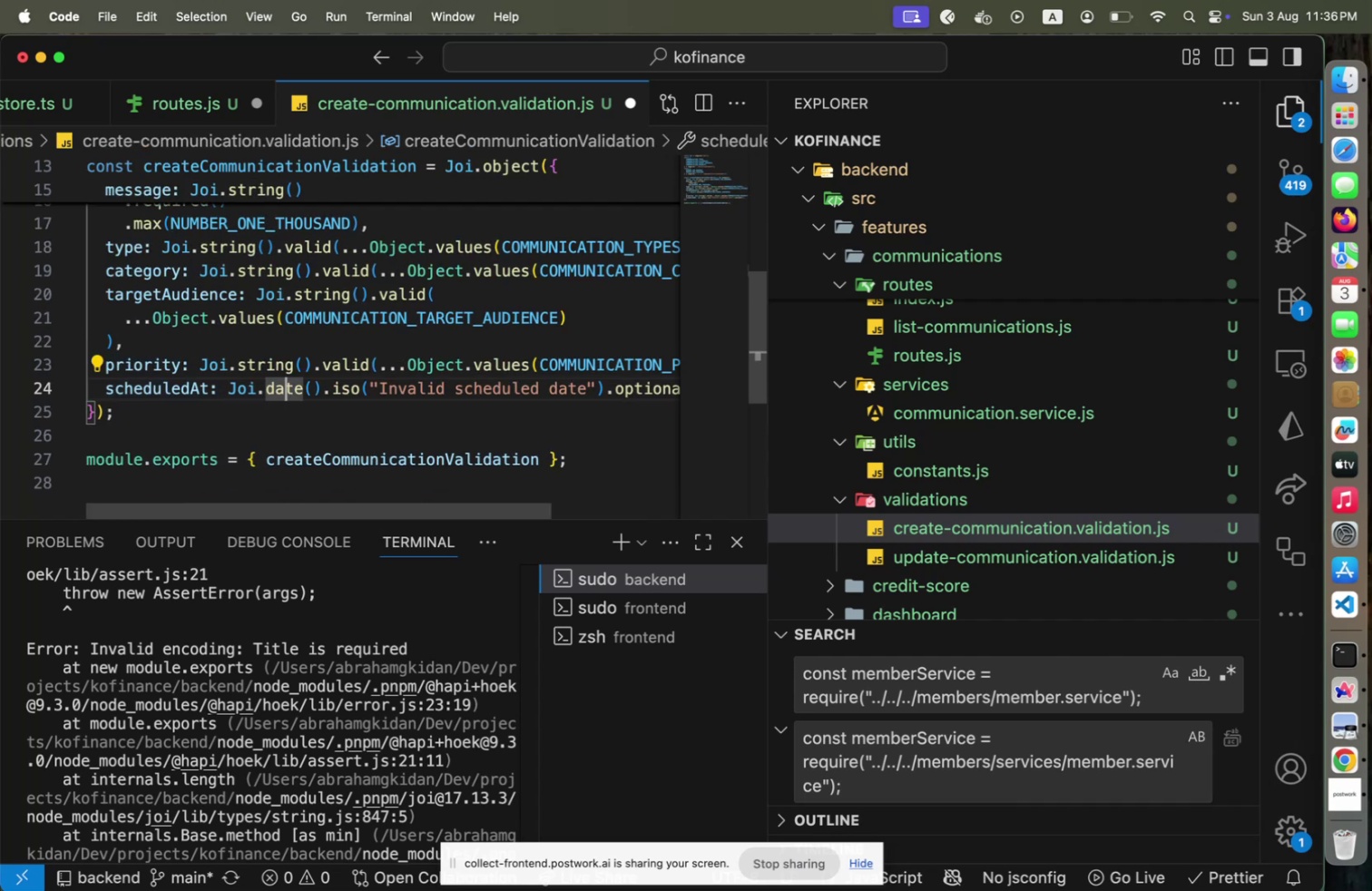 
hold_key(key=ArrowRight, duration=1.13)
 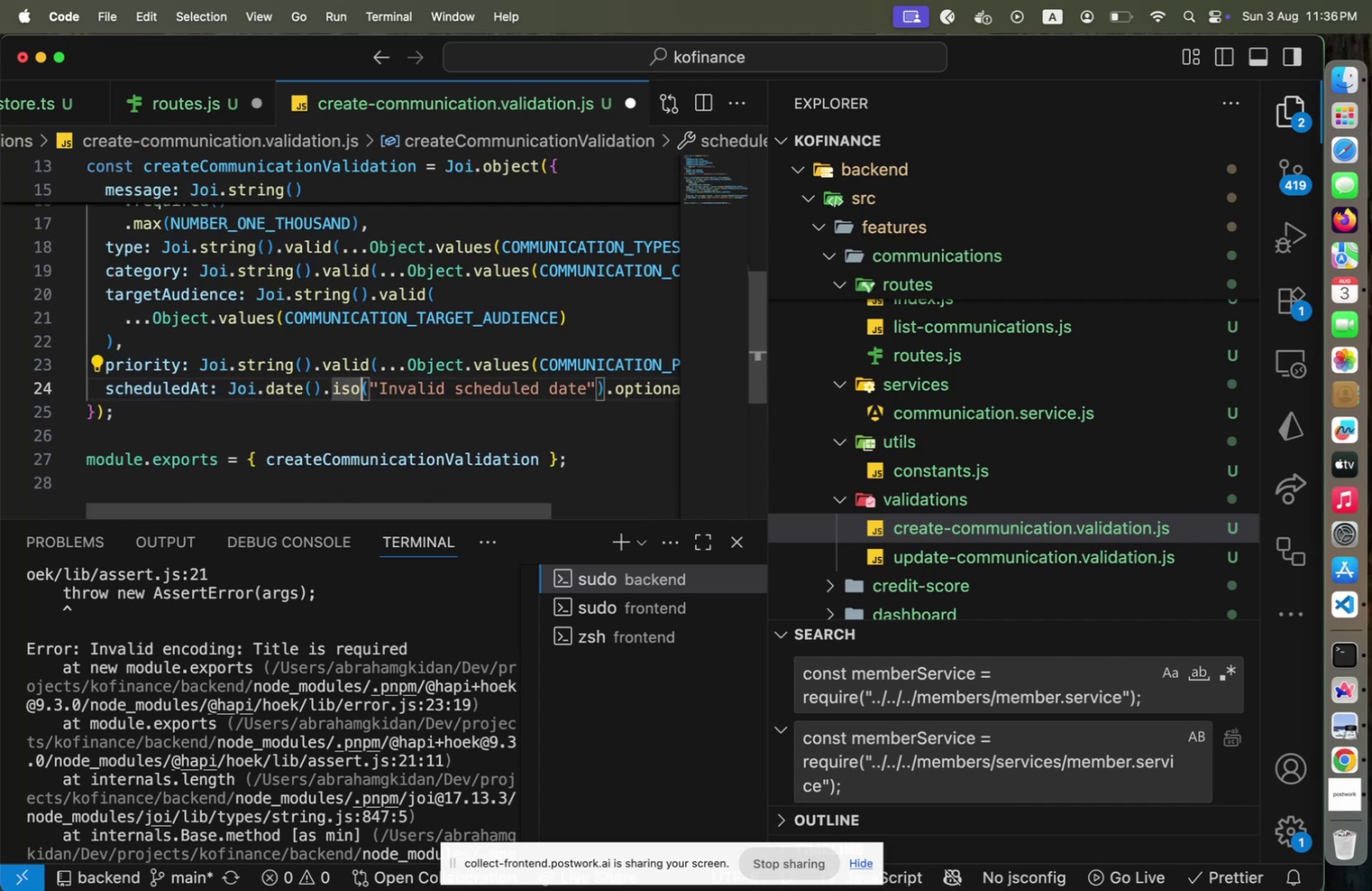 
key(ArrowRight)
 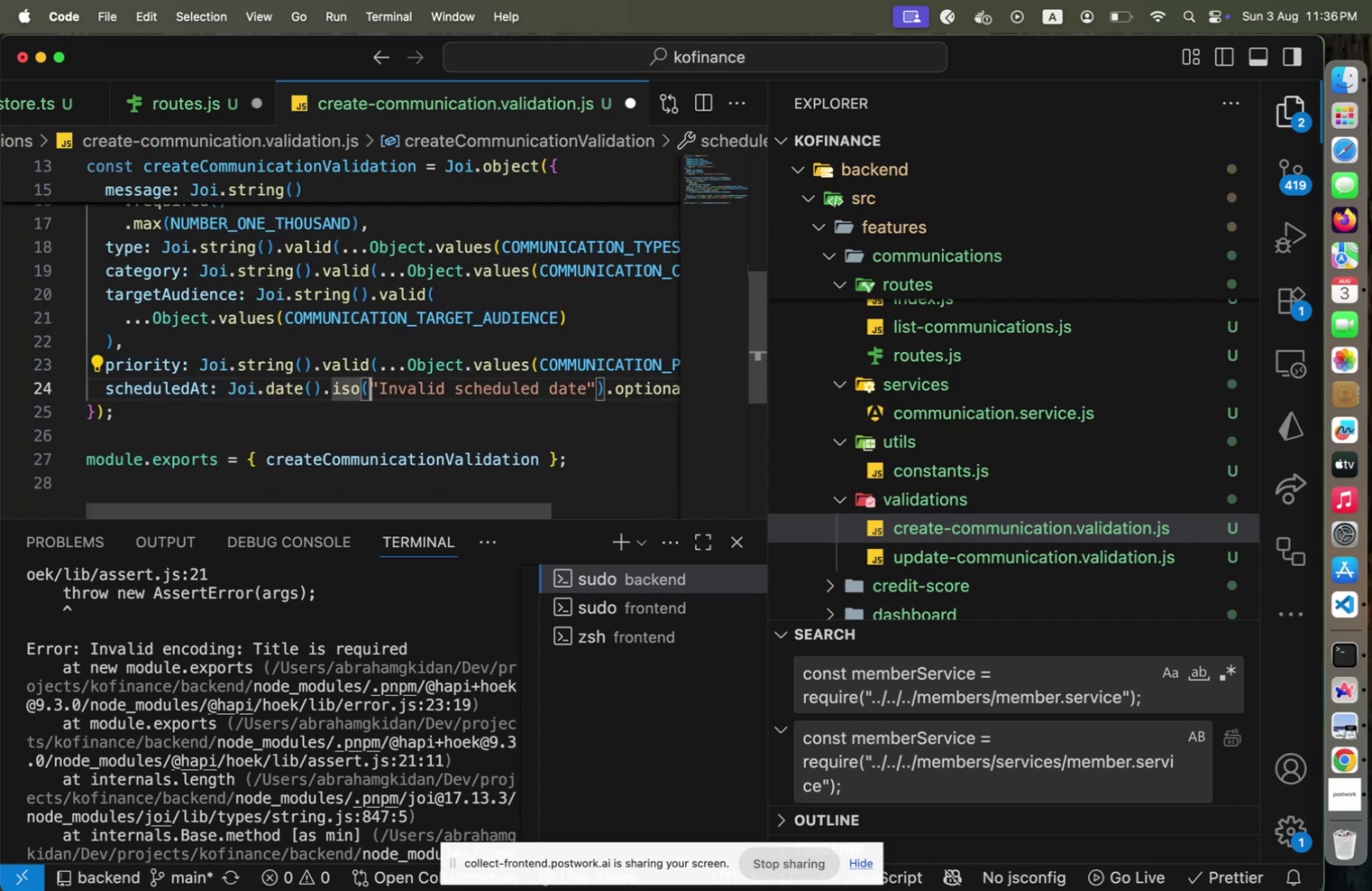 
hold_key(key=ArrowRight, duration=1.5)
 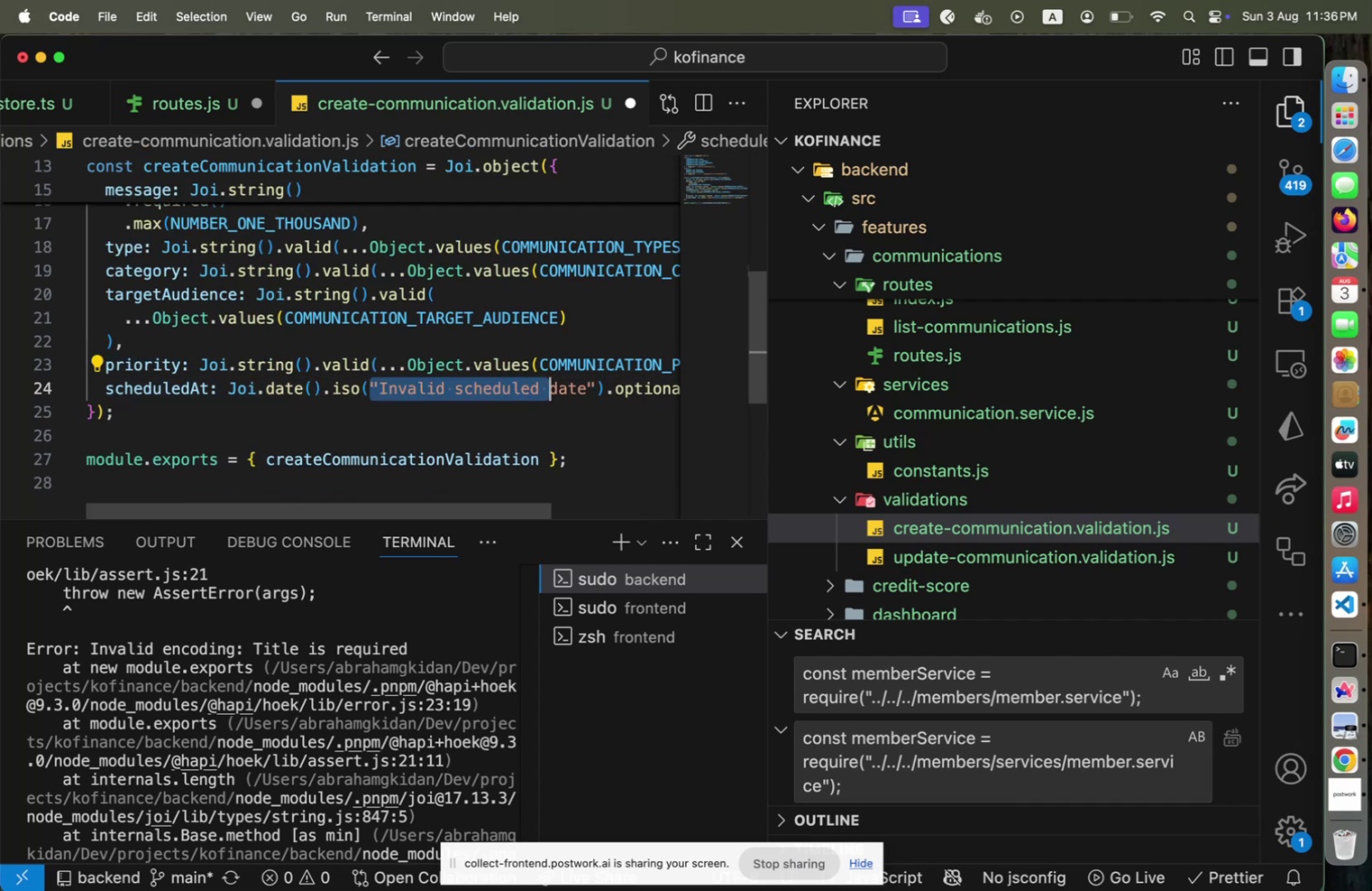 
hold_key(key=ArrowRight, duration=0.78)
 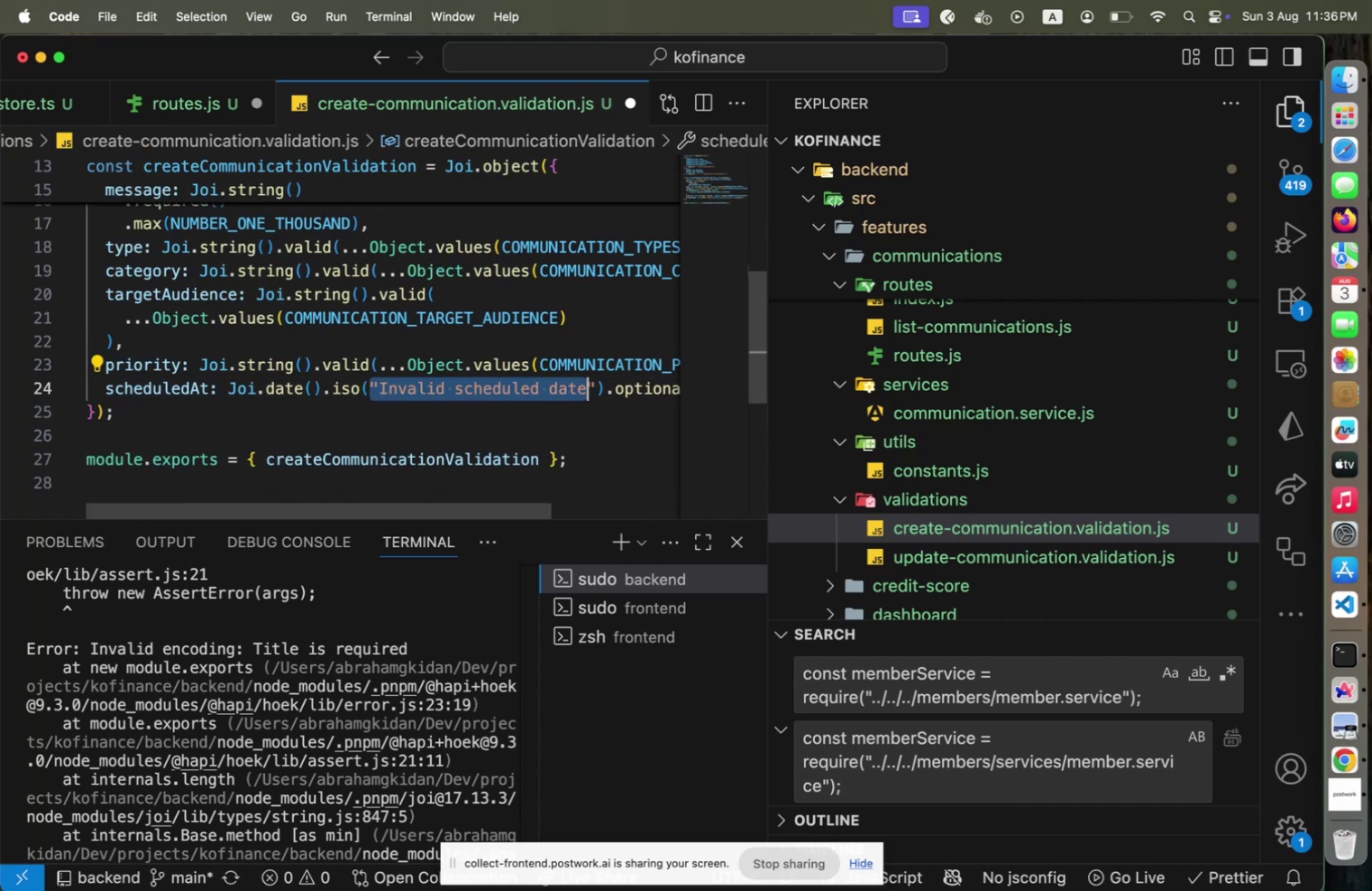 
key(Shift+ArrowRight)
 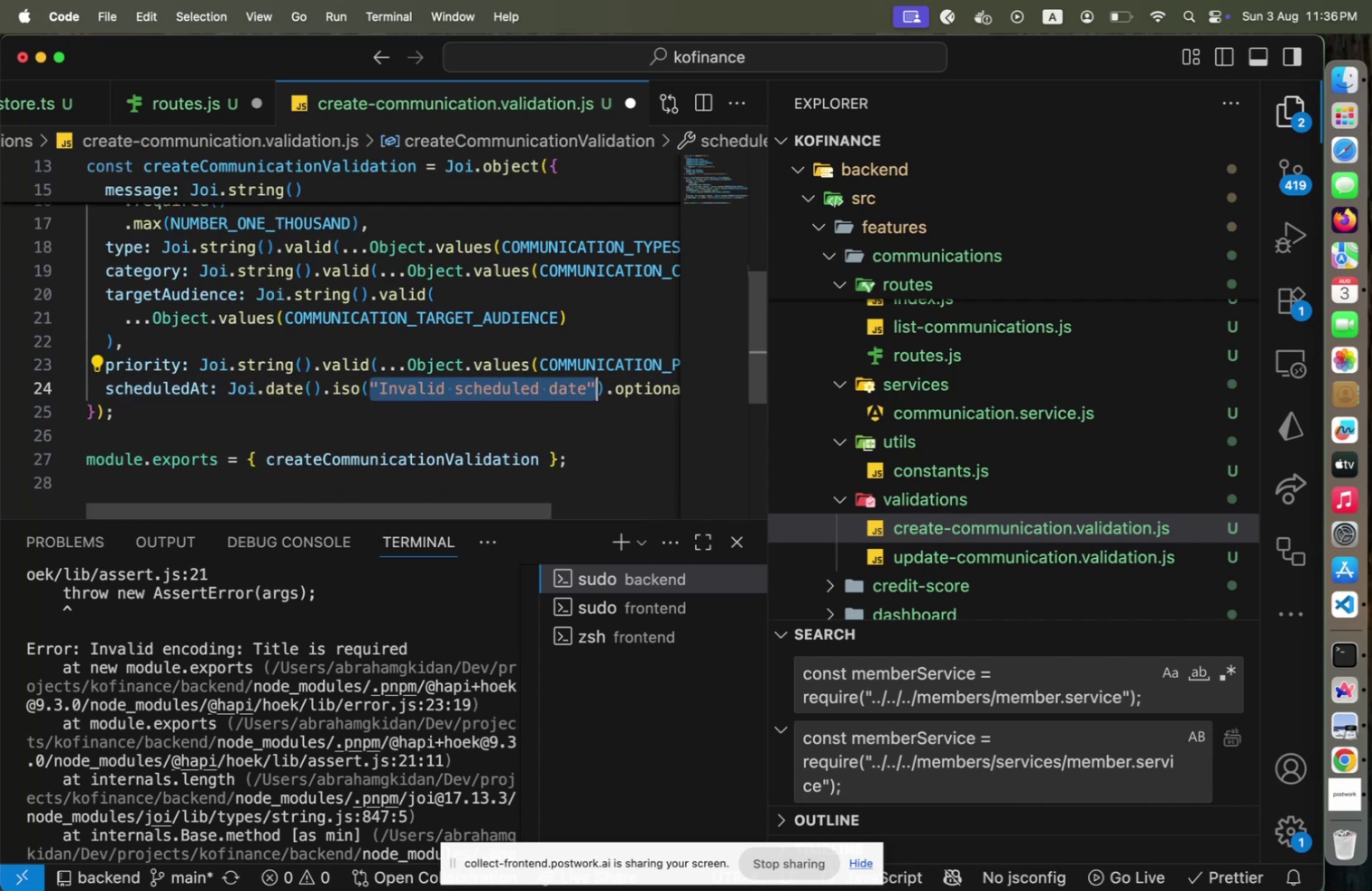 
key(Backspace)
 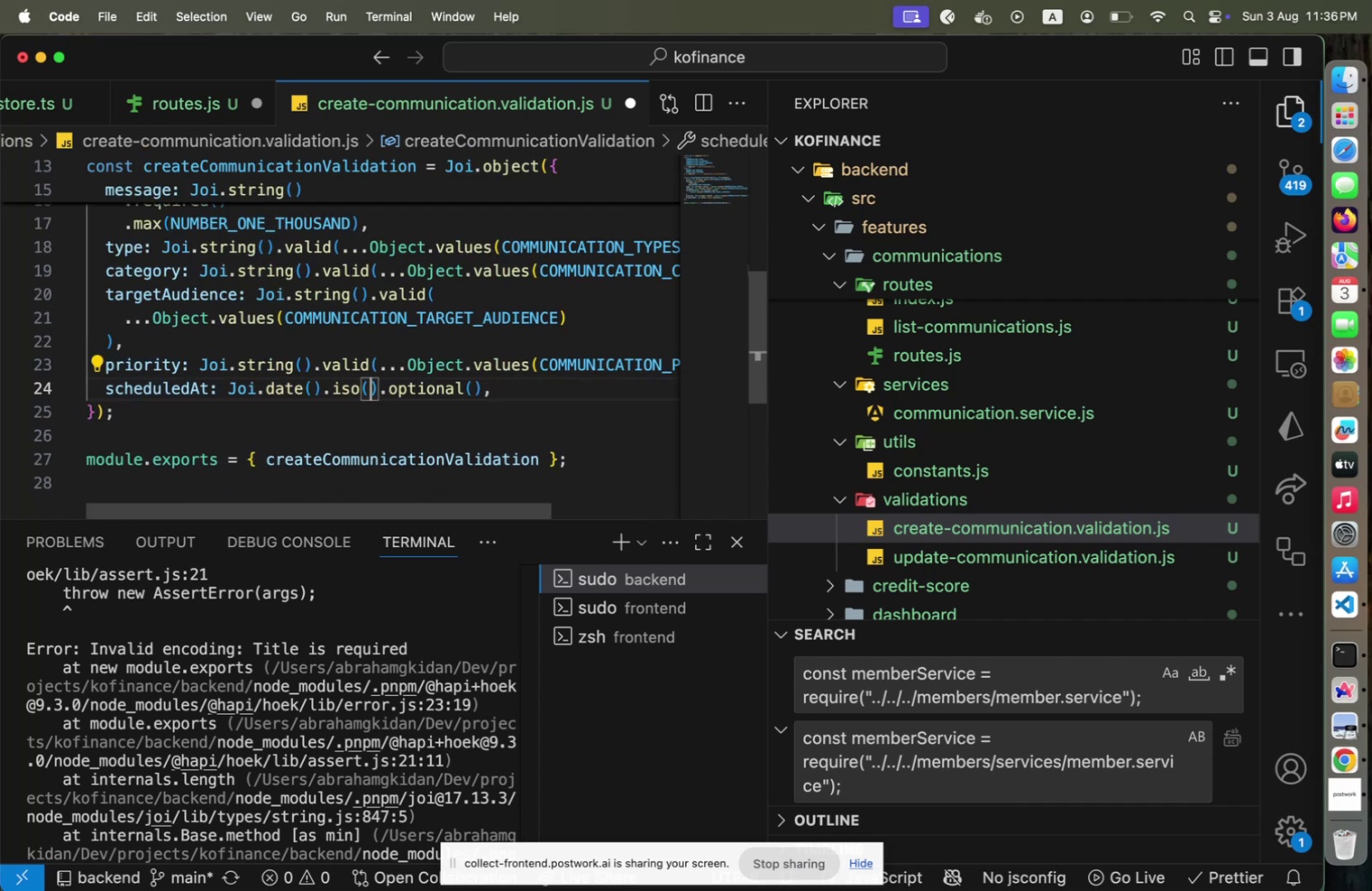 
key(Alt+Shift+F)
 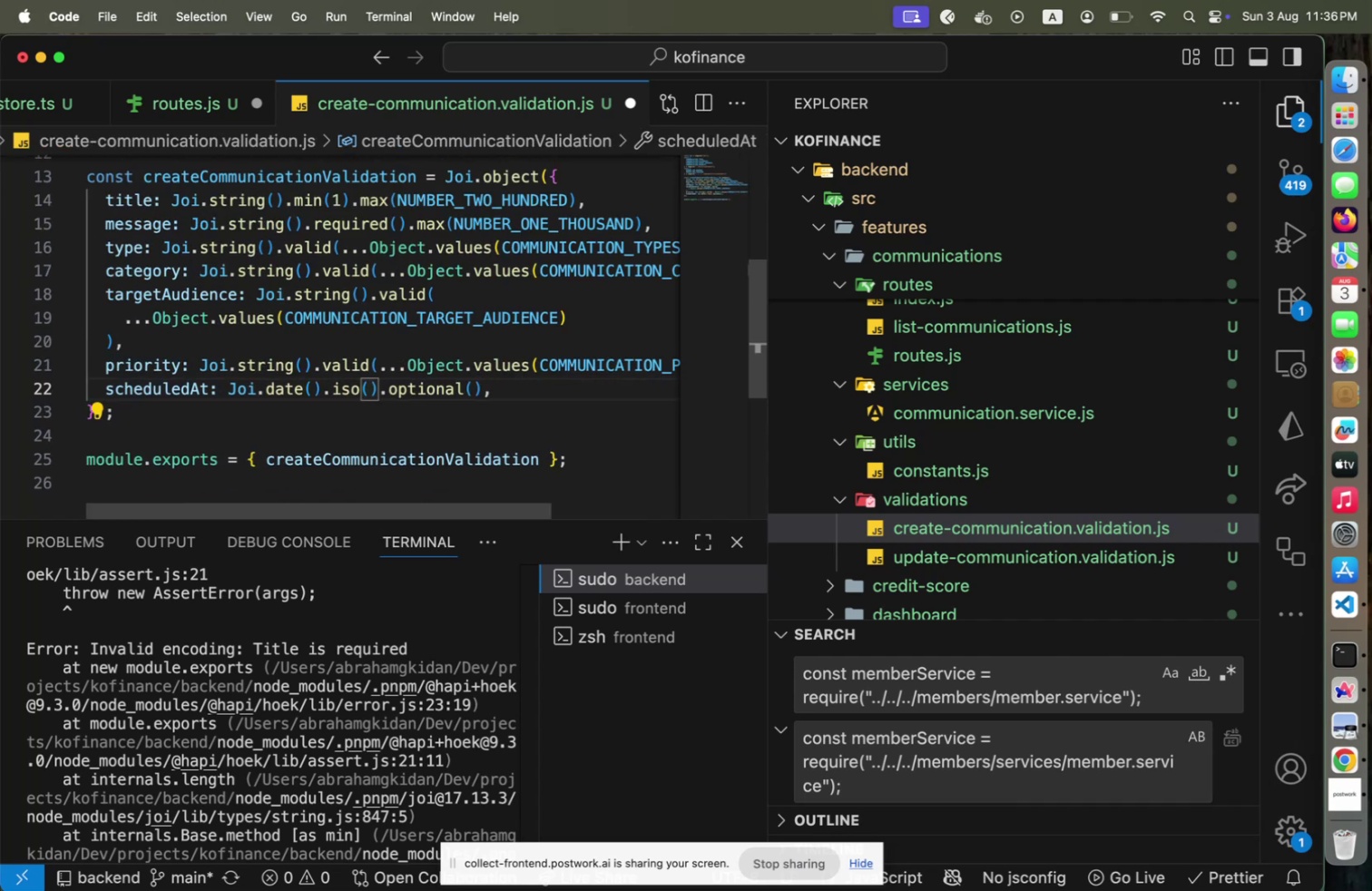 
key(ArrowUp)
 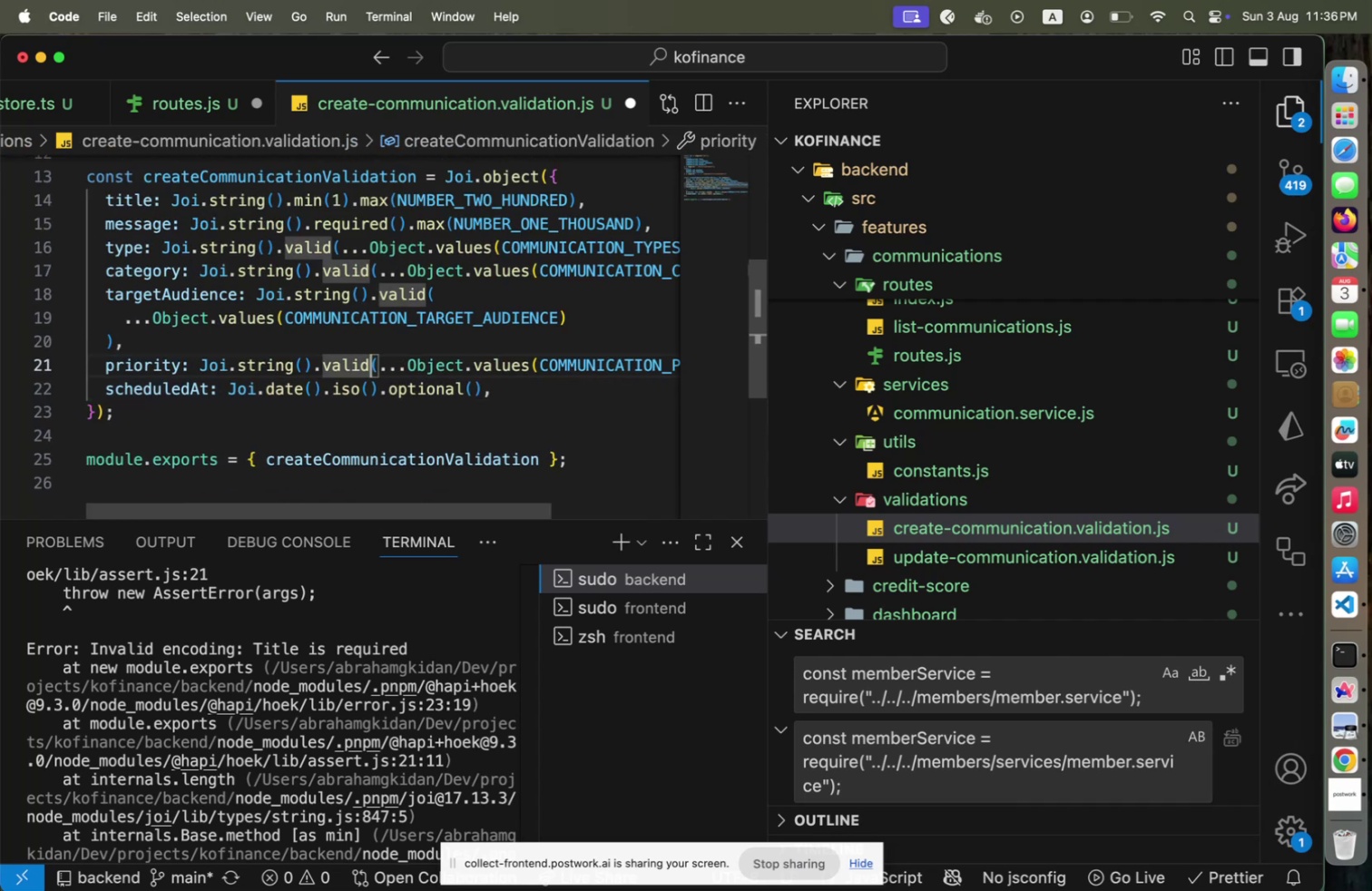 
key(ArrowUp)
 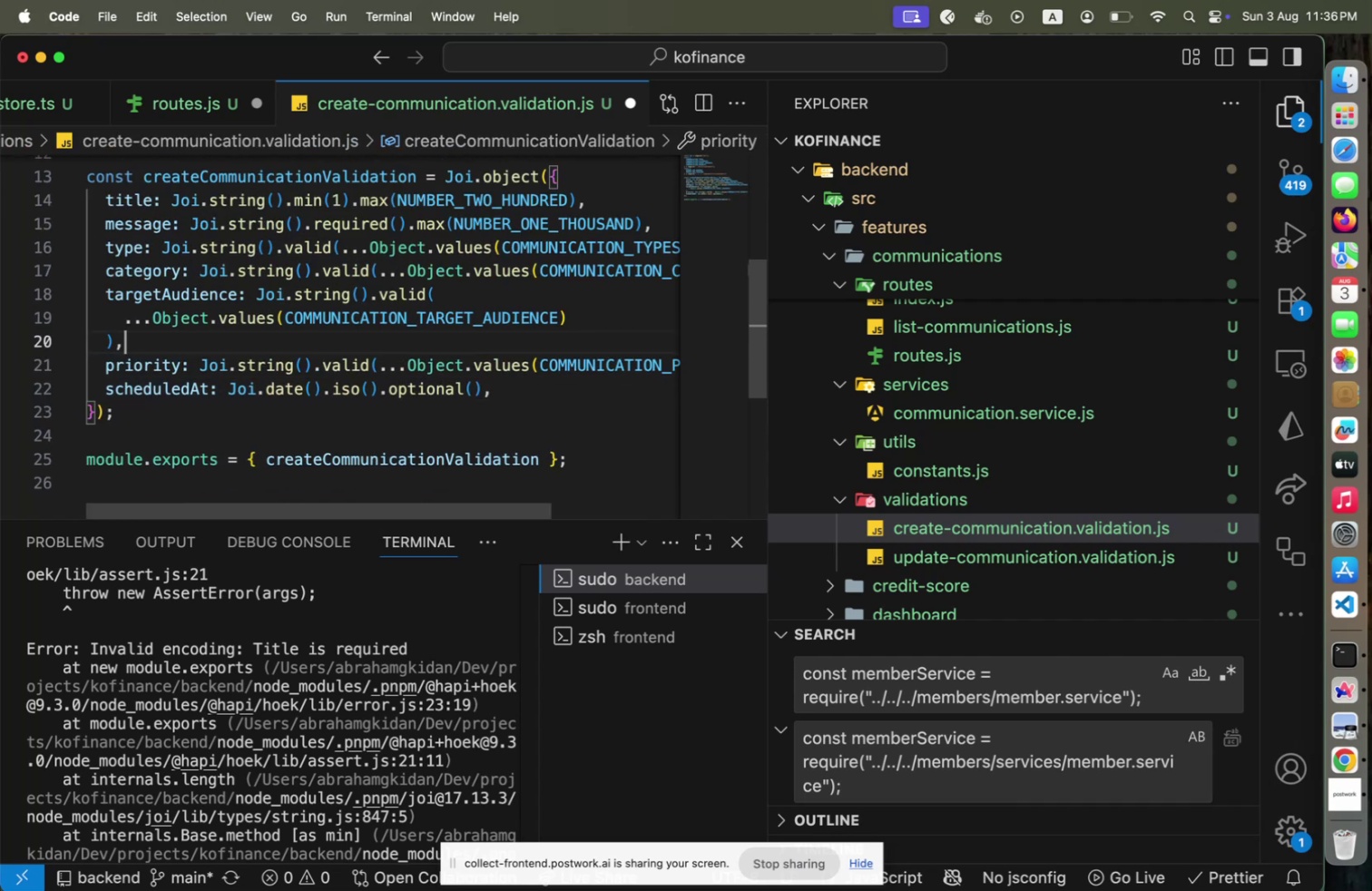 
key(ArrowUp)
 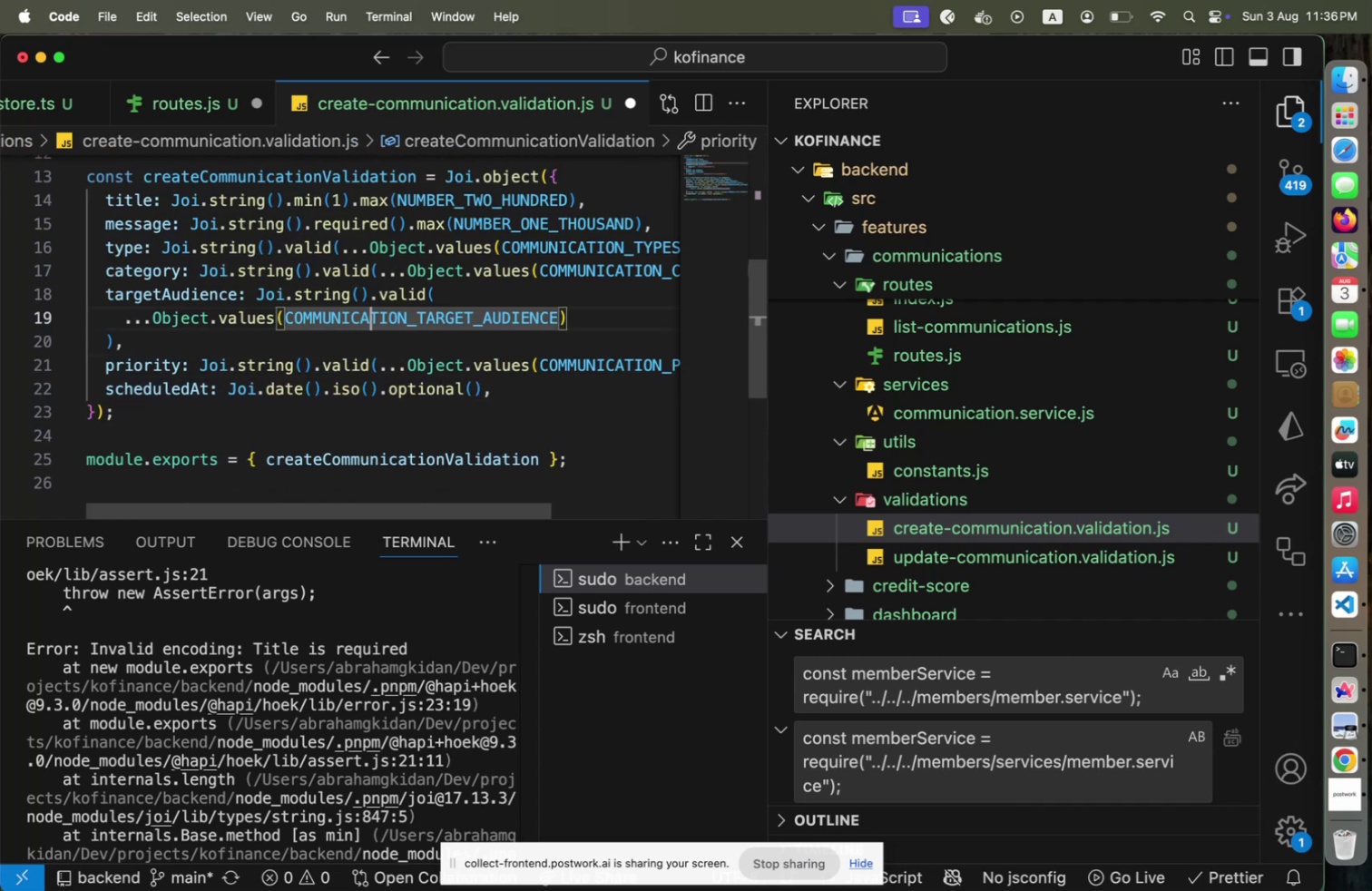 
key(ArrowUp)
 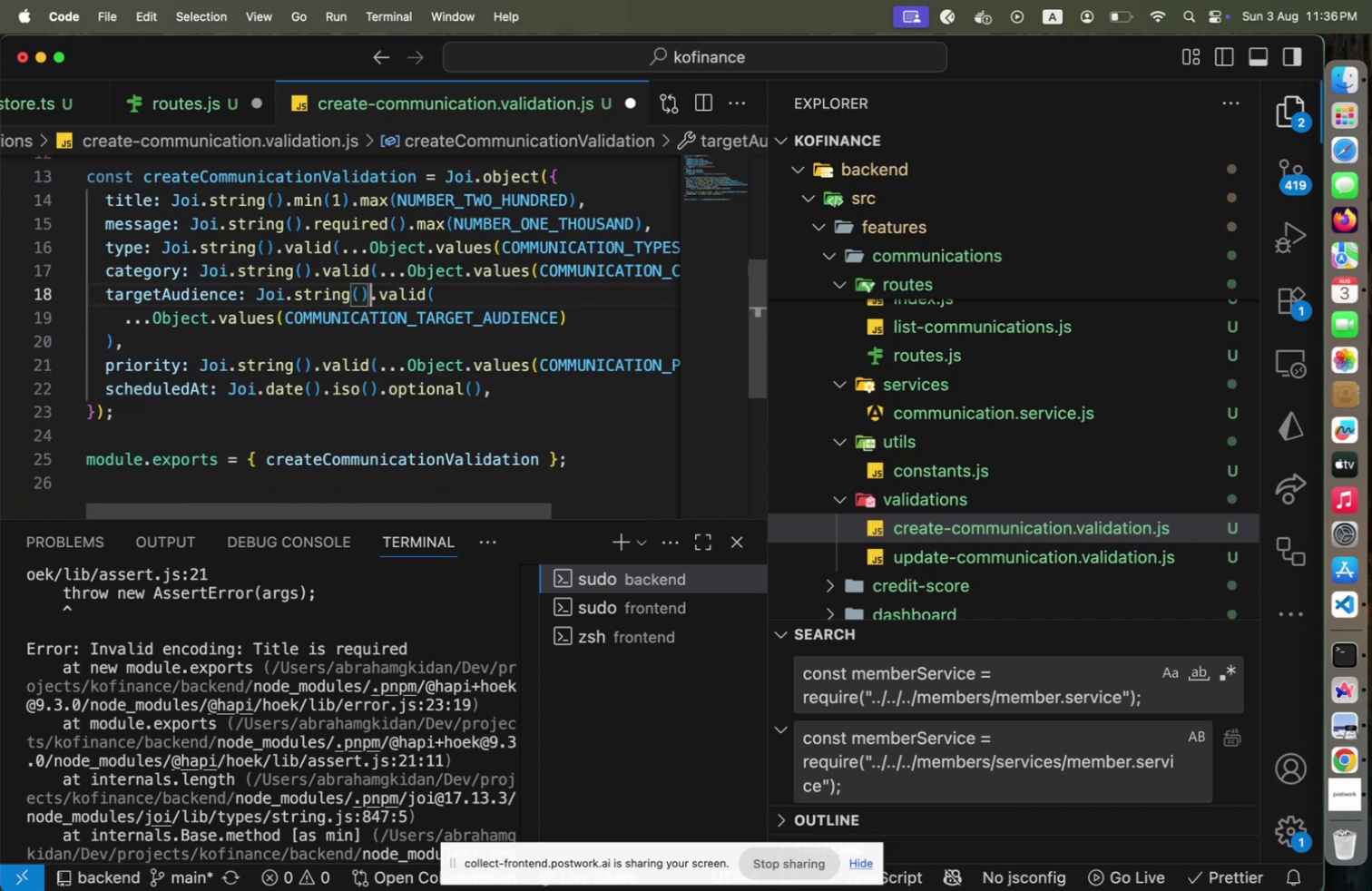 
key(ArrowUp)
 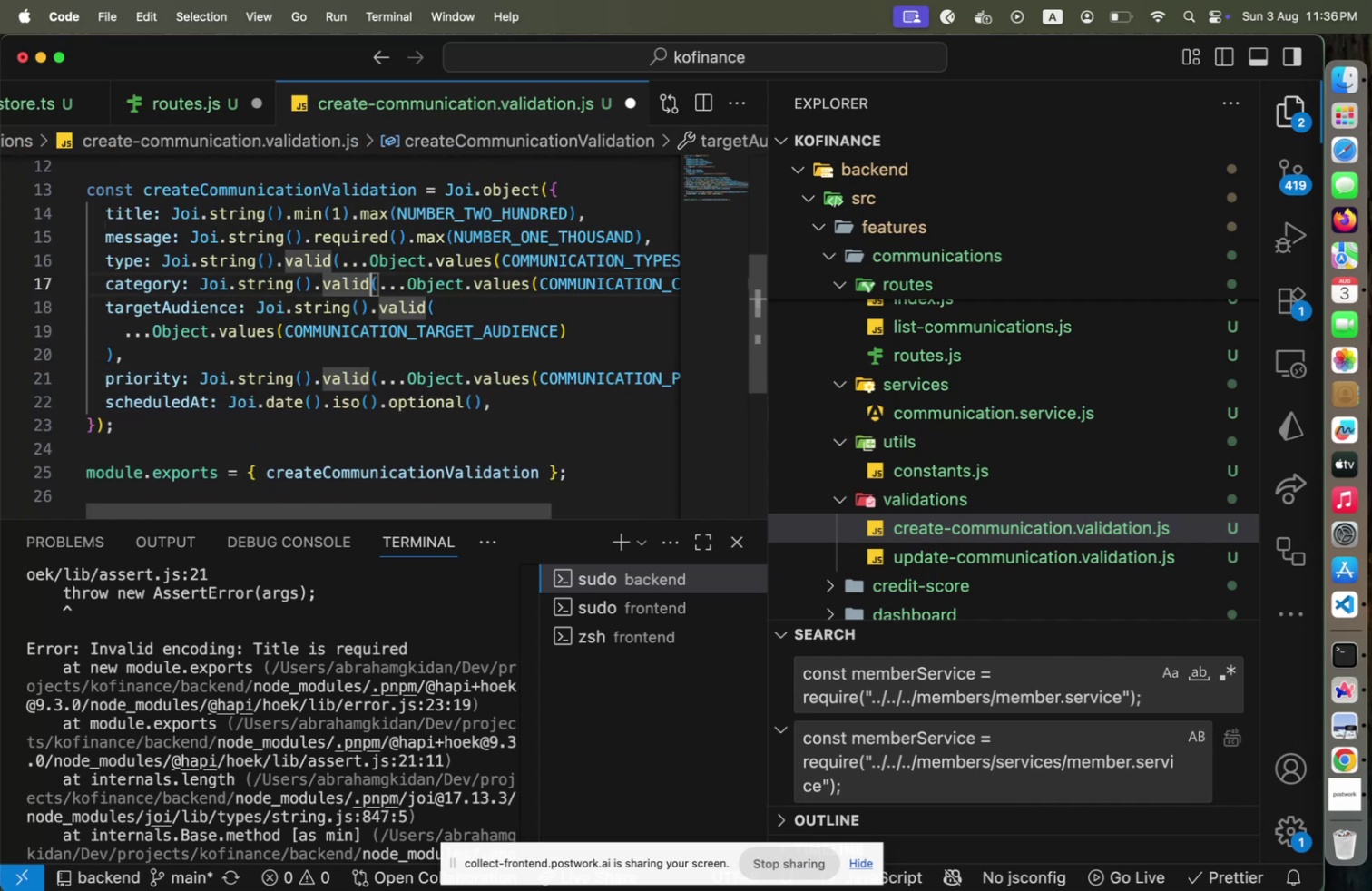 
key(ArrowUp)
 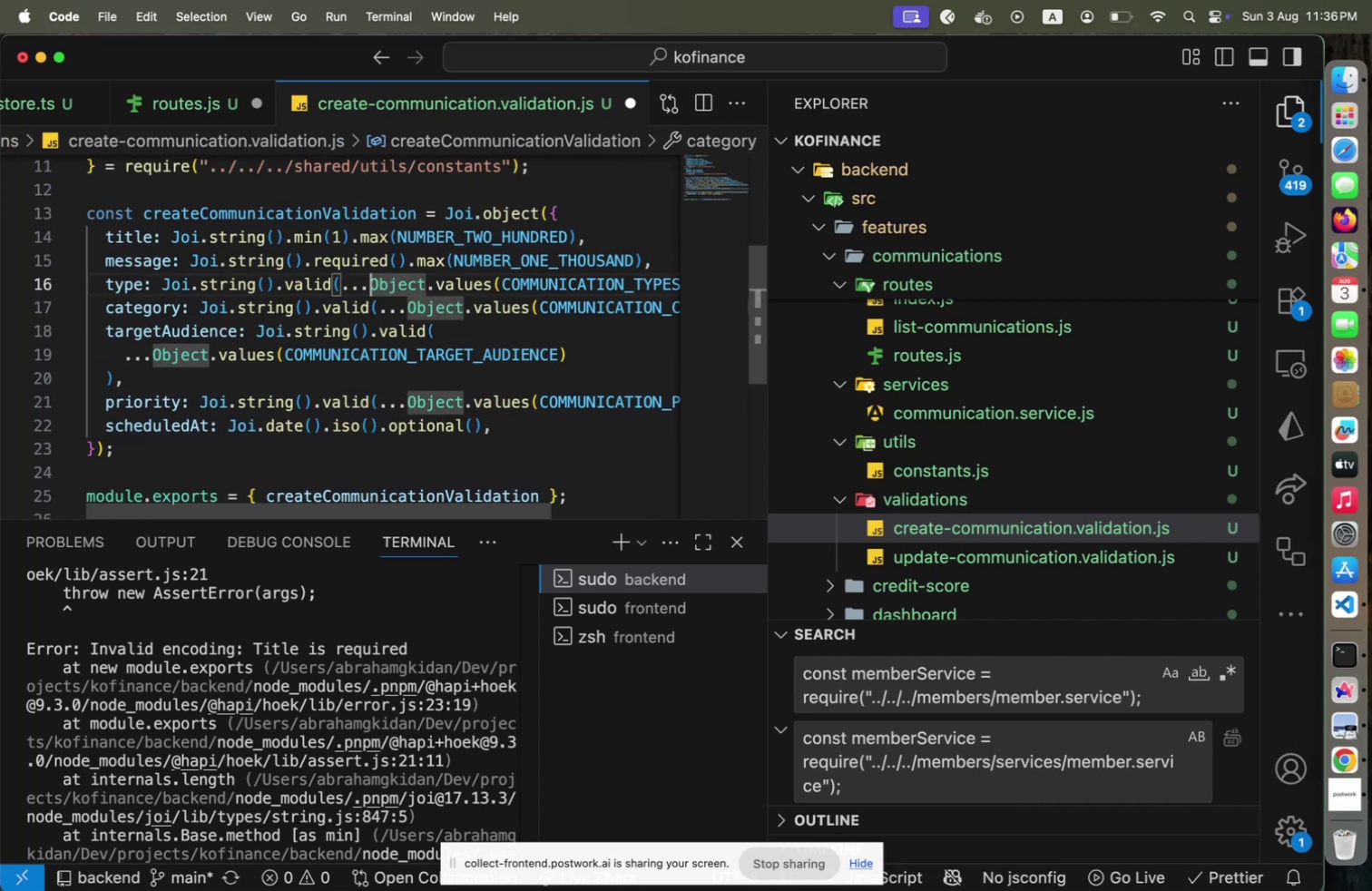 
key(ArrowUp)
 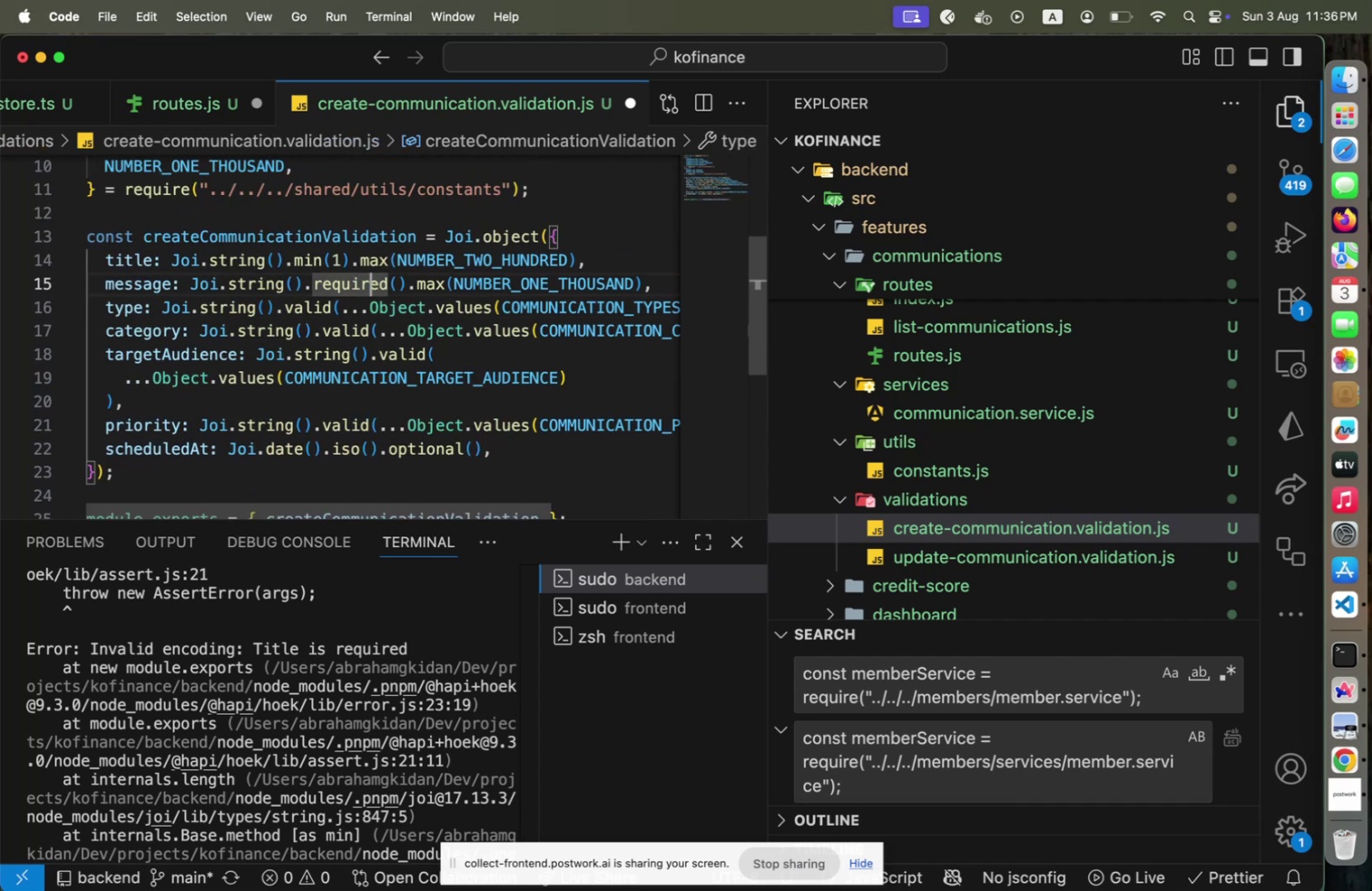 
key(ArrowUp)
 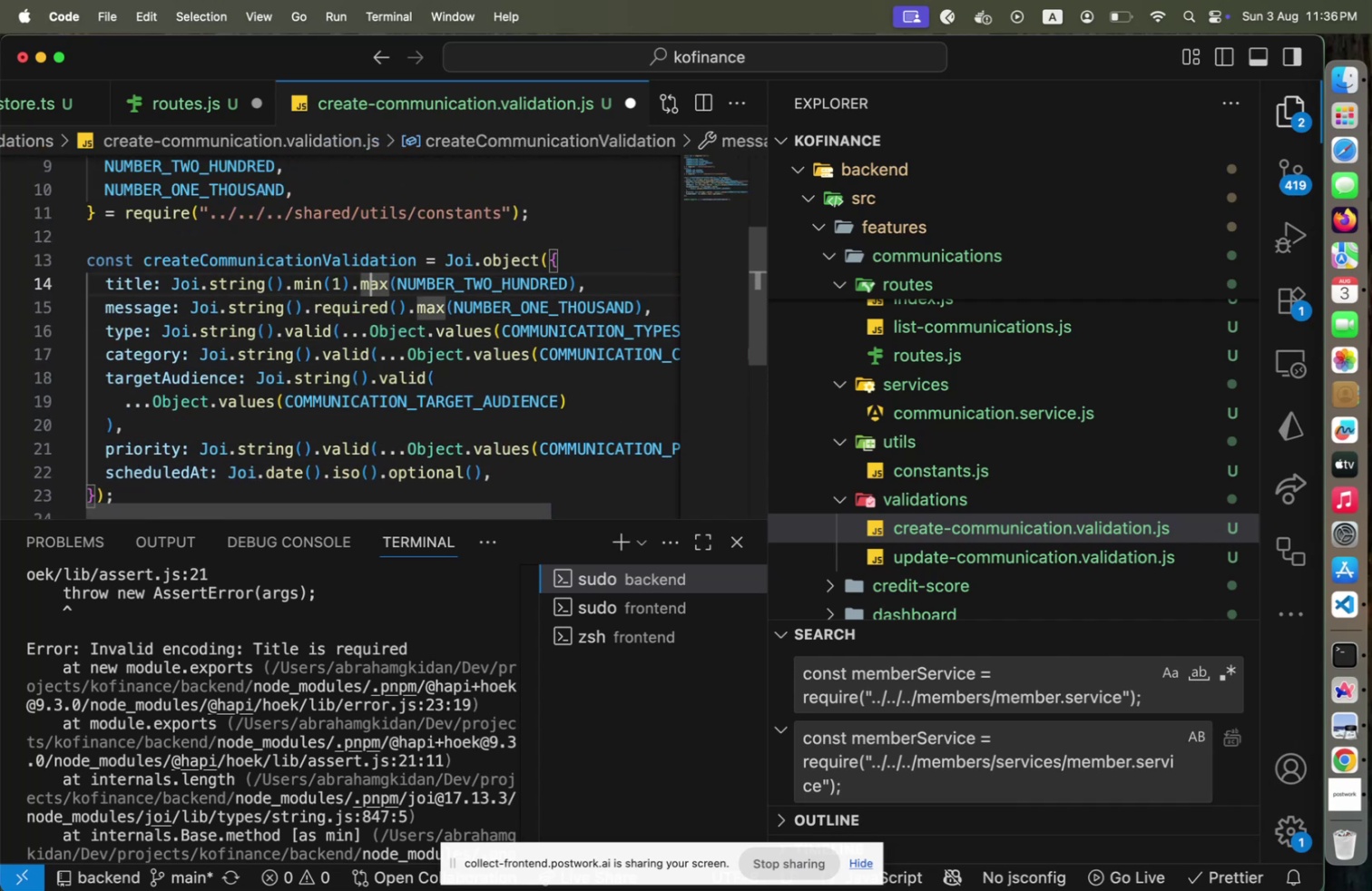 
key(Meta+CommandLeft)
 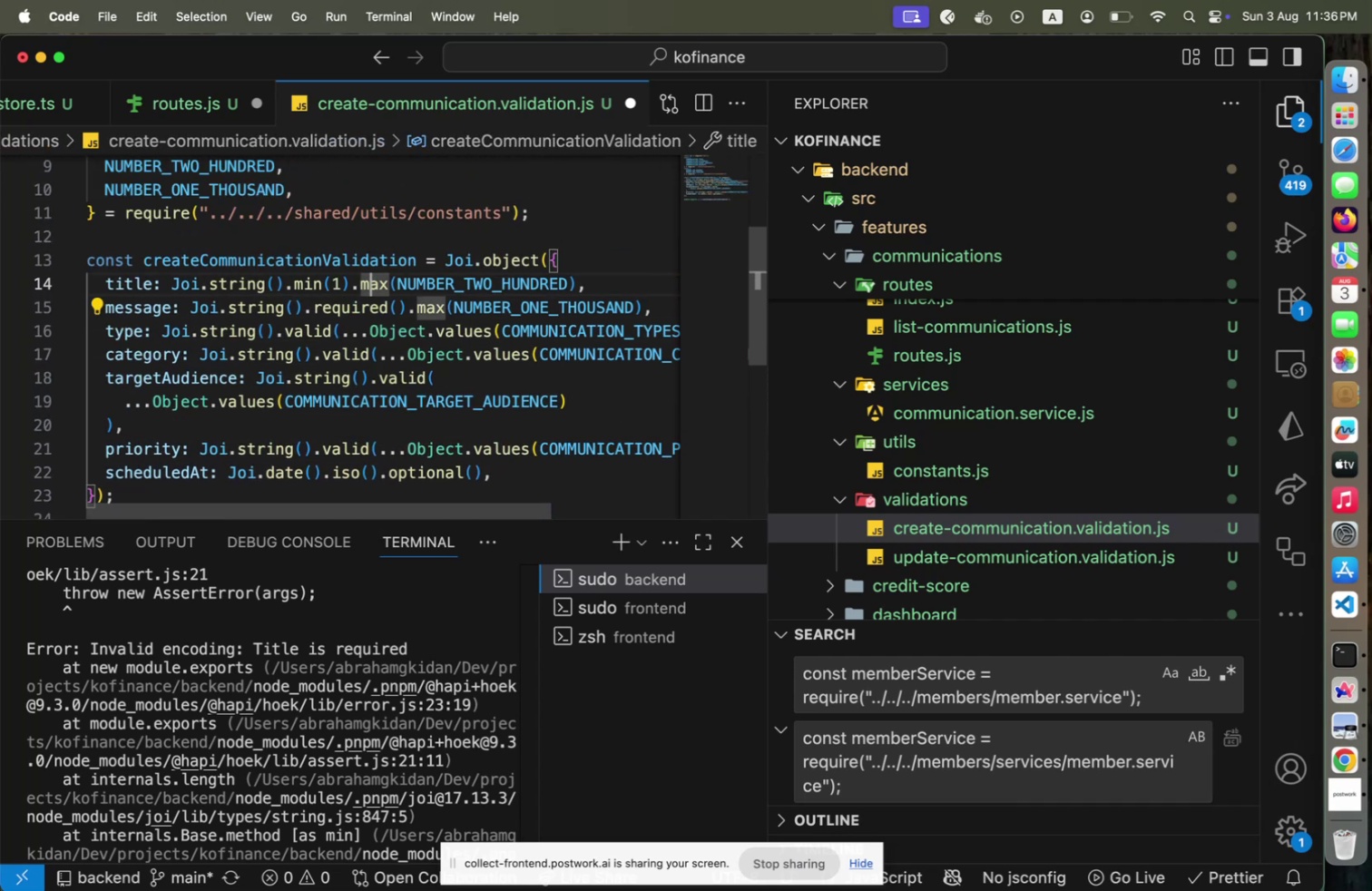 
key(Meta+S)
 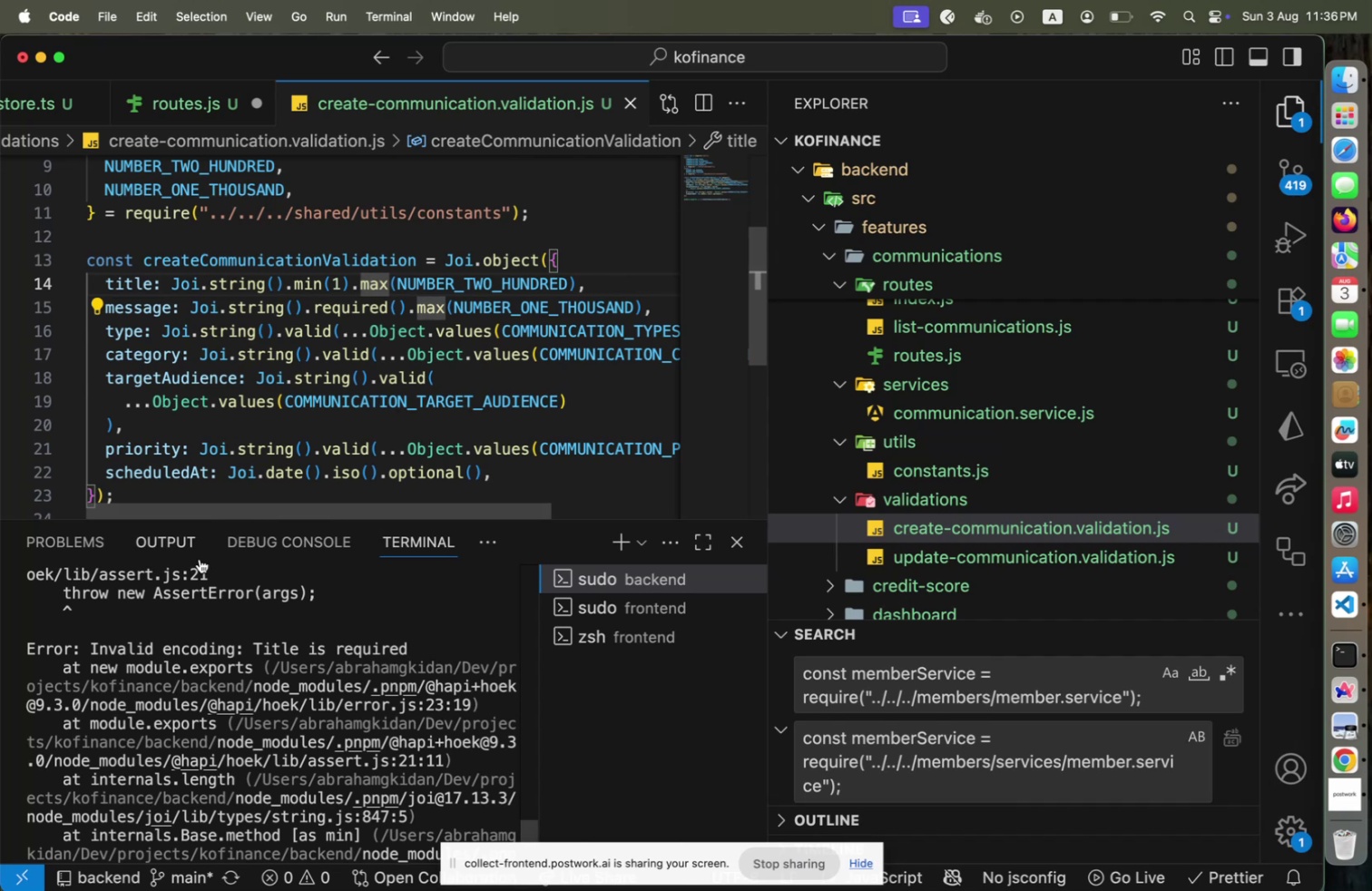 
scroll: coordinate [208, 714], scroll_direction: down, amount: 35.0
 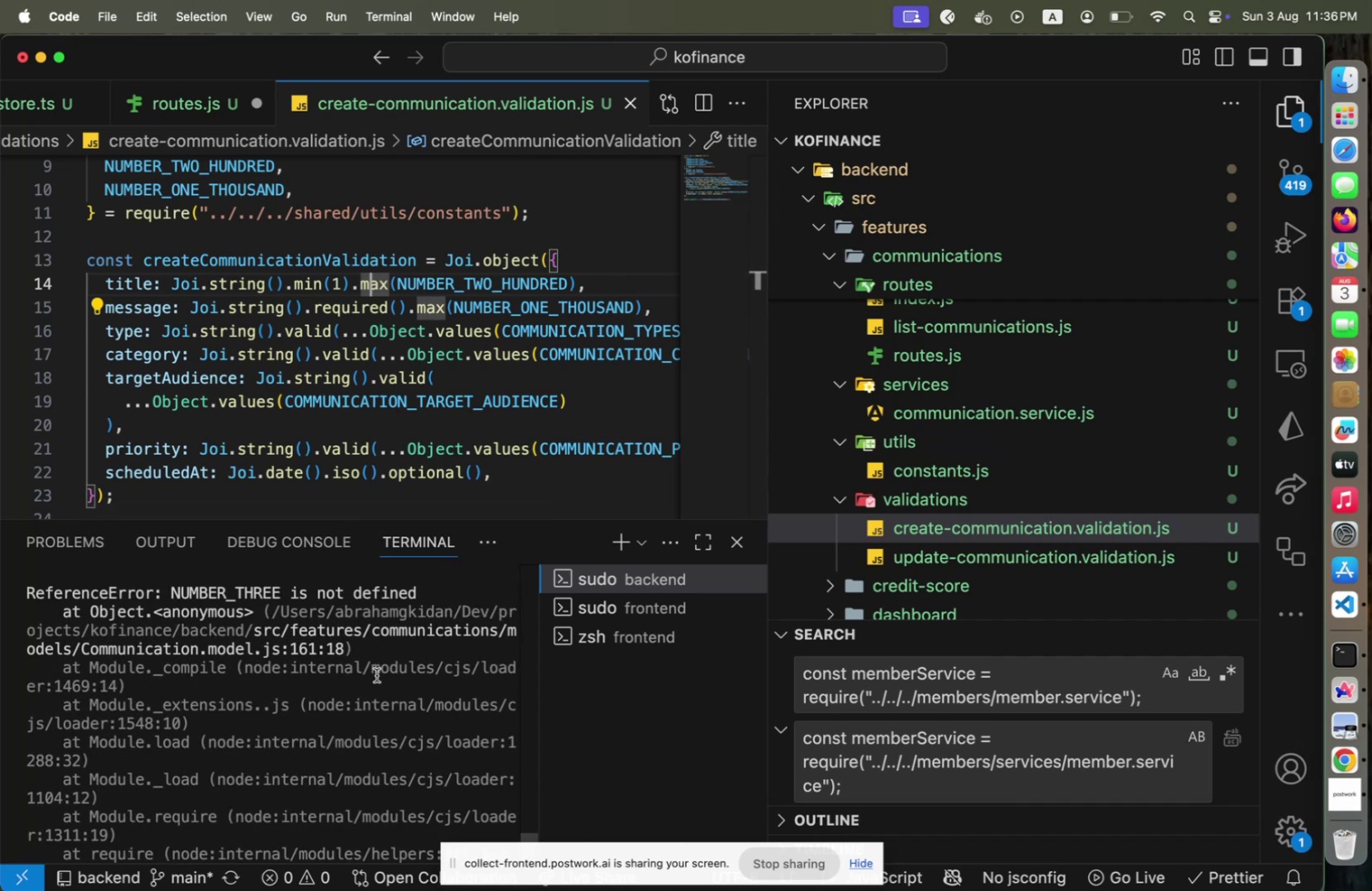 
scroll: coordinate [982, 475], scroll_direction: up, amount: 4.0
 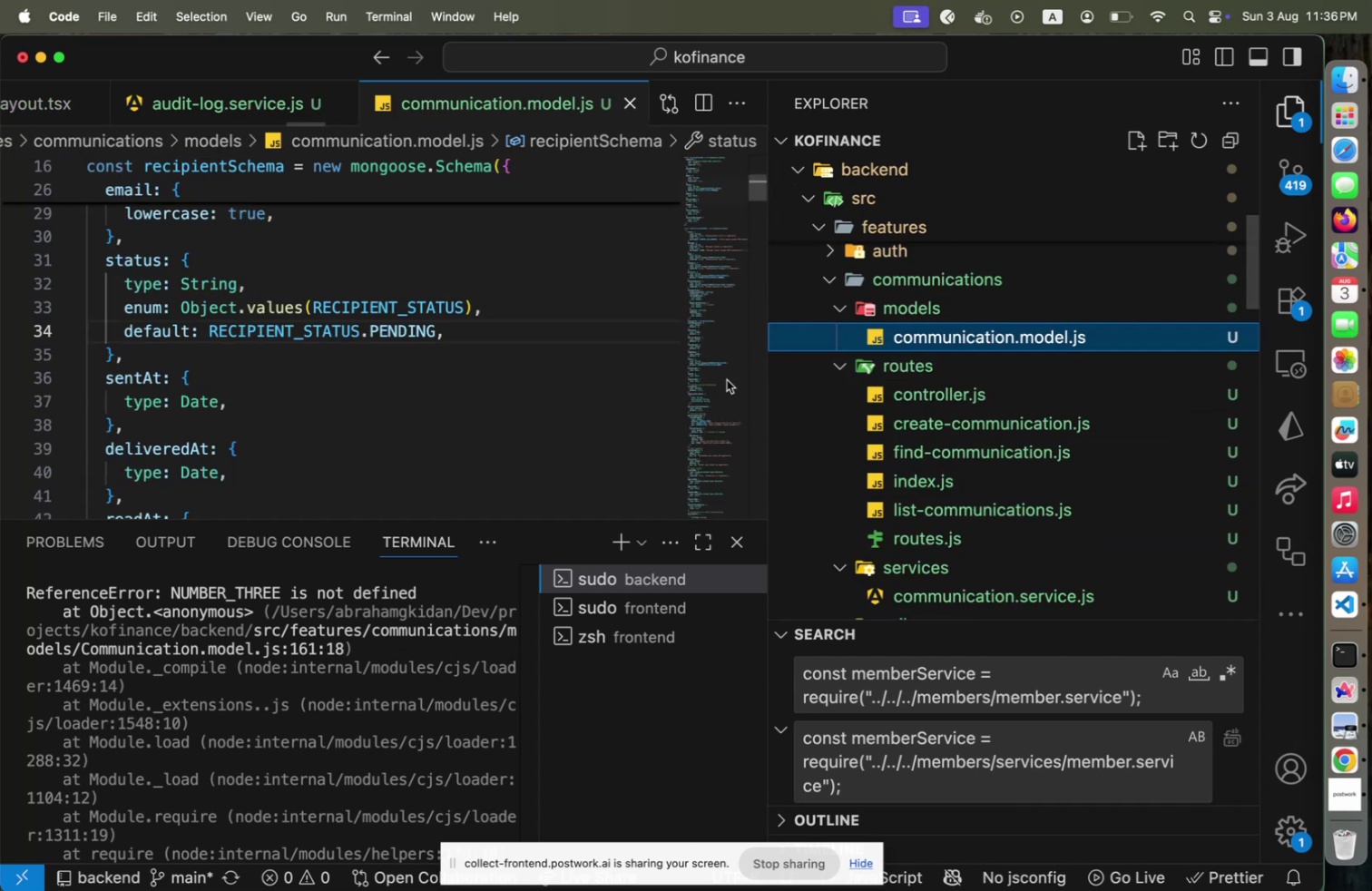 
hold_key(key=CommandLeft, duration=0.48)
 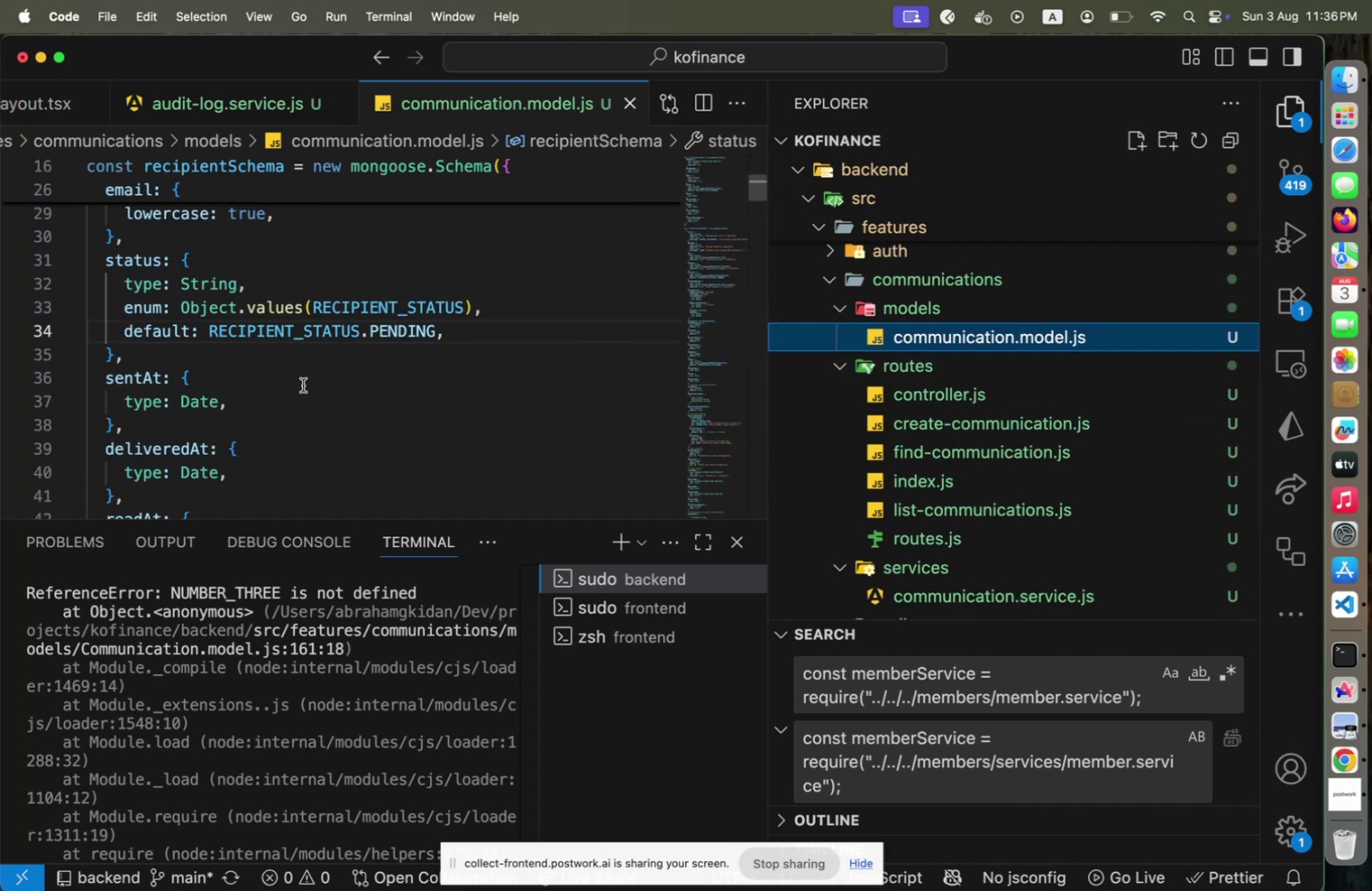 
scroll: coordinate [305, 383], scroll_direction: down, amount: 13.0
 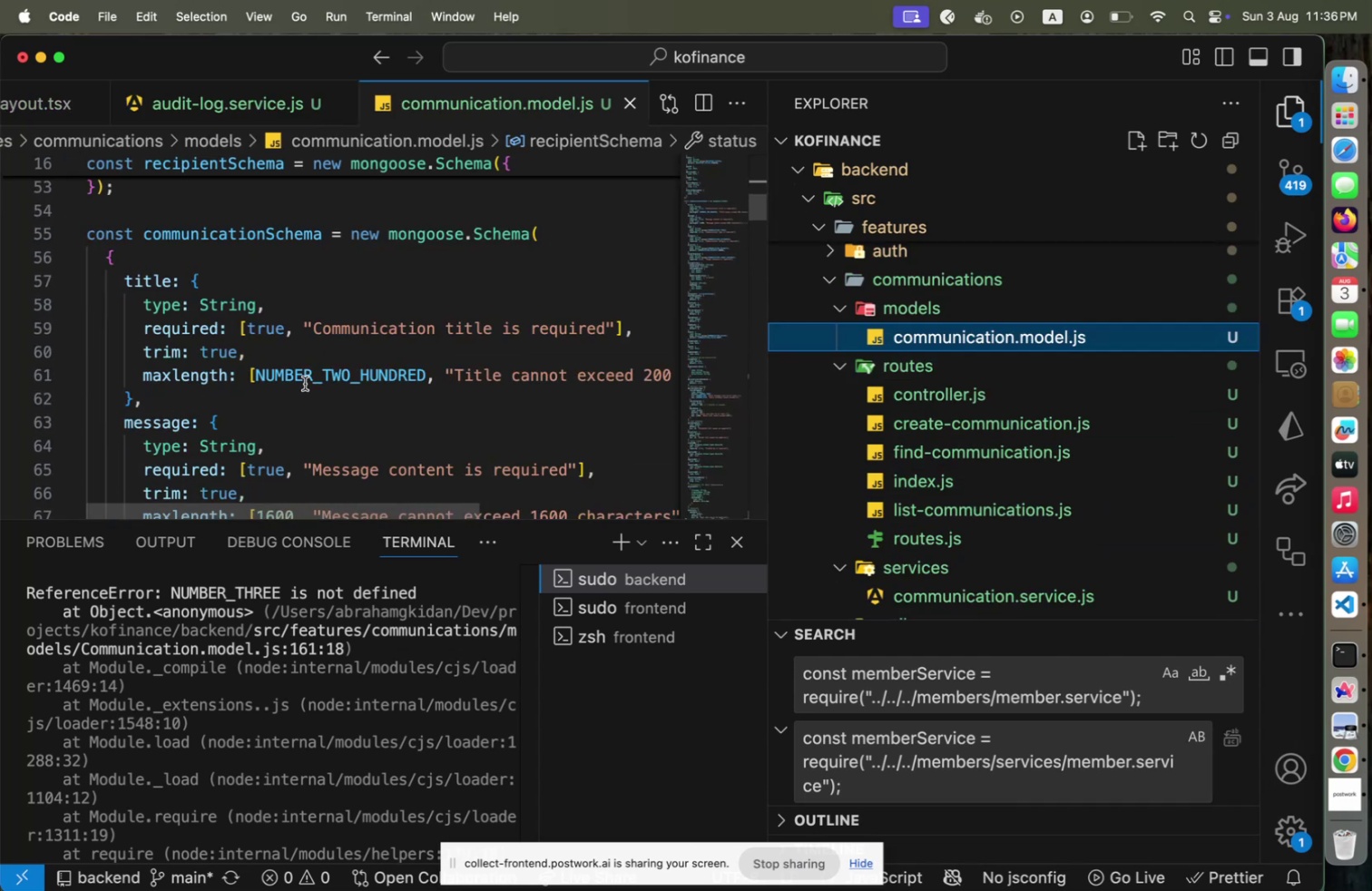 
hold_key(key=CommandLeft, duration=0.79)
left_click([315, 376])
 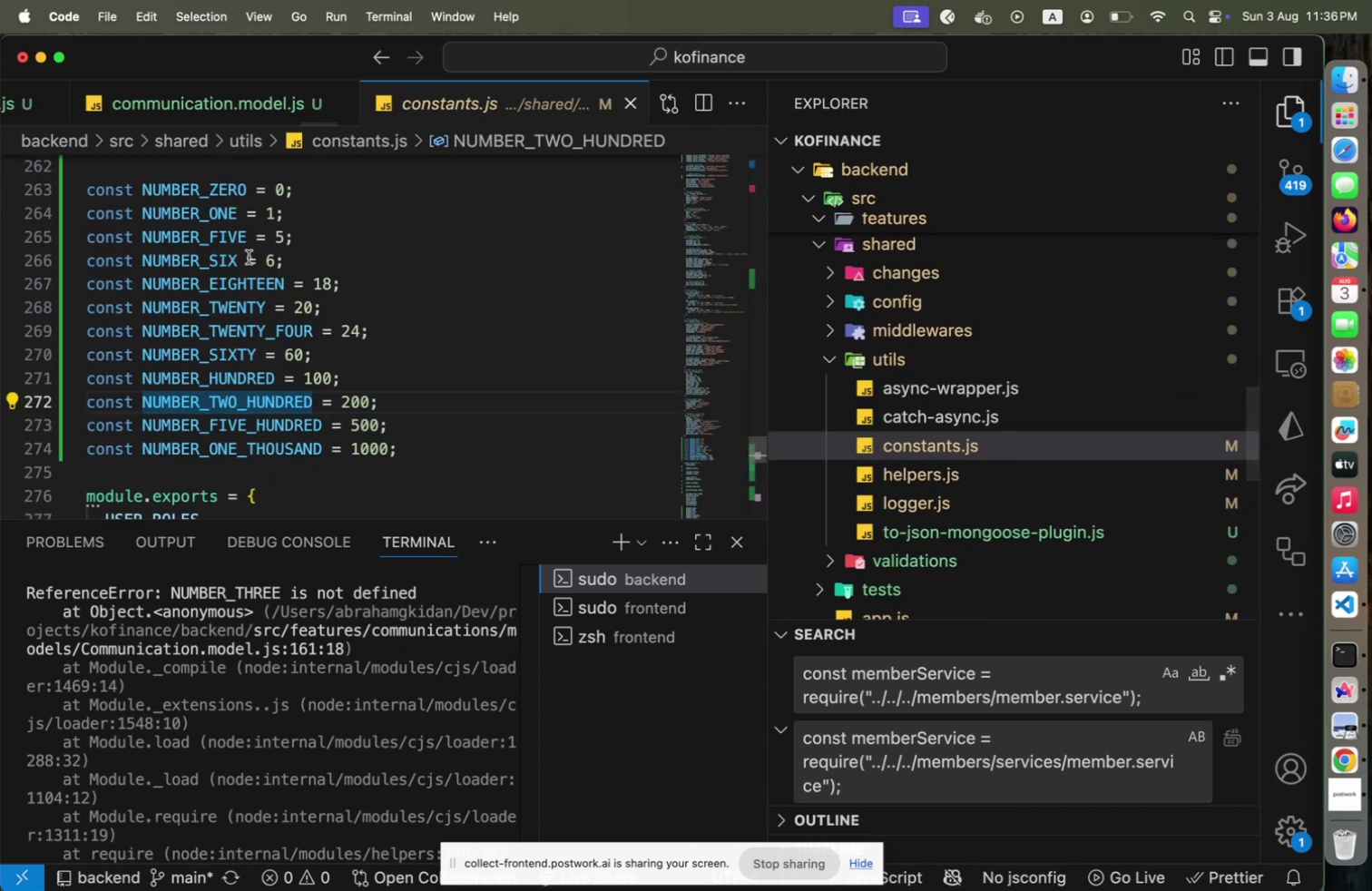 
left_click([229, 213])
 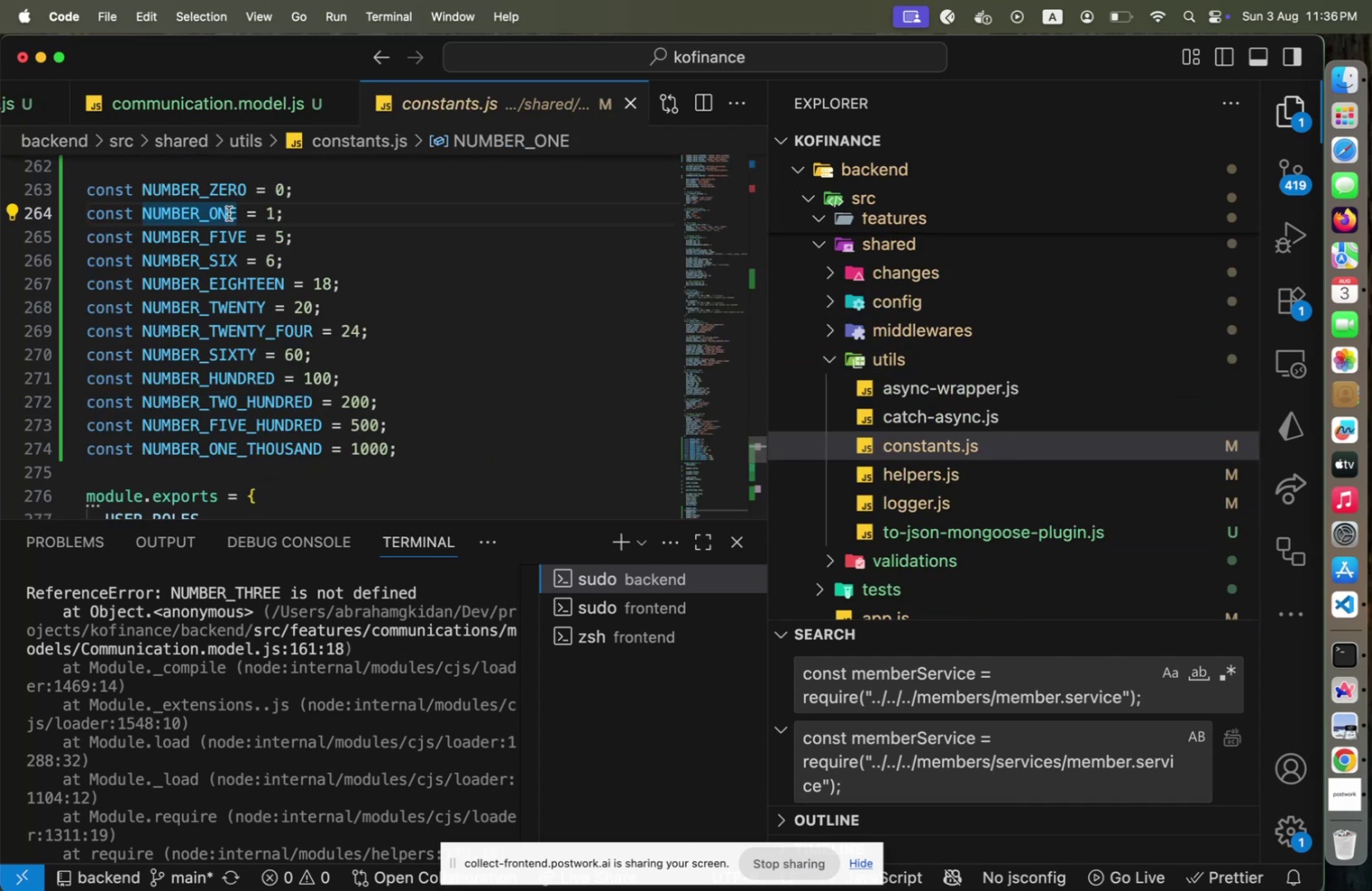 
key(Alt+Shift+ArrowDown)
 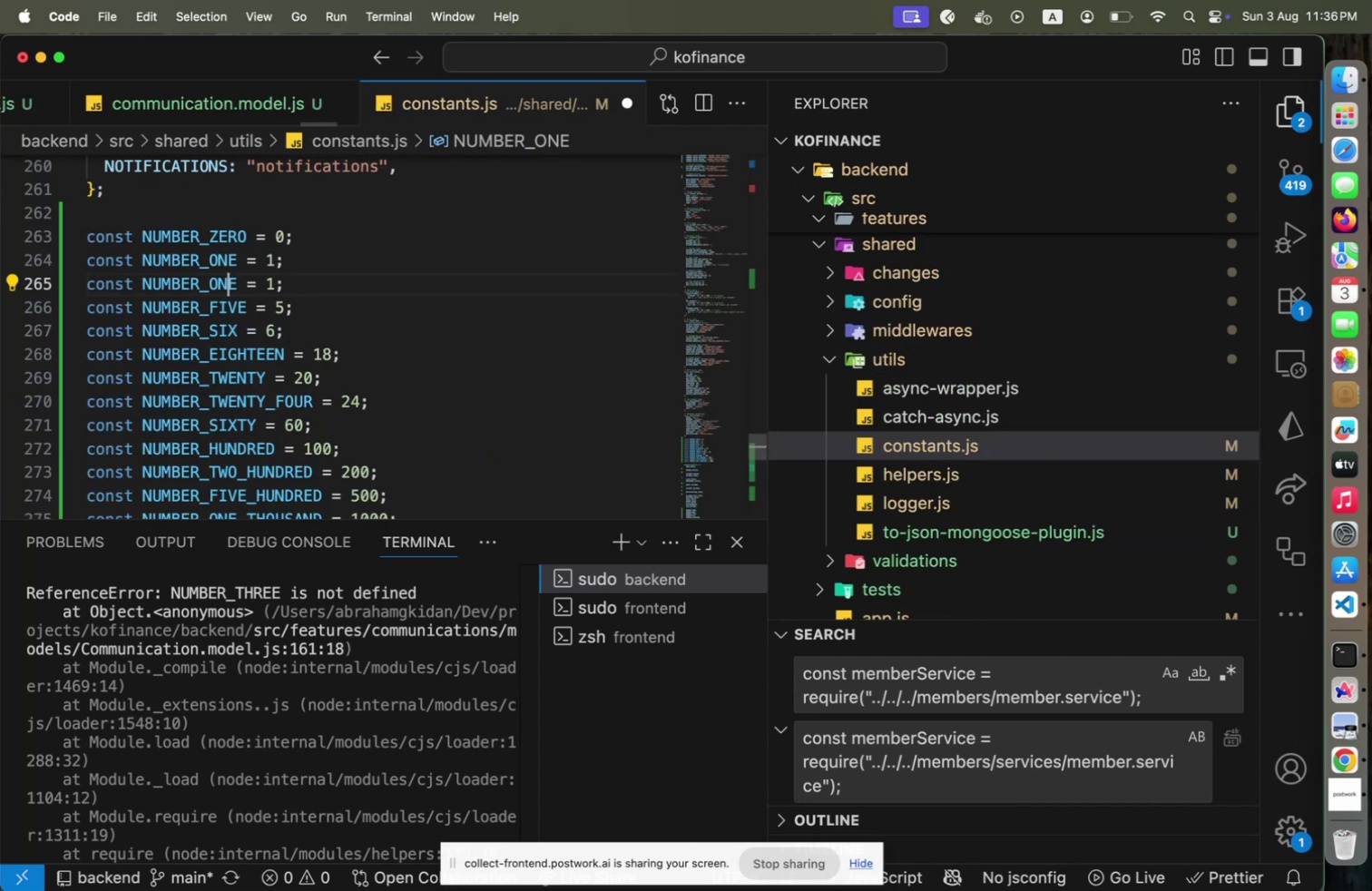 
key(ArrowLeft)
 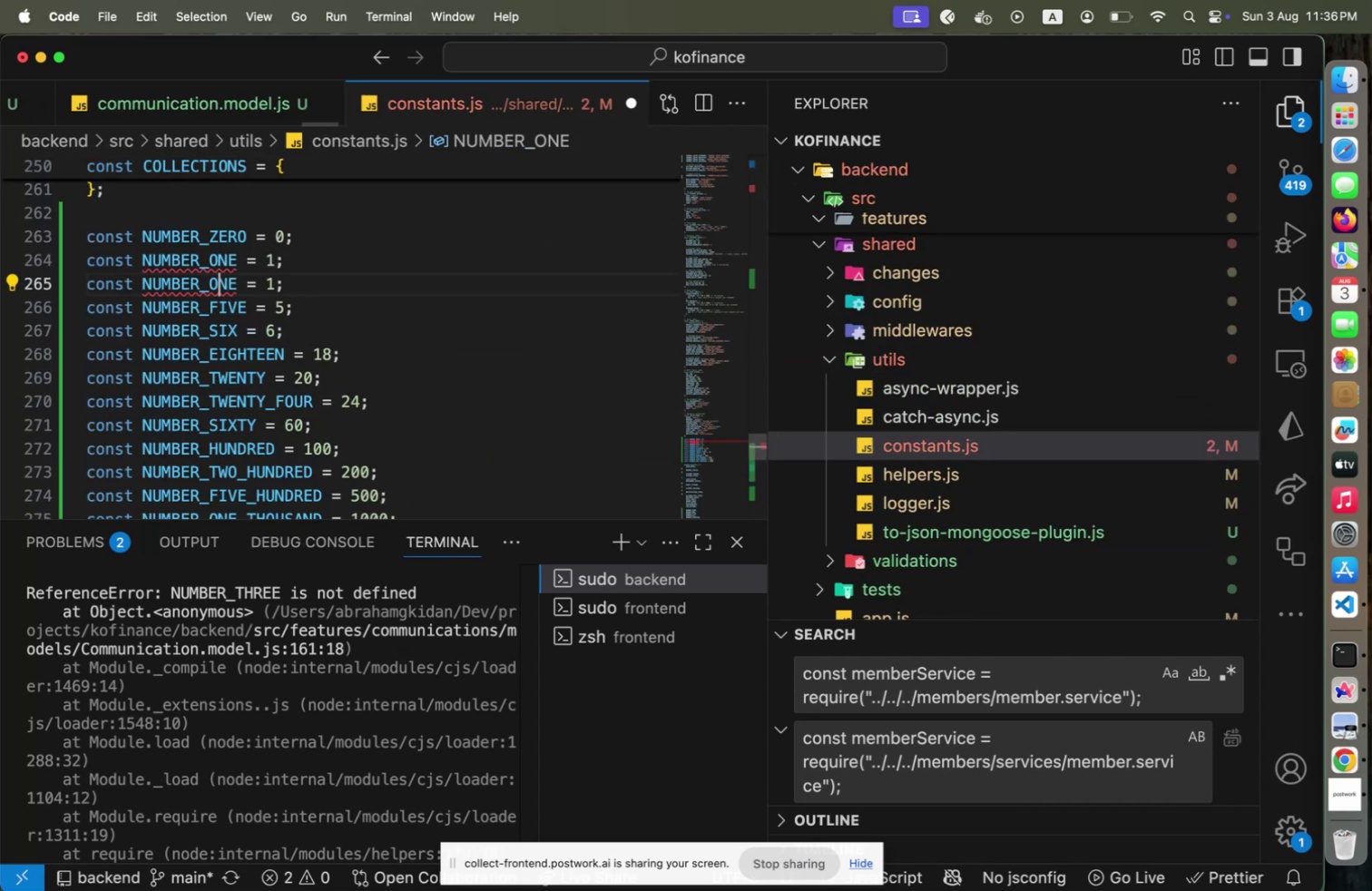 
key(ArrowLeft)
 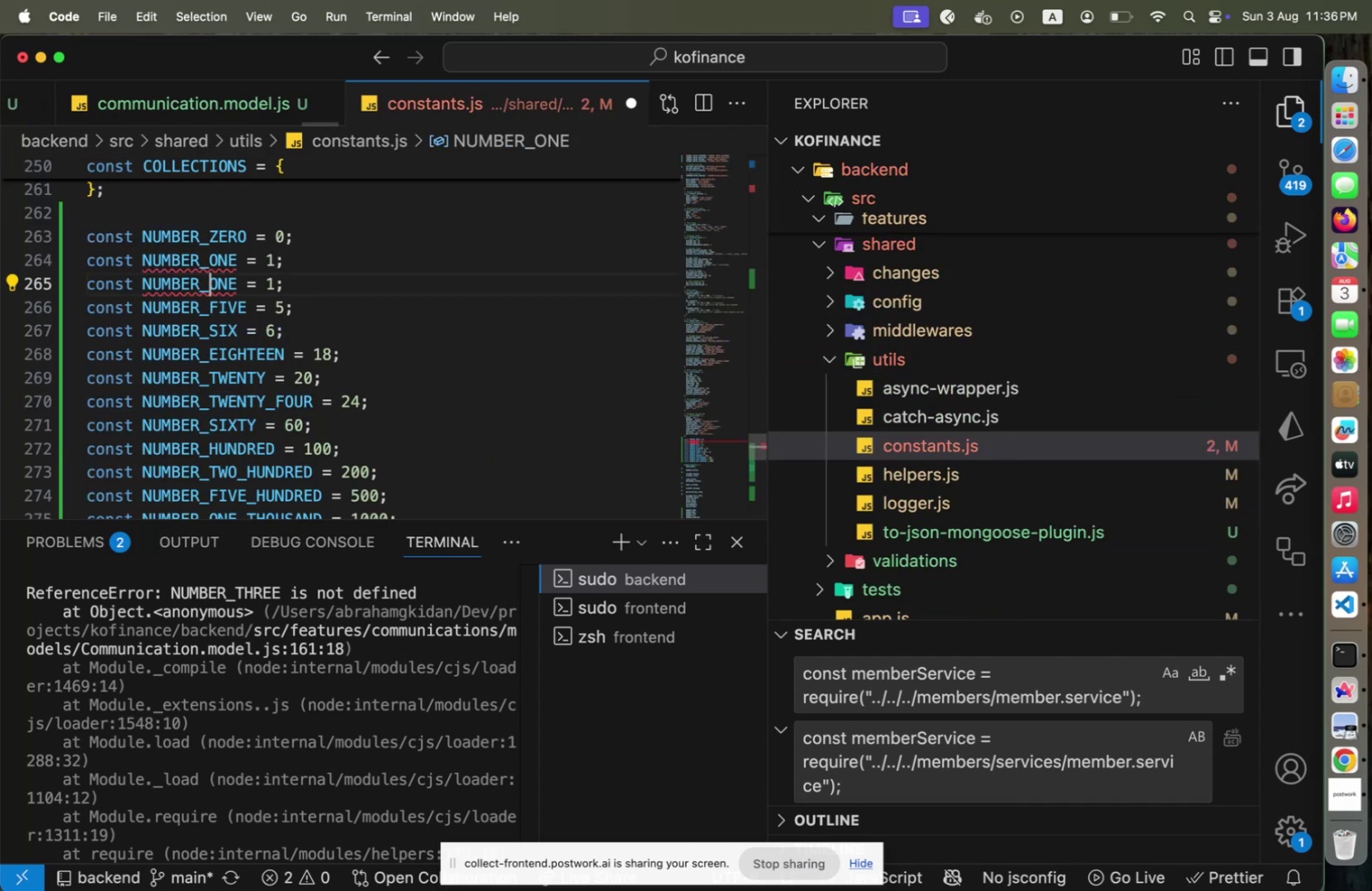 
key(Shift+ArrowRight)
 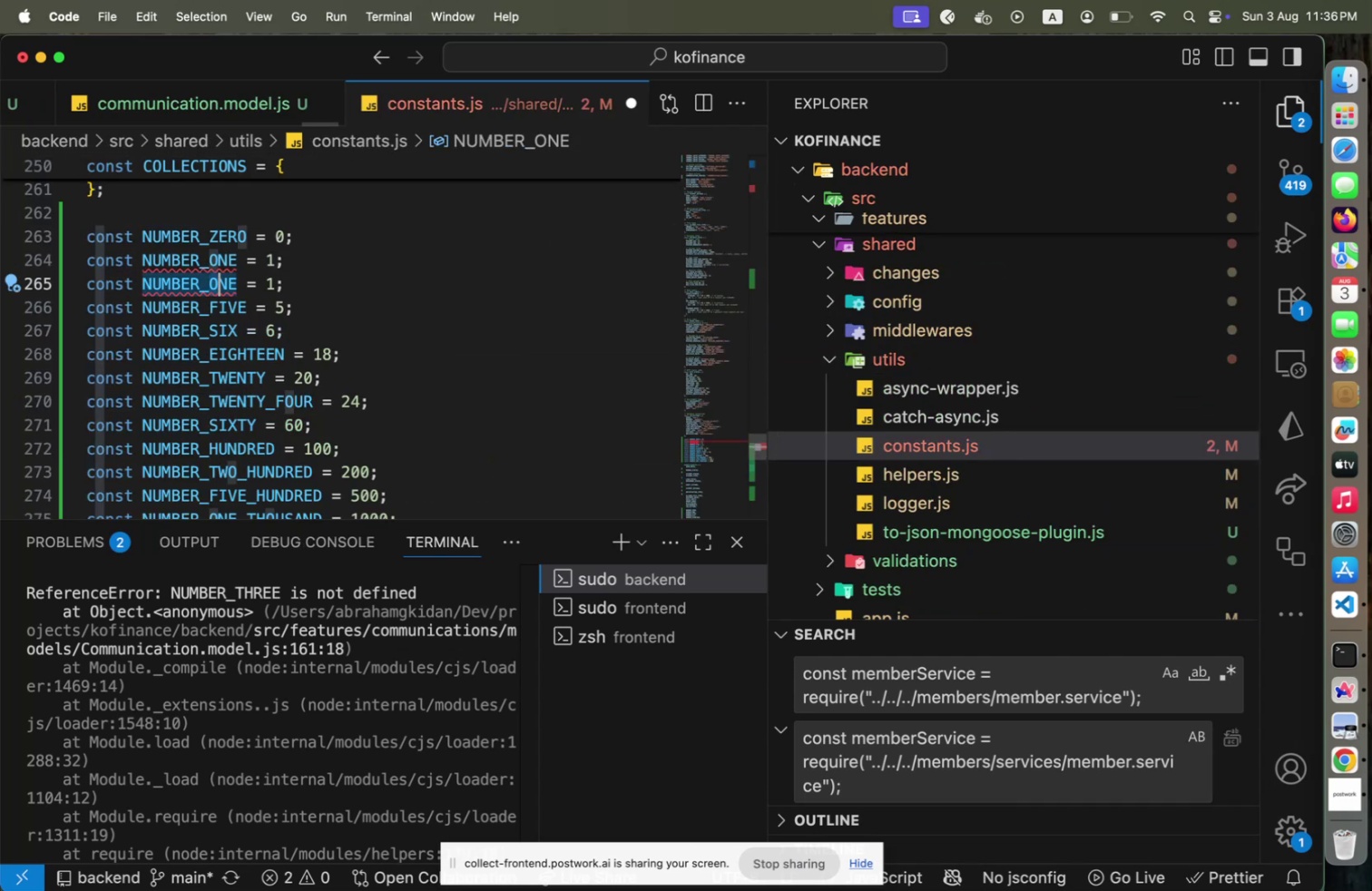 
key(Shift+ArrowRight)
 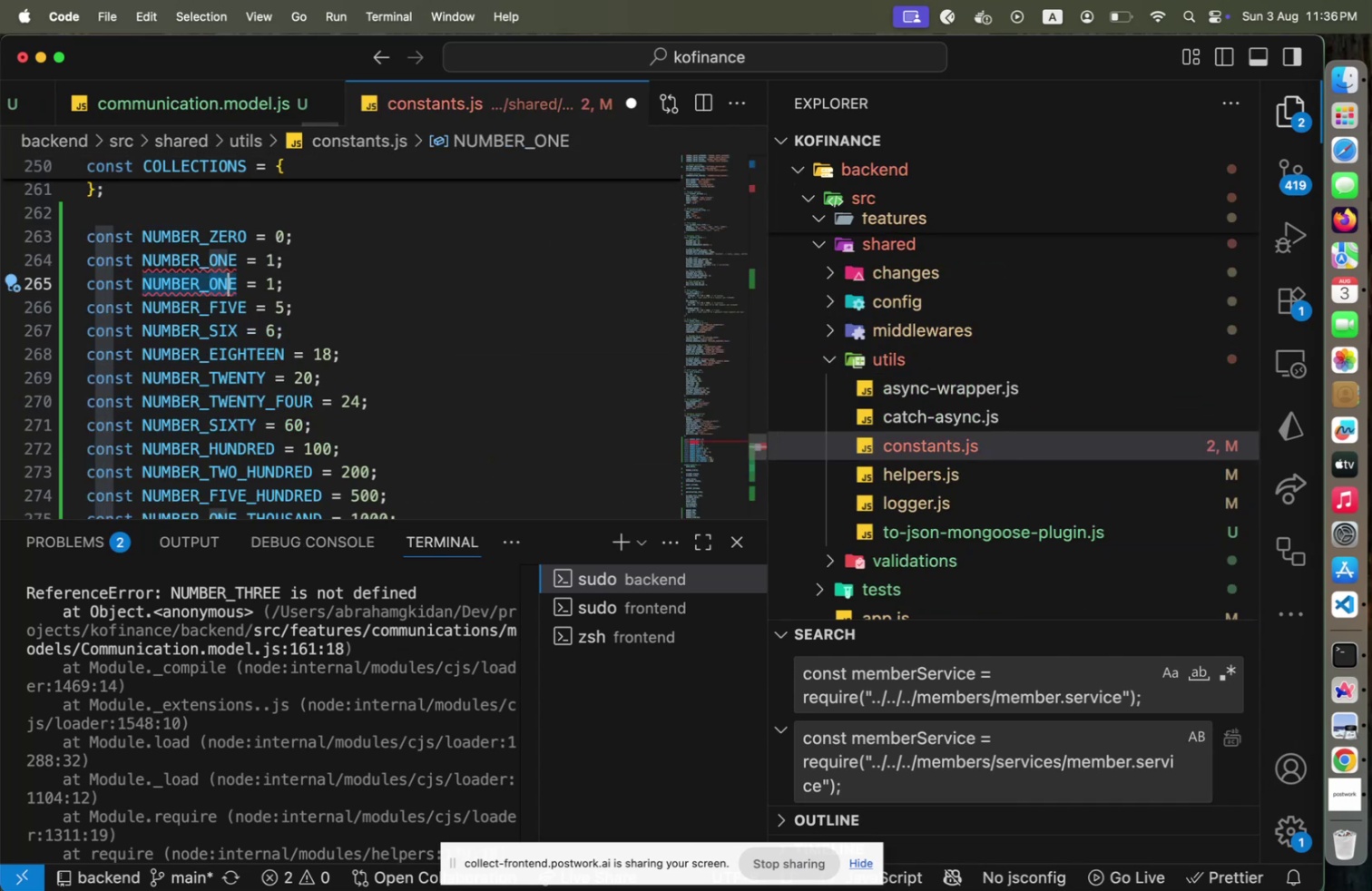 
key(Shift+ArrowRight)
 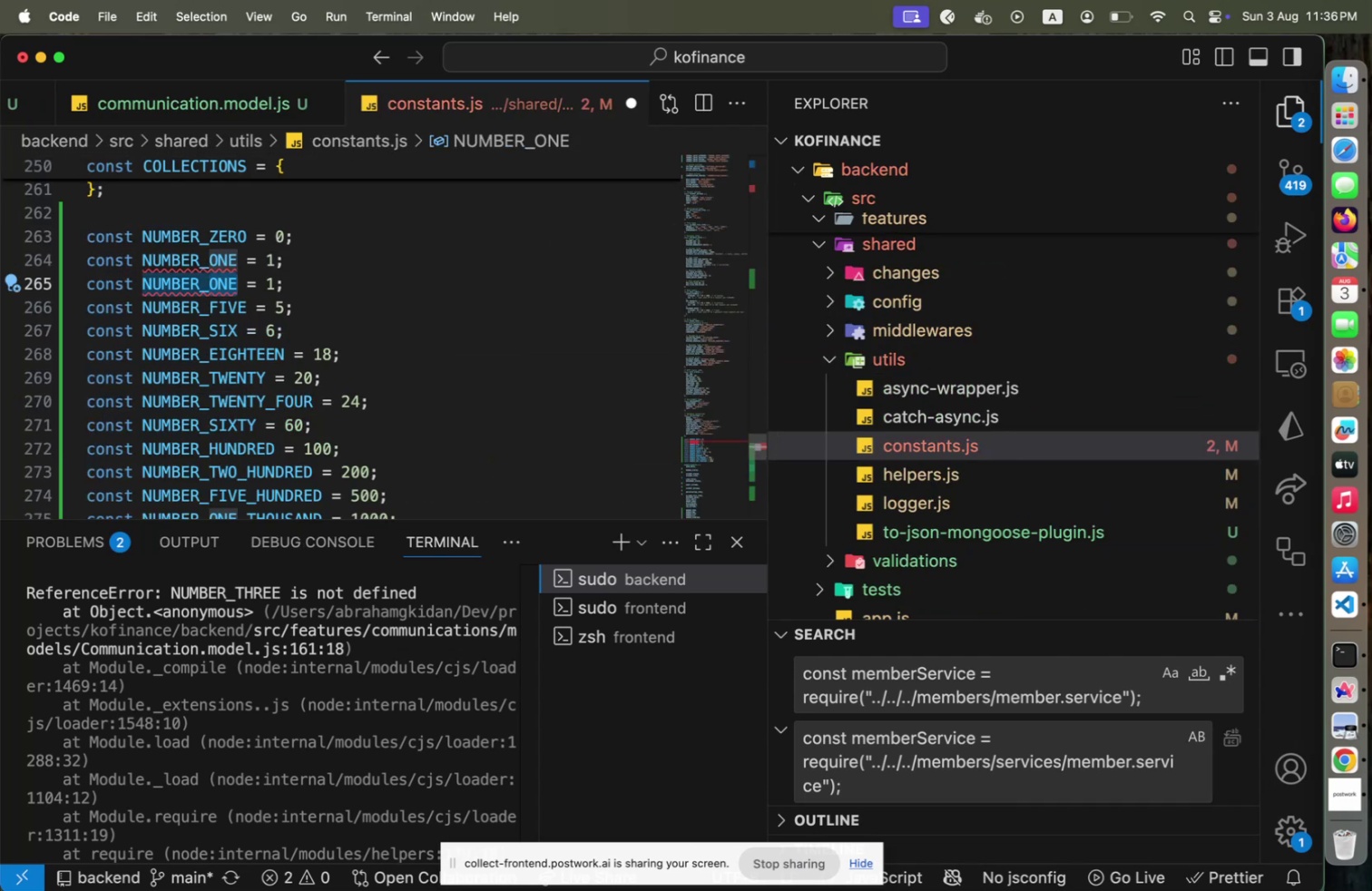 
type(TWO)
 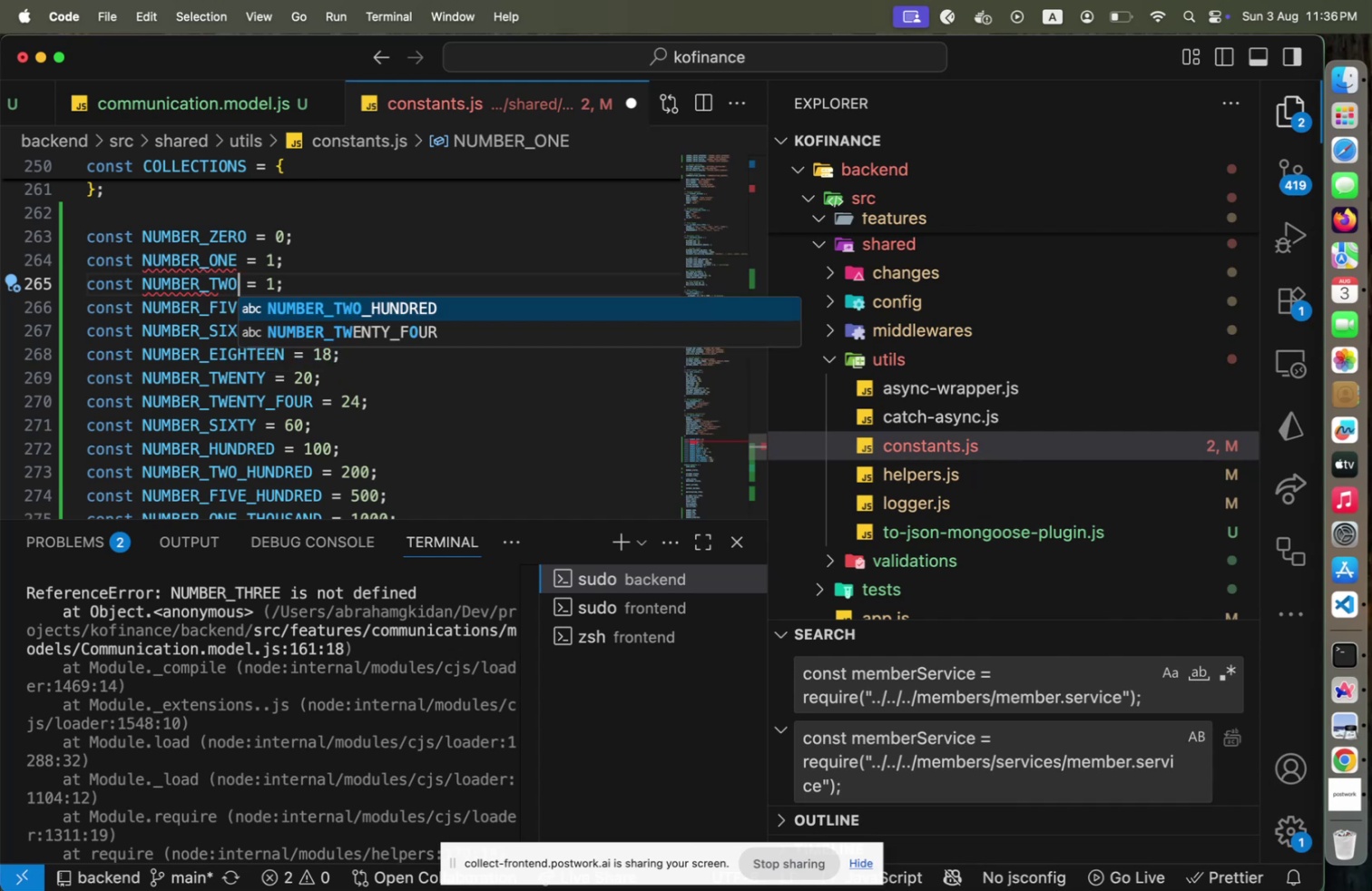 
key(ArrowRight)
 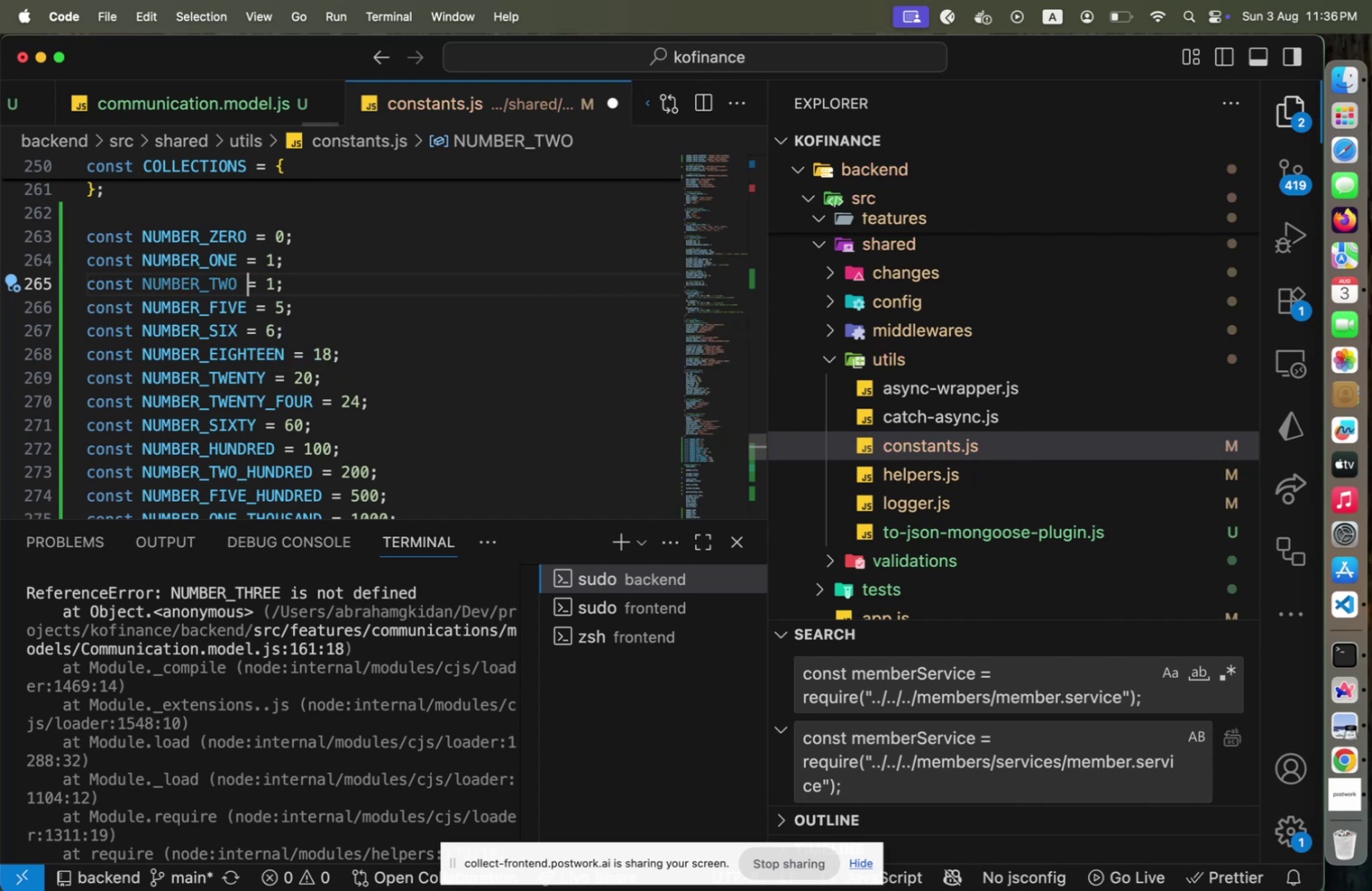 
key(ArrowRight)
 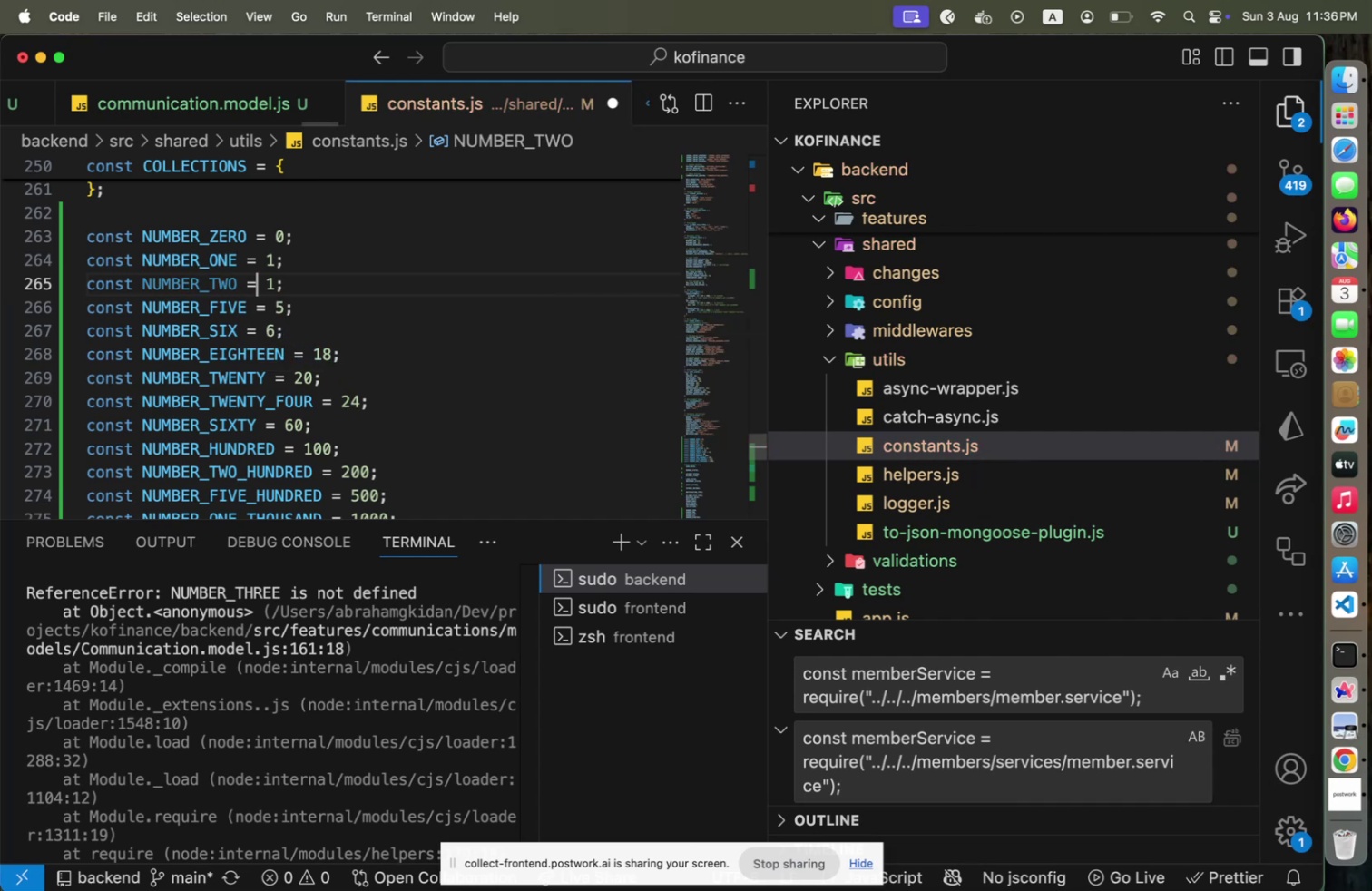 
key(ArrowRight)
 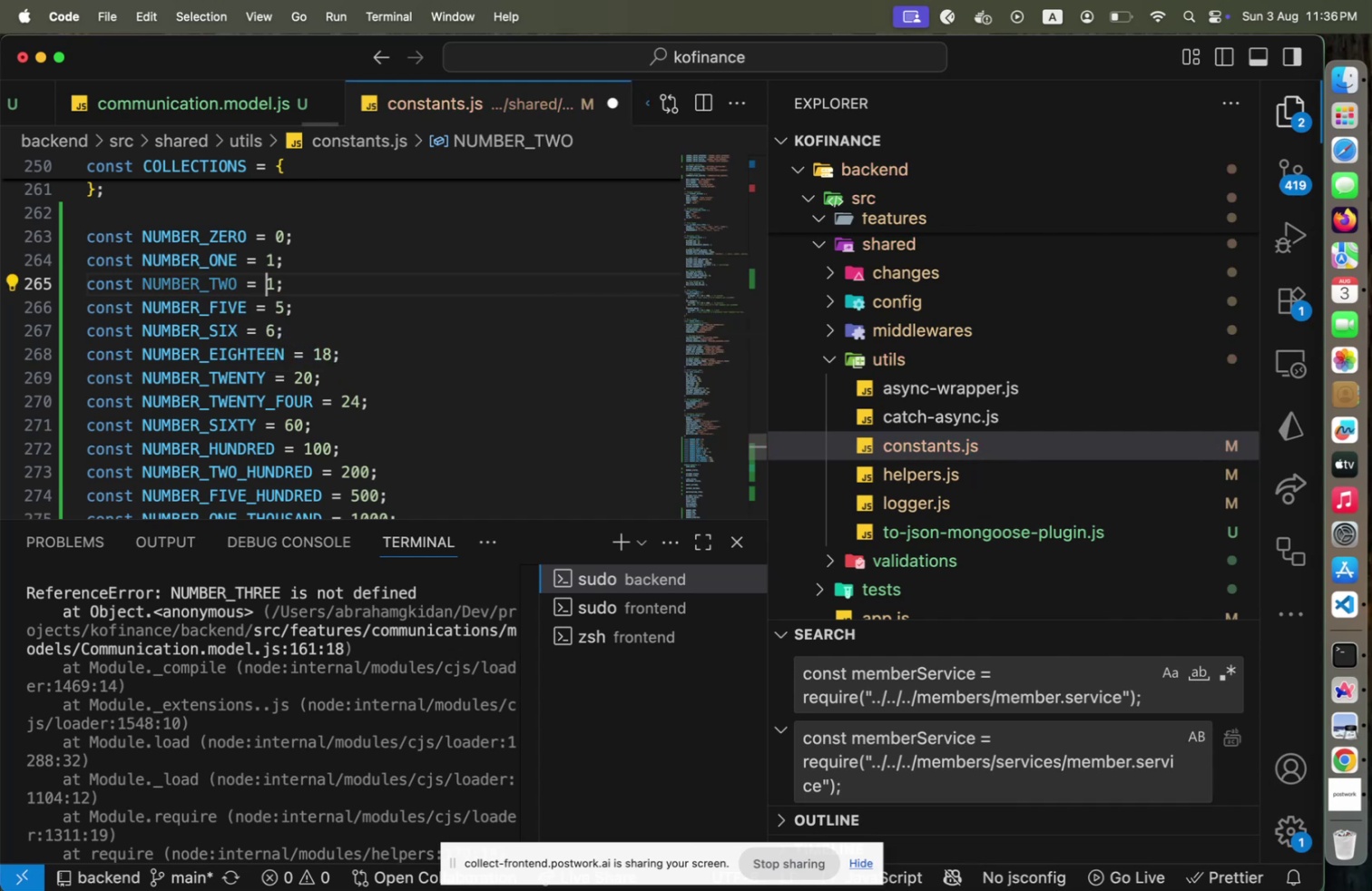 
key(Shift+ArrowRight)
 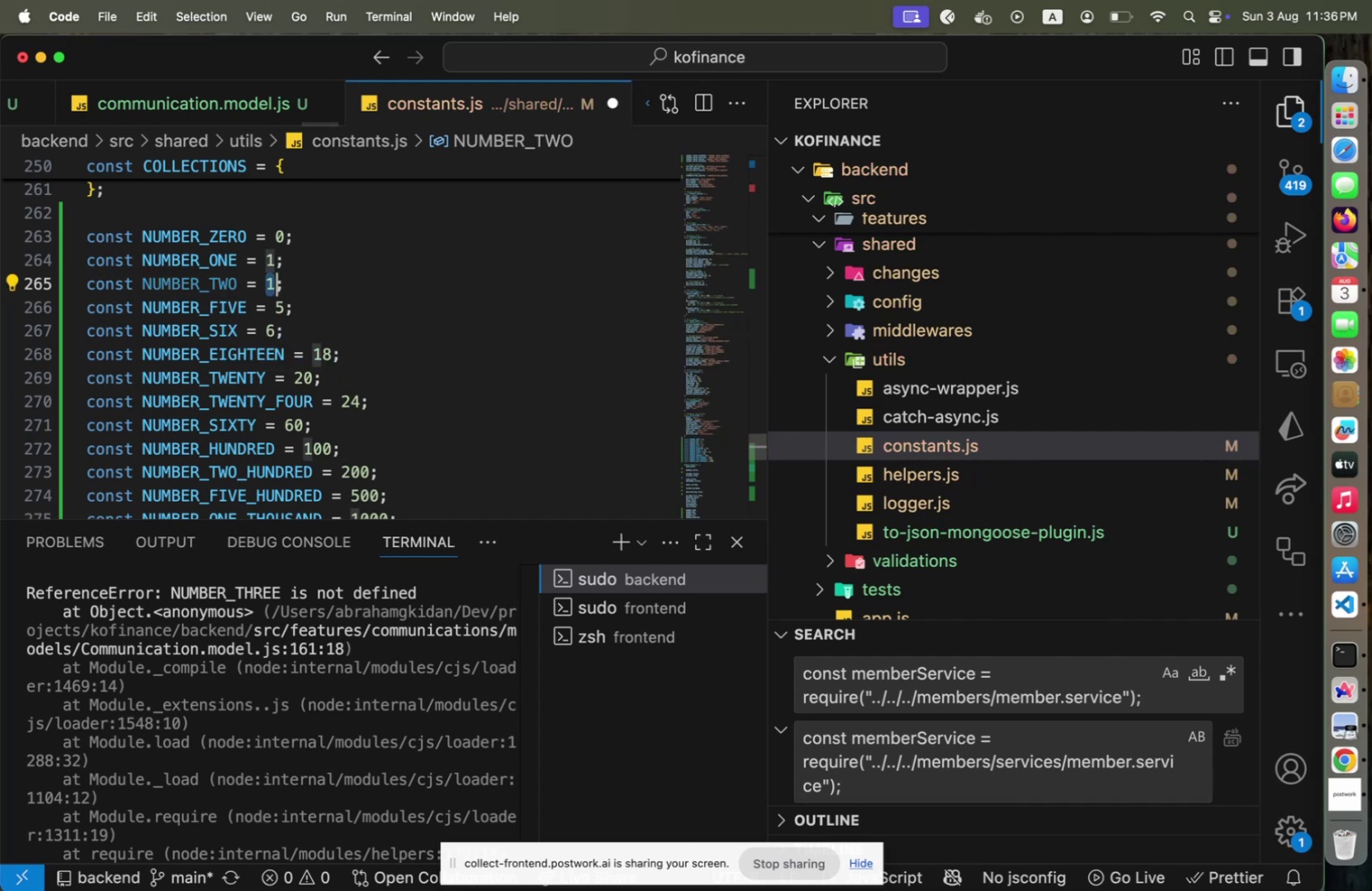 
key(2)
 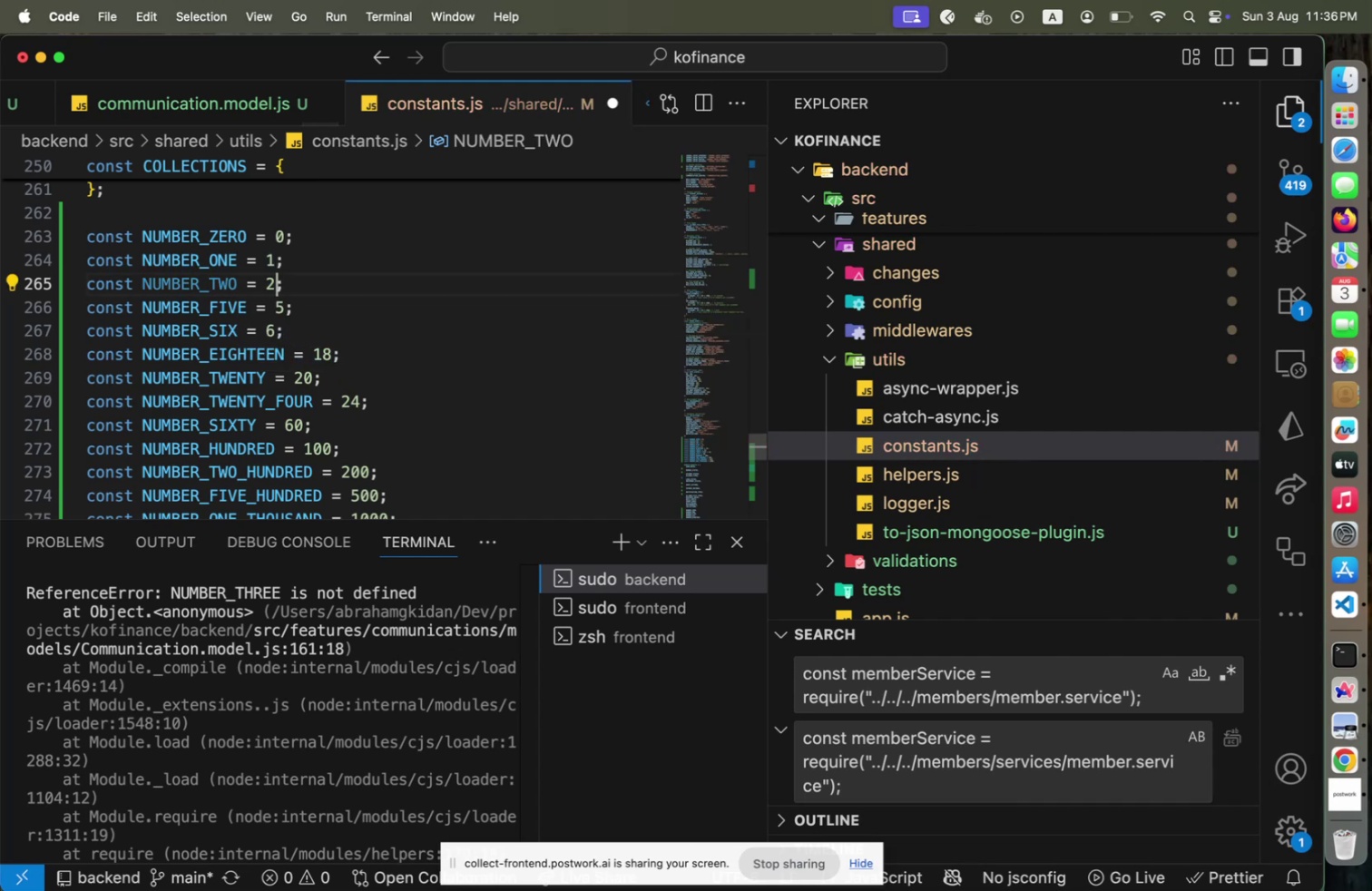 
key(Shift+ShiftLeft)
 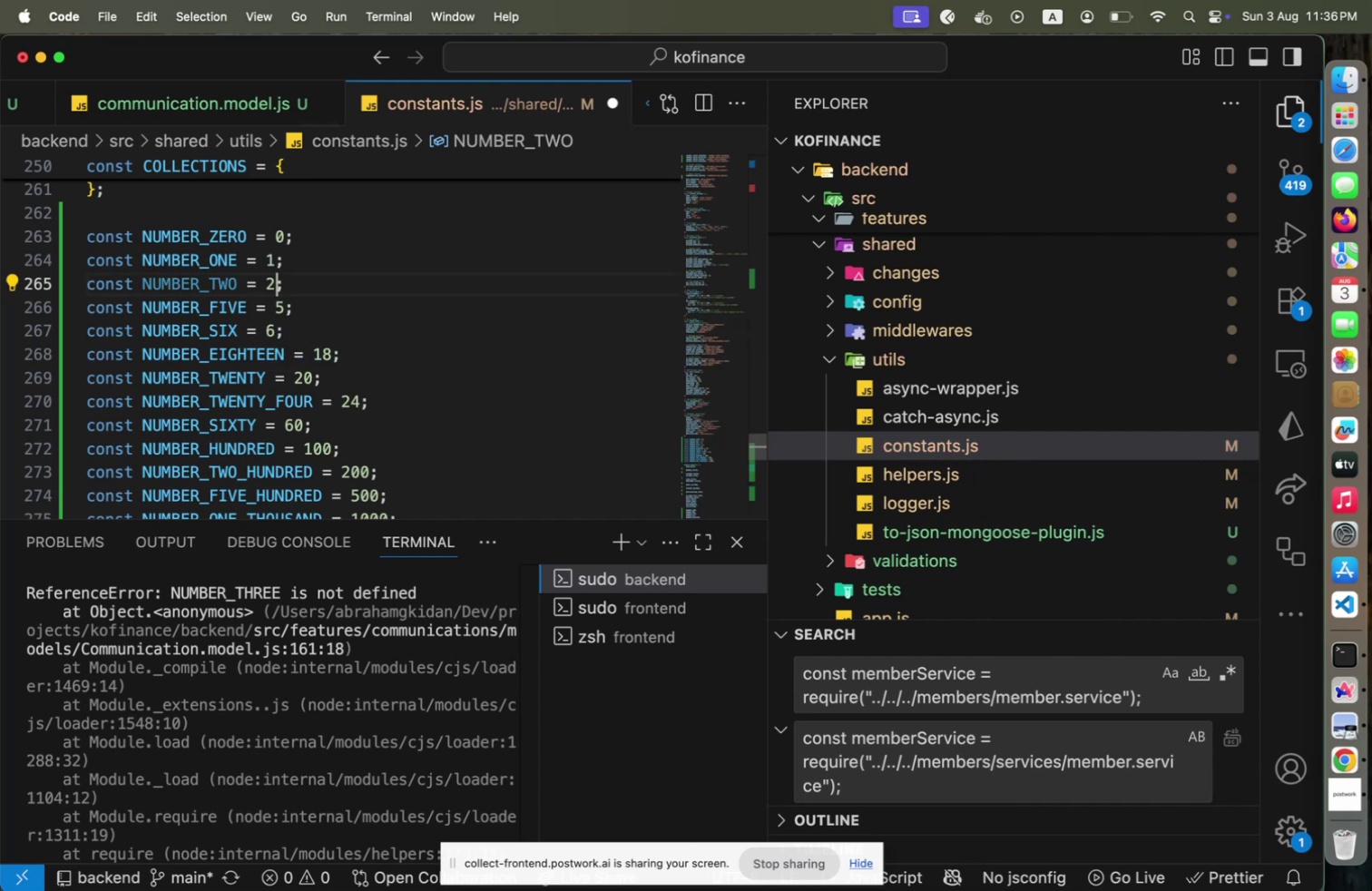 
key(Alt+Shift+OptionLeft)
 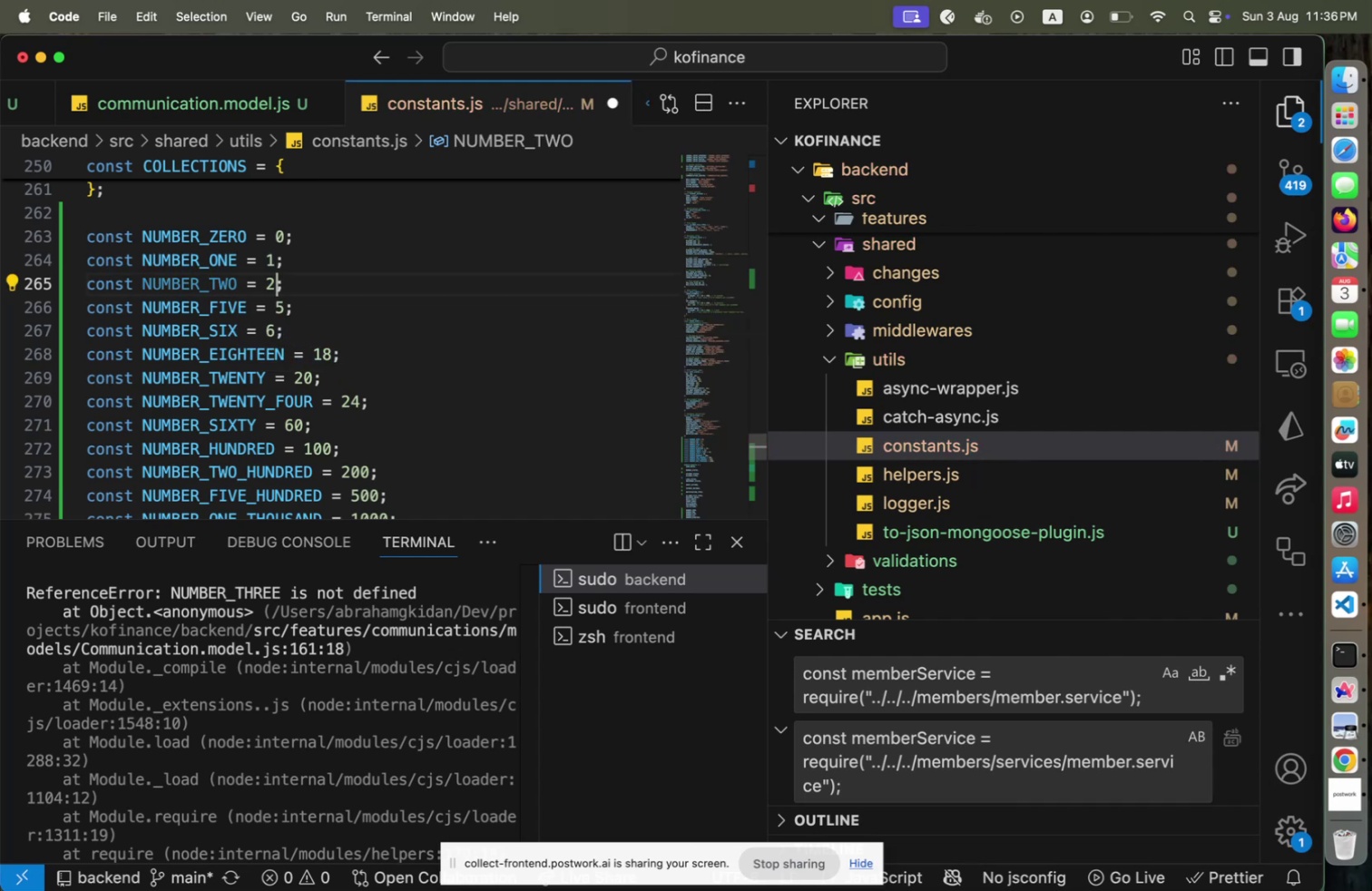 
key(Alt+Shift+ArrowDown)
 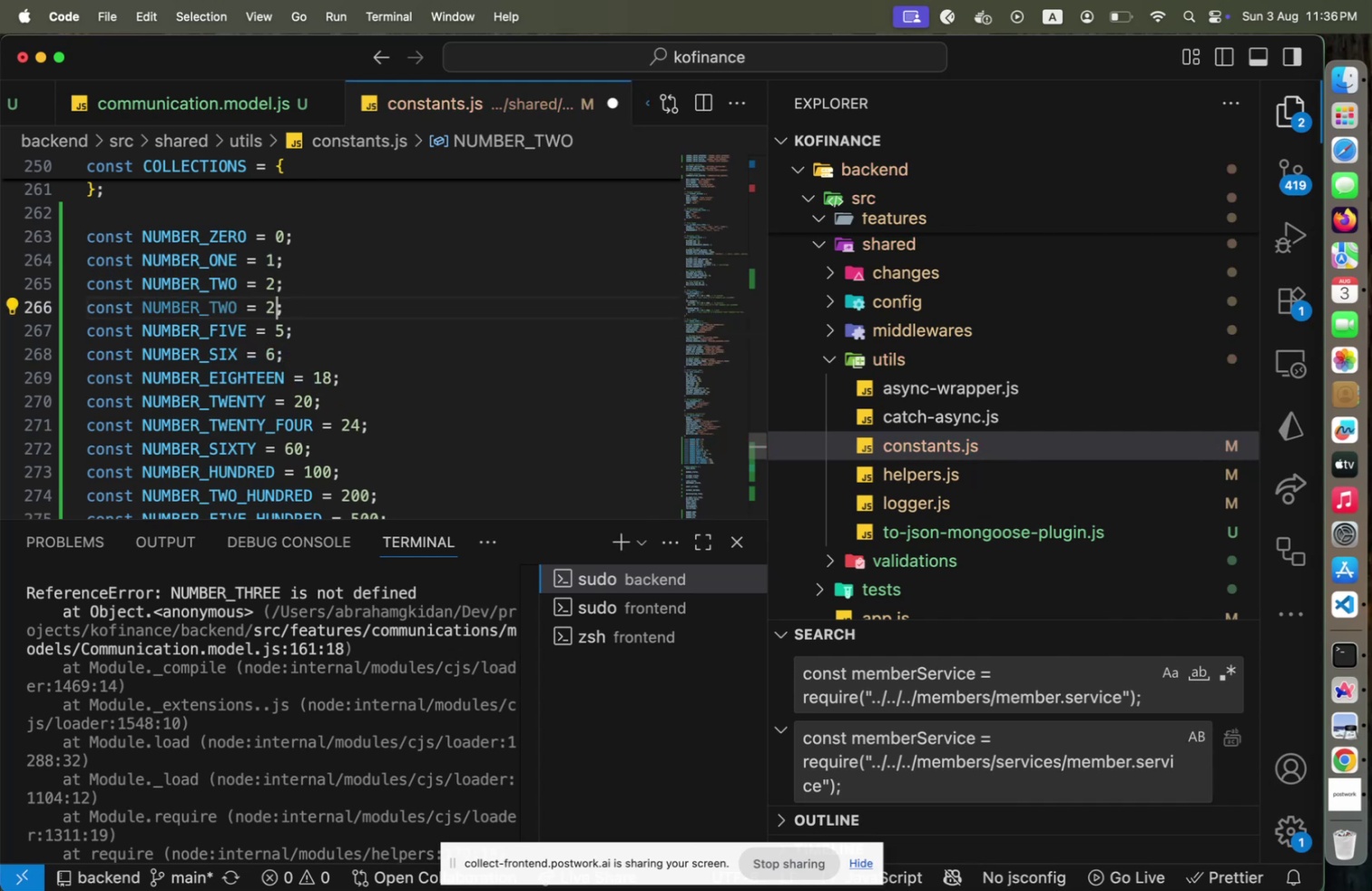 
key(ArrowLeft)
 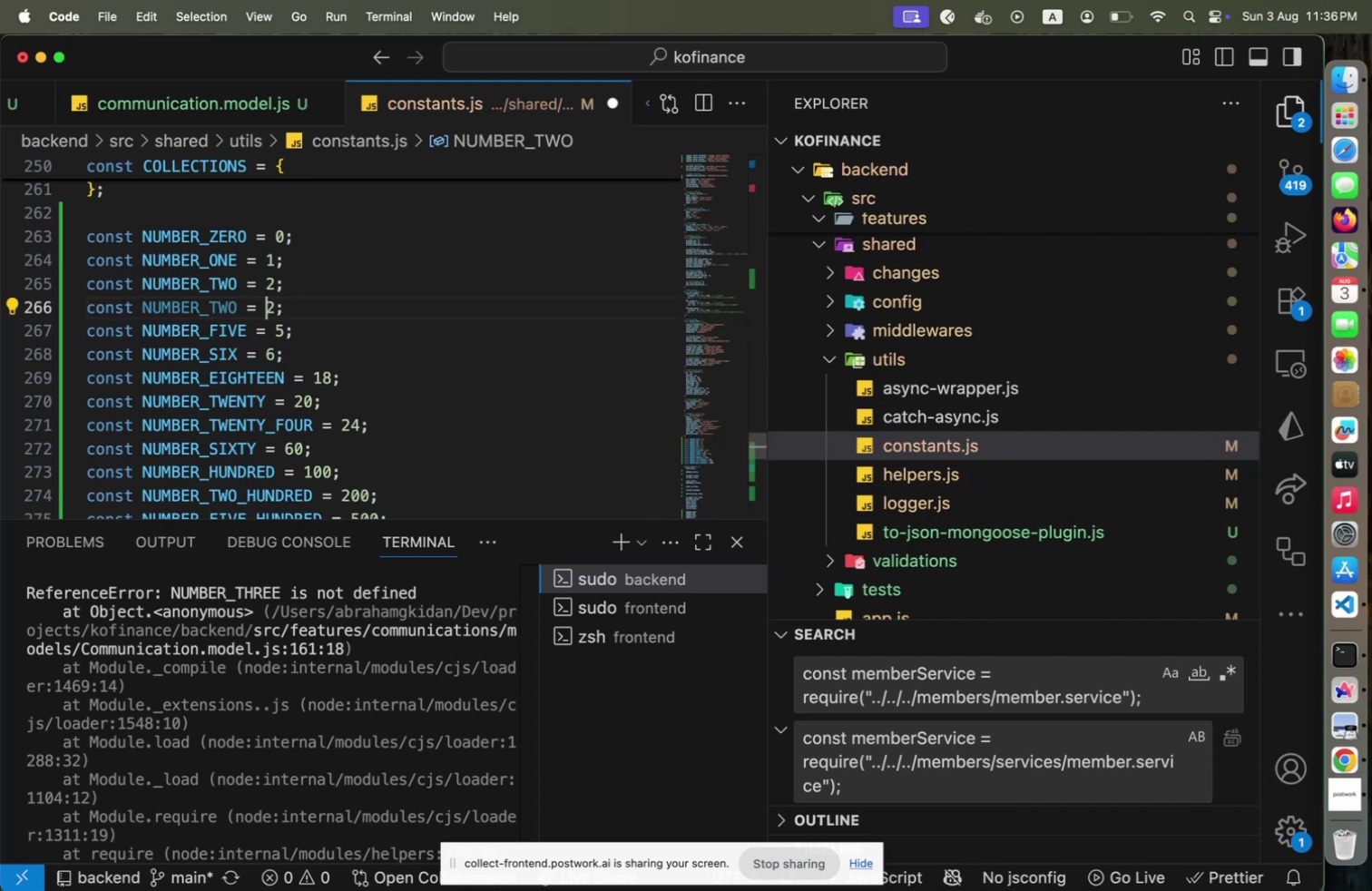 
key(ArrowLeft)
 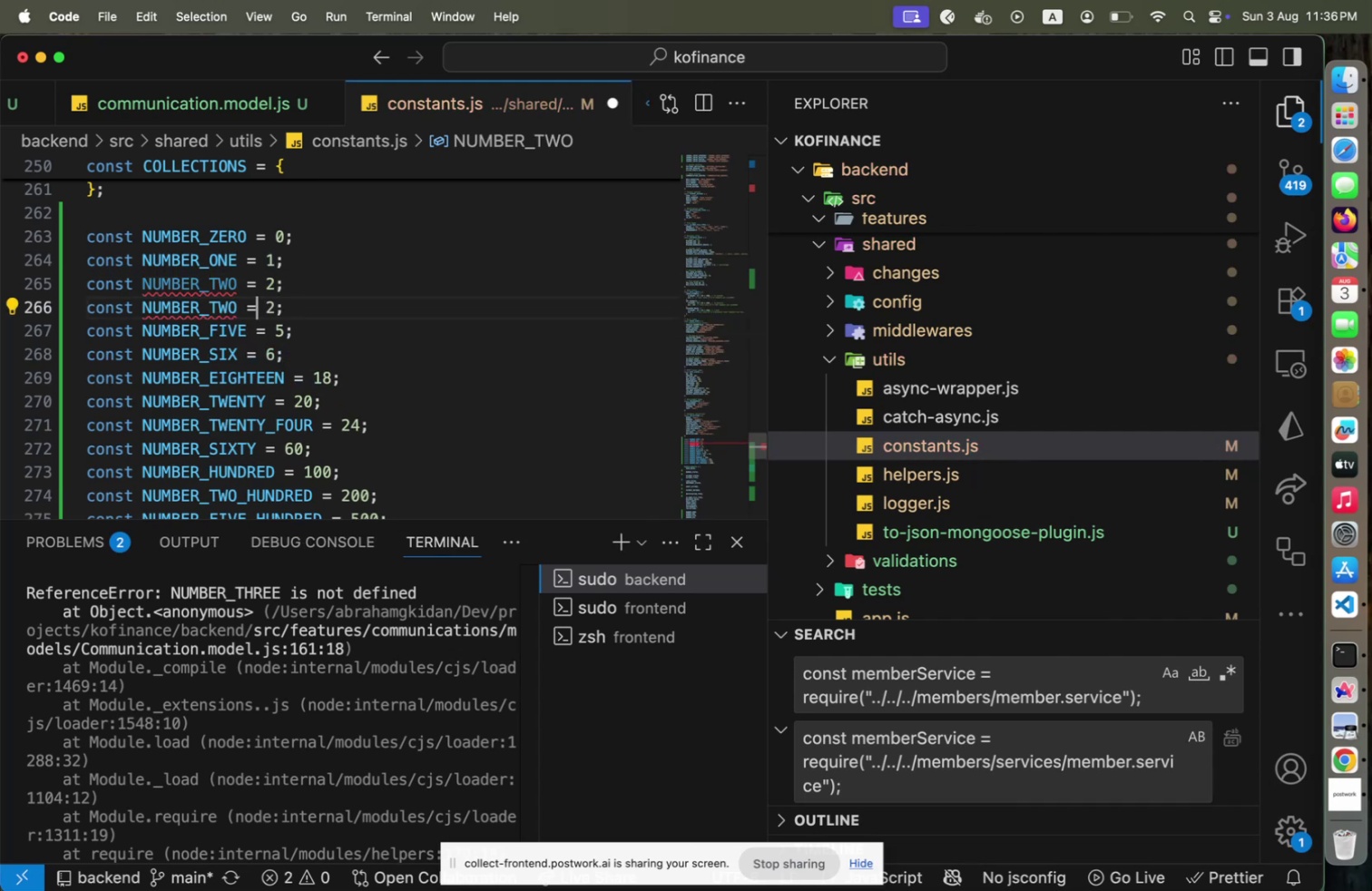 
key(ArrowLeft)
 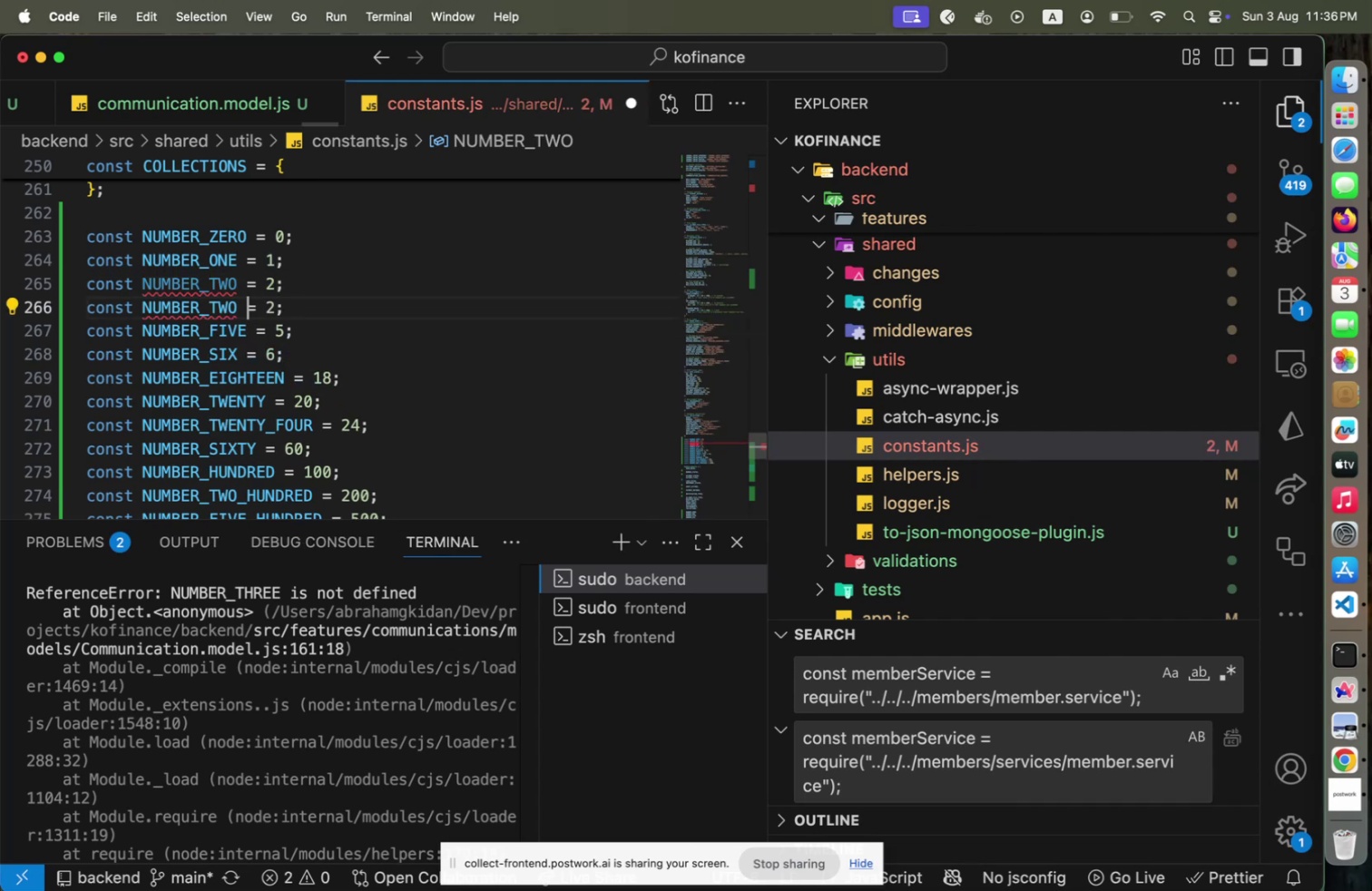 
key(ArrowLeft)
 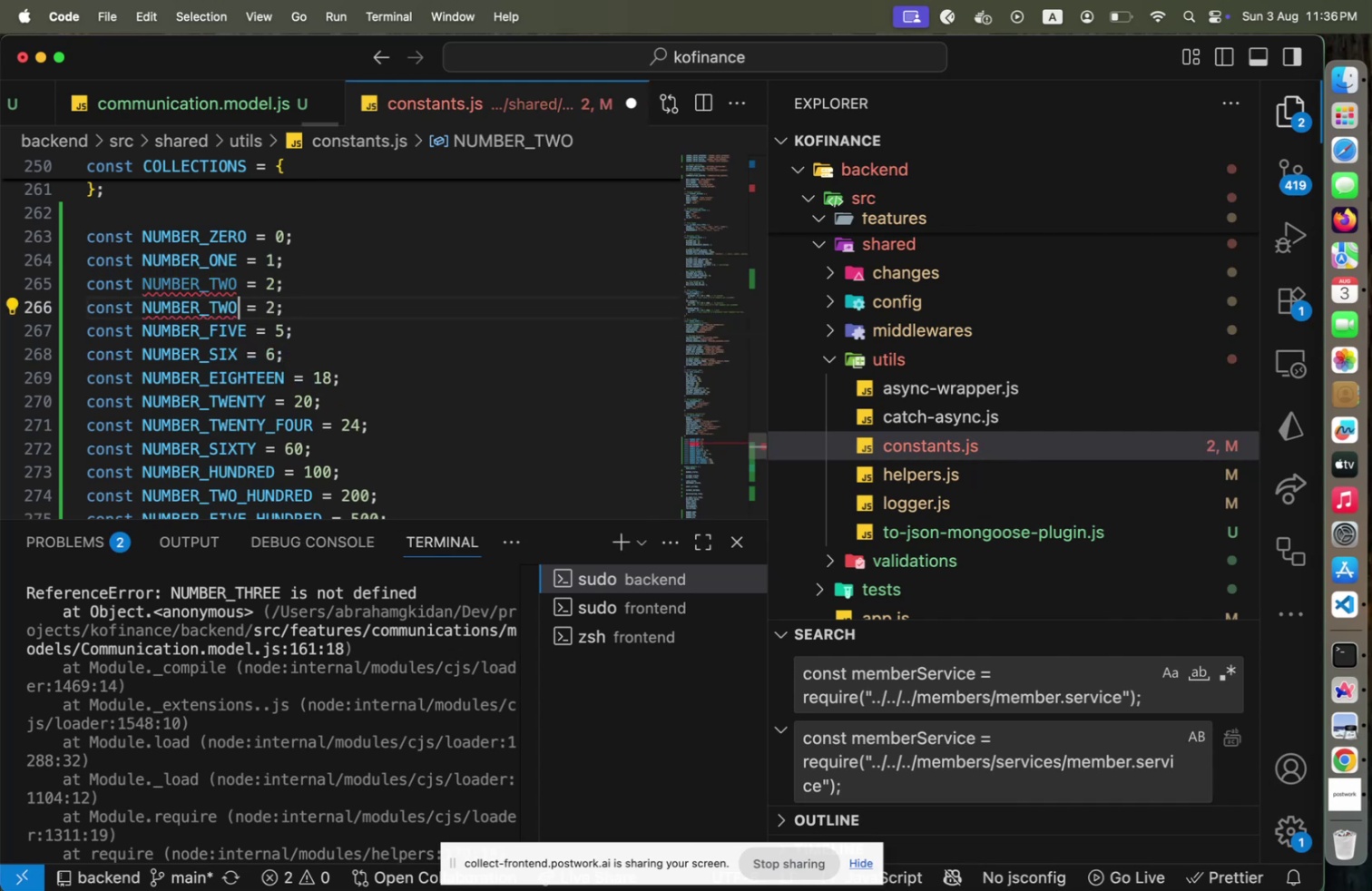 
key(Shift+ArrowLeft)
 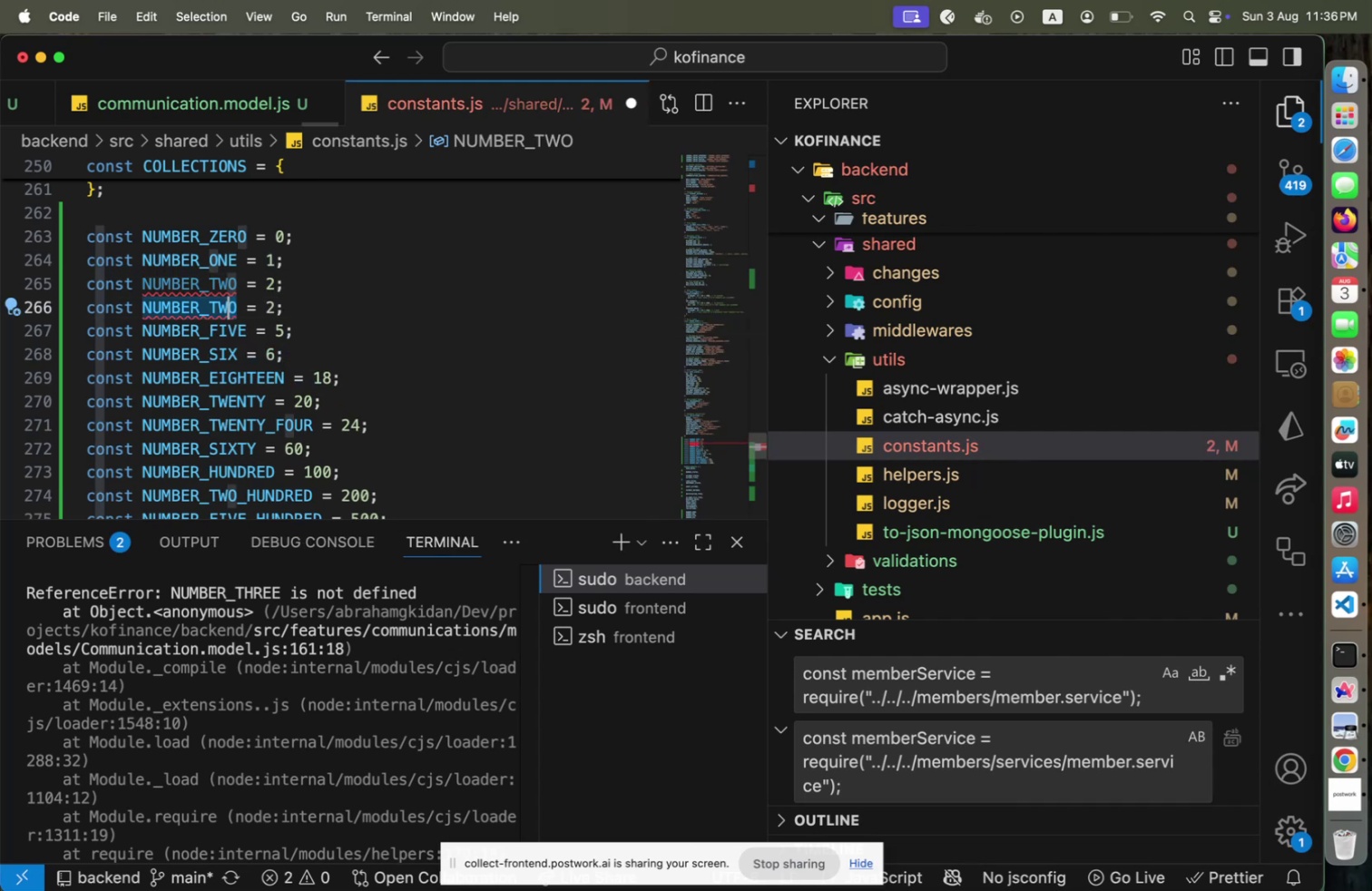 
key(Shift+ArrowLeft)
 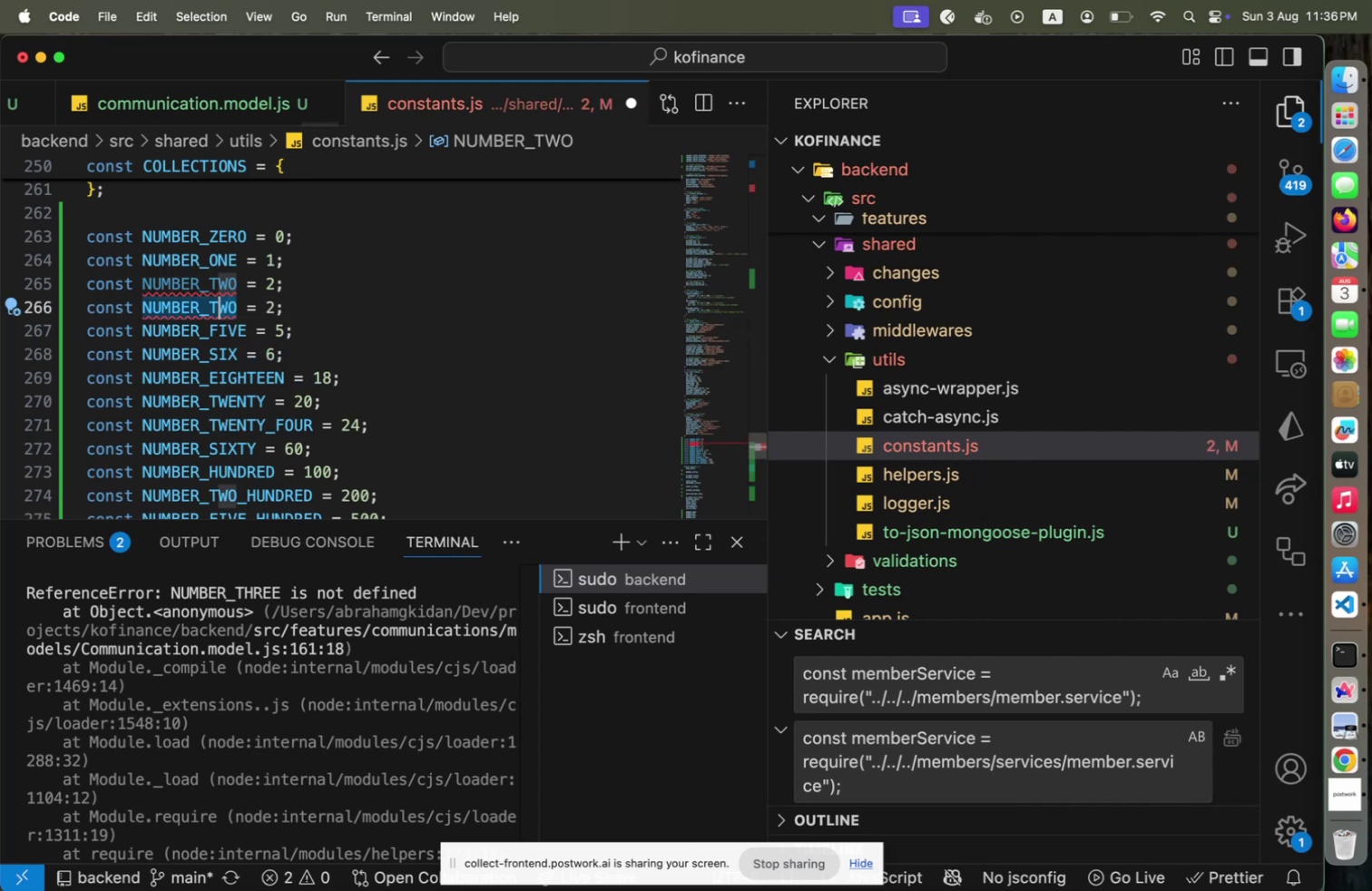 
type(HREE)
 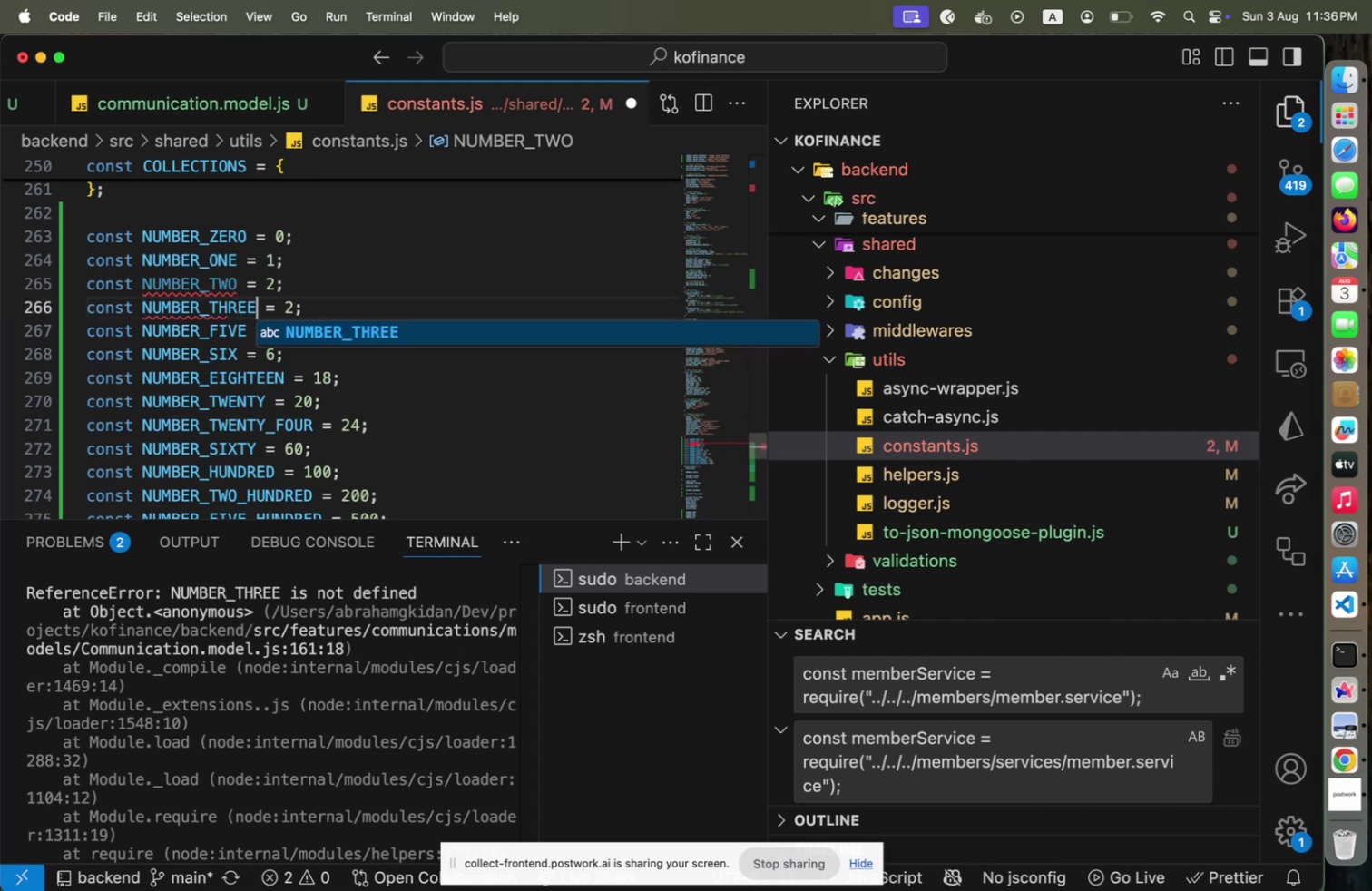 
key(ArrowRight)
 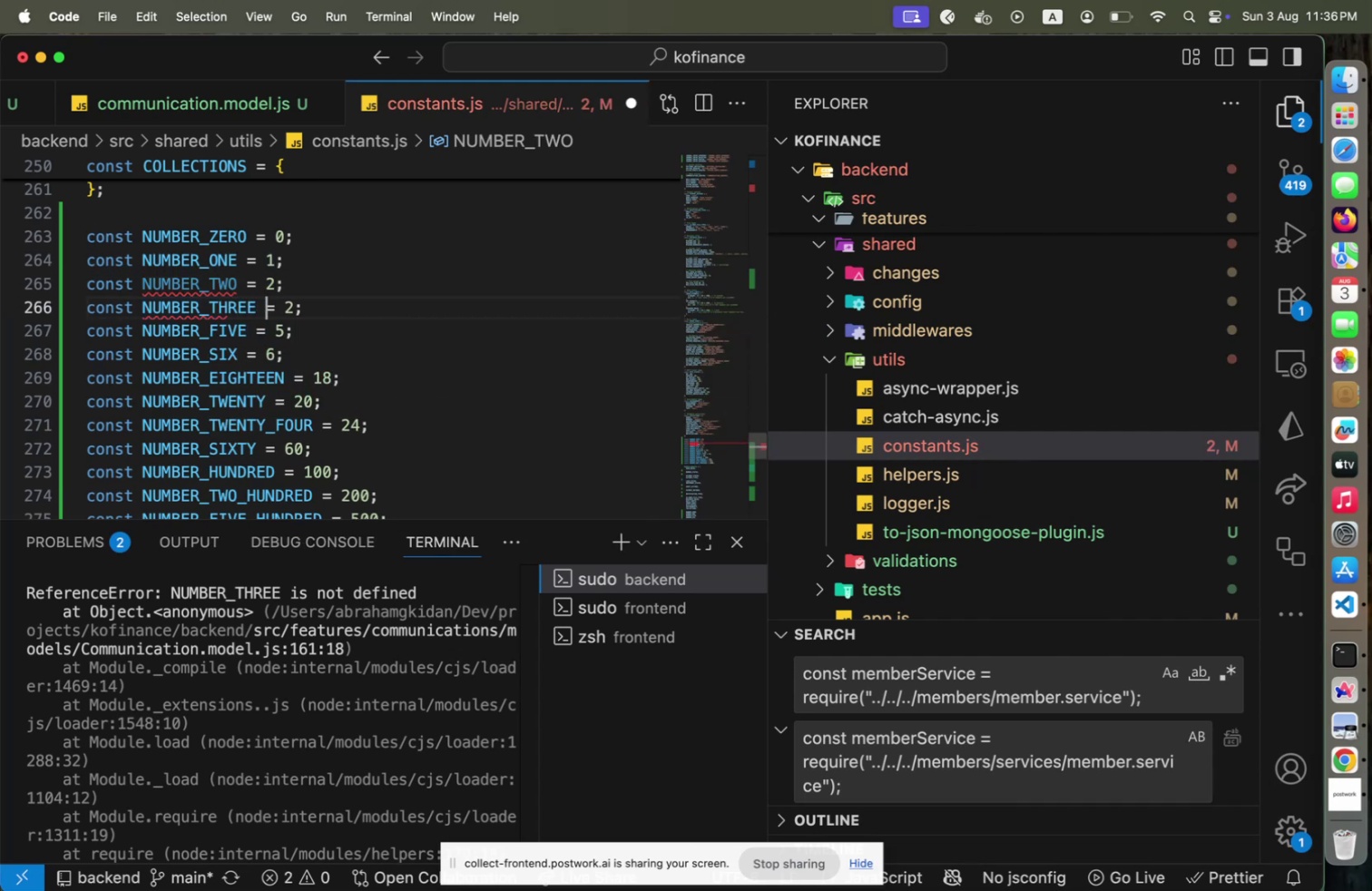 
key(ArrowRight)
 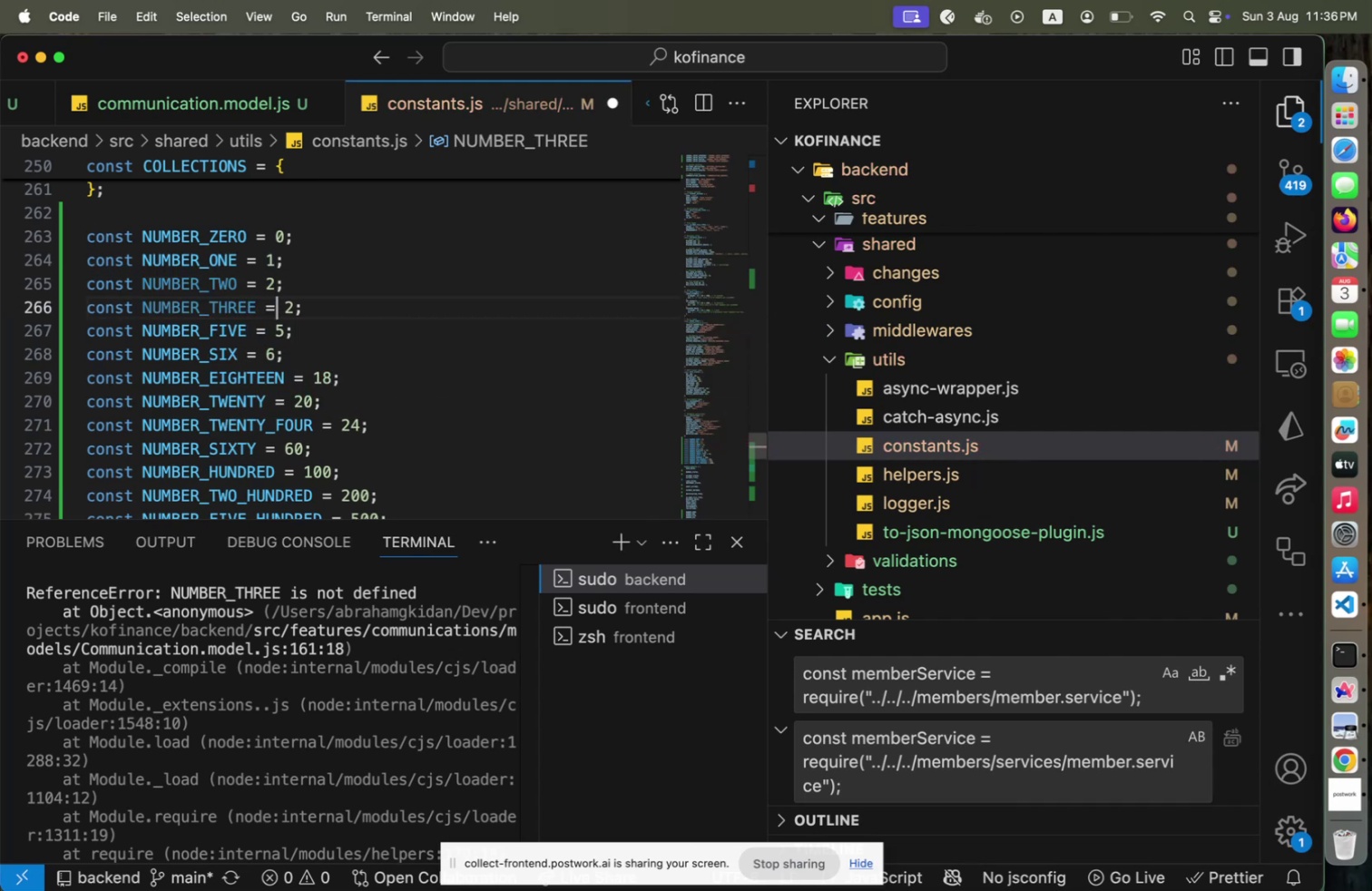 
key(Shift+ShiftLeft)
 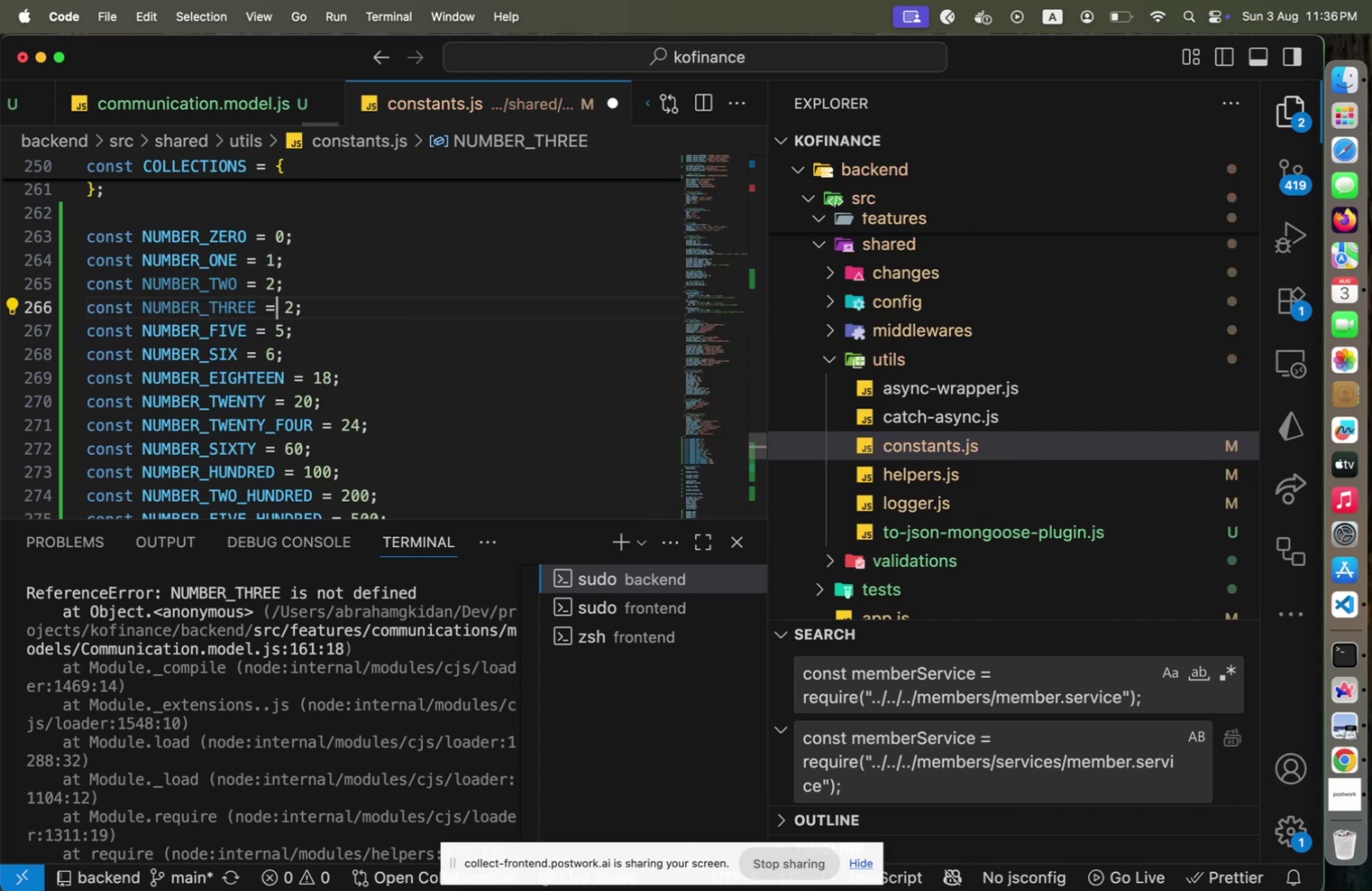 
key(ArrowRight)
 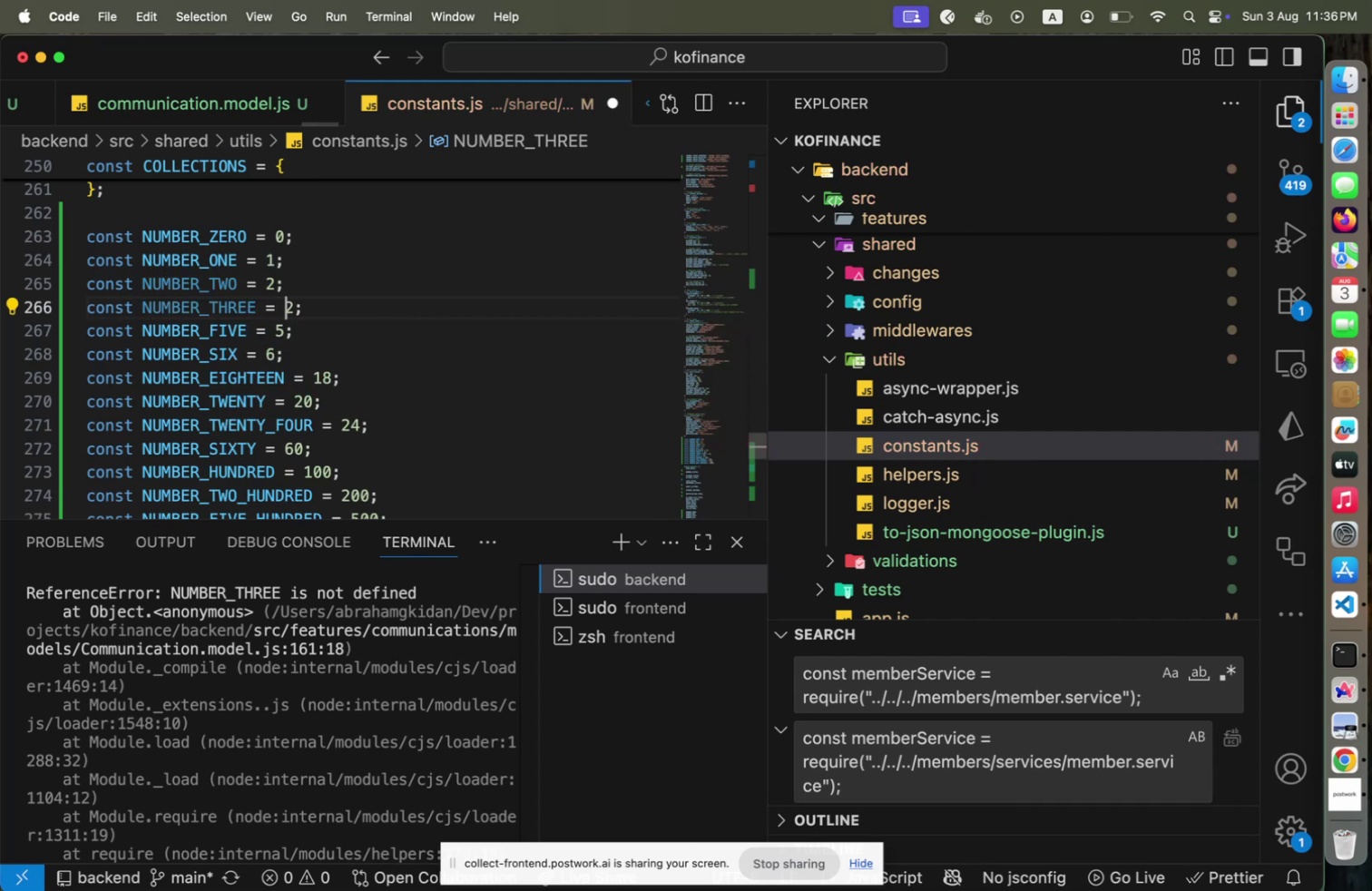 
key(Shift+ArrowRight)
 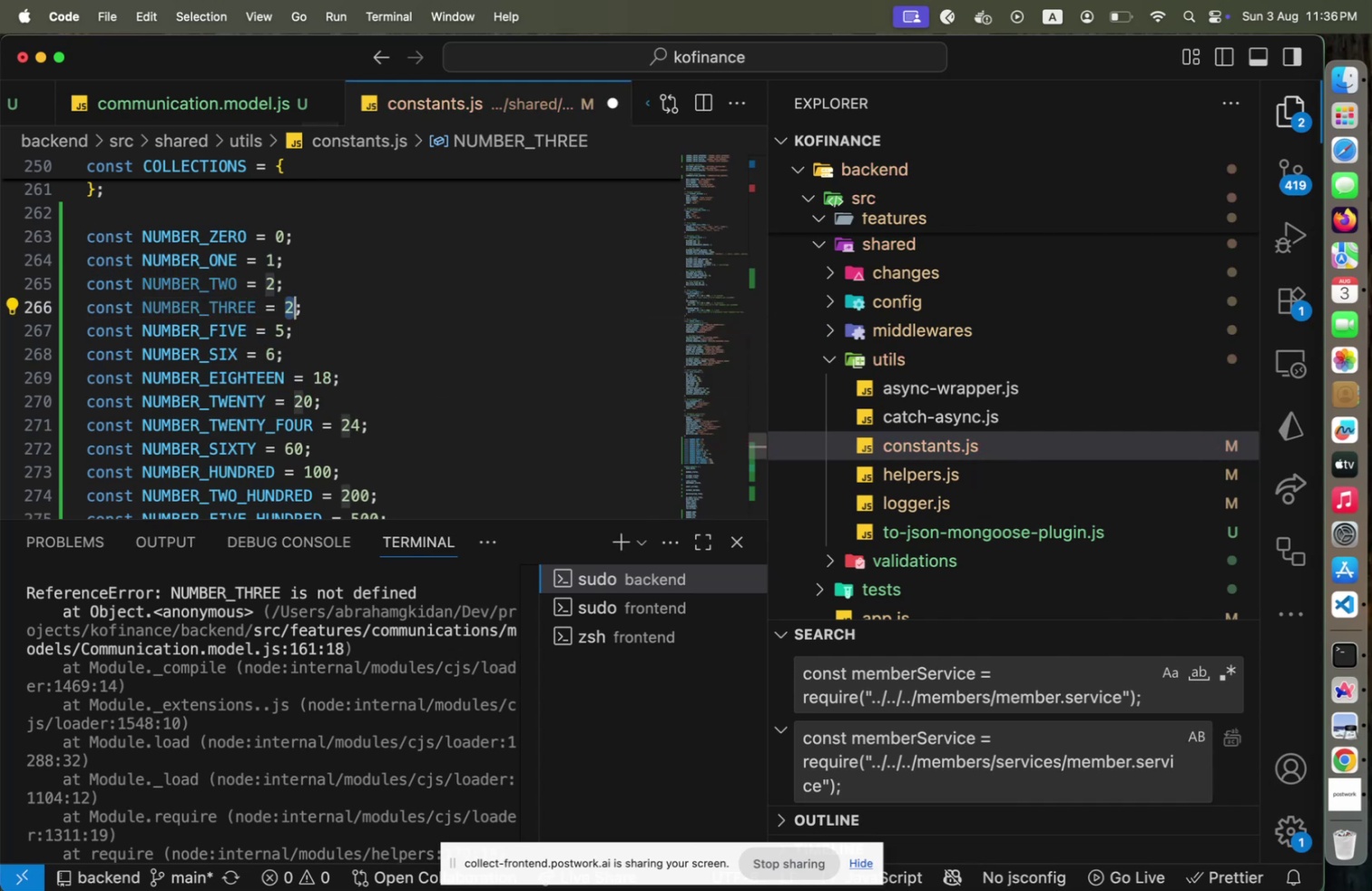 
key(3)
 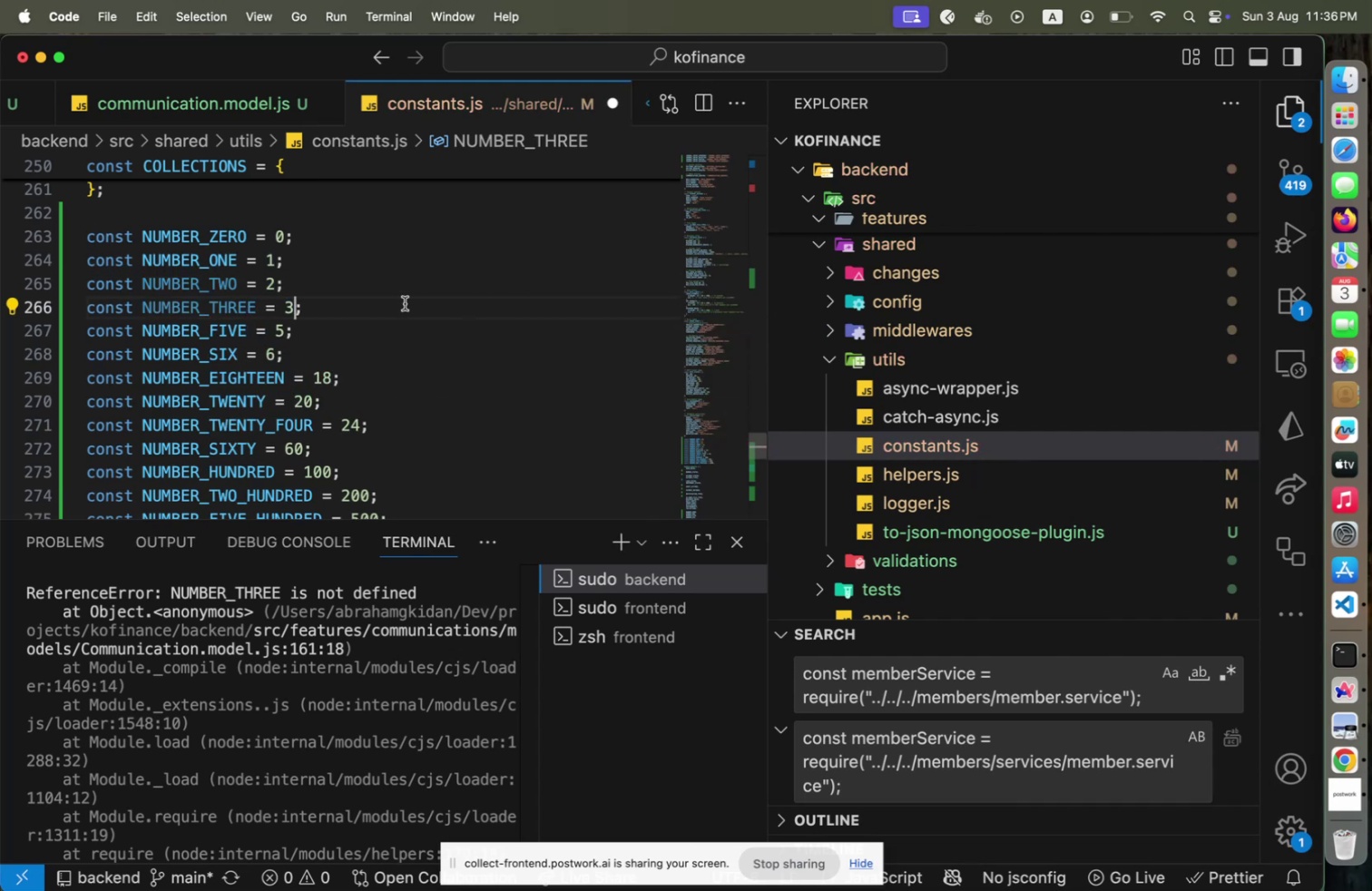 
scroll: coordinate [342, 296], scroll_direction: down, amount: 36.0
 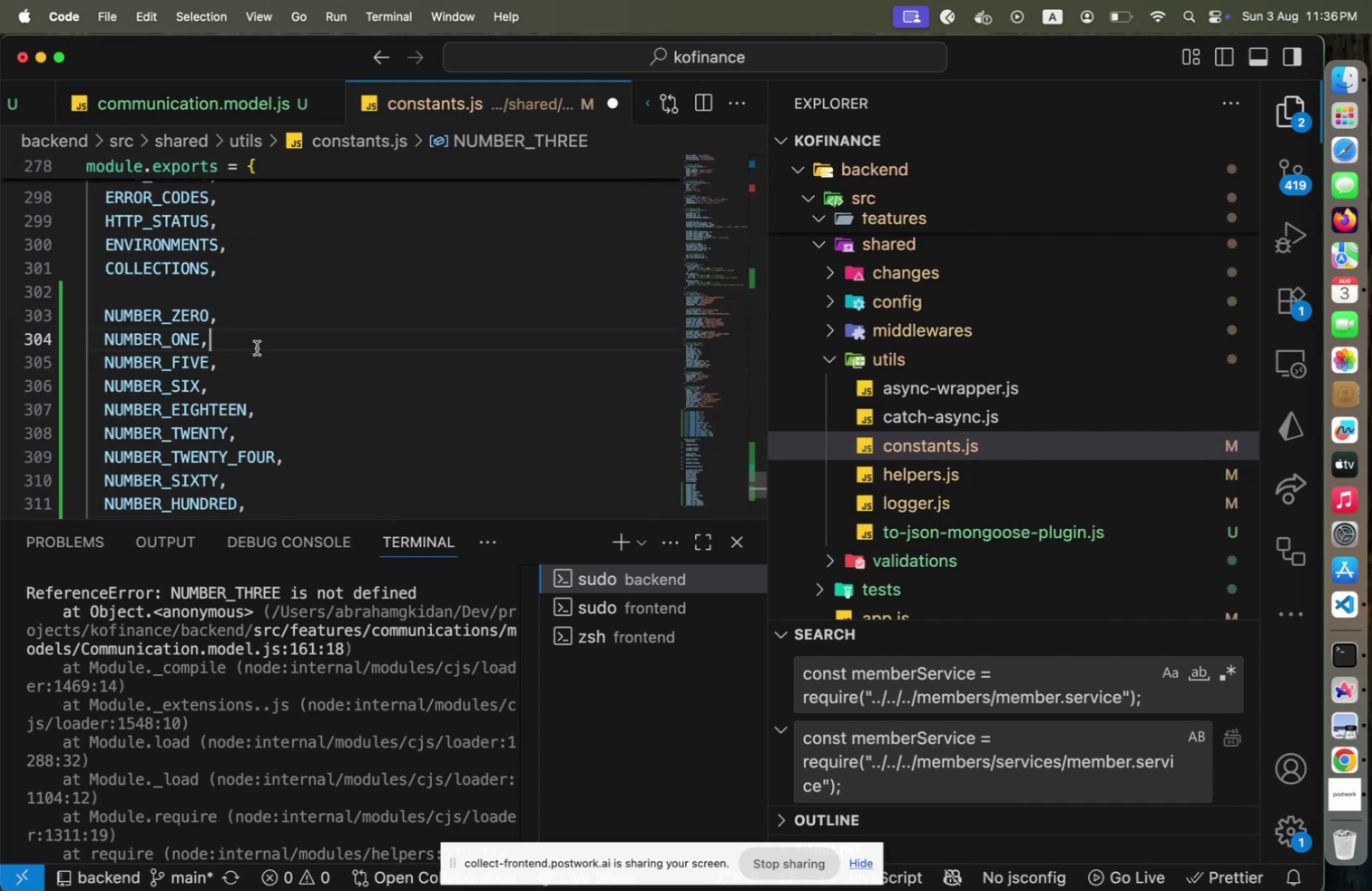 
key(Alt+Shift+ArrowDown)
 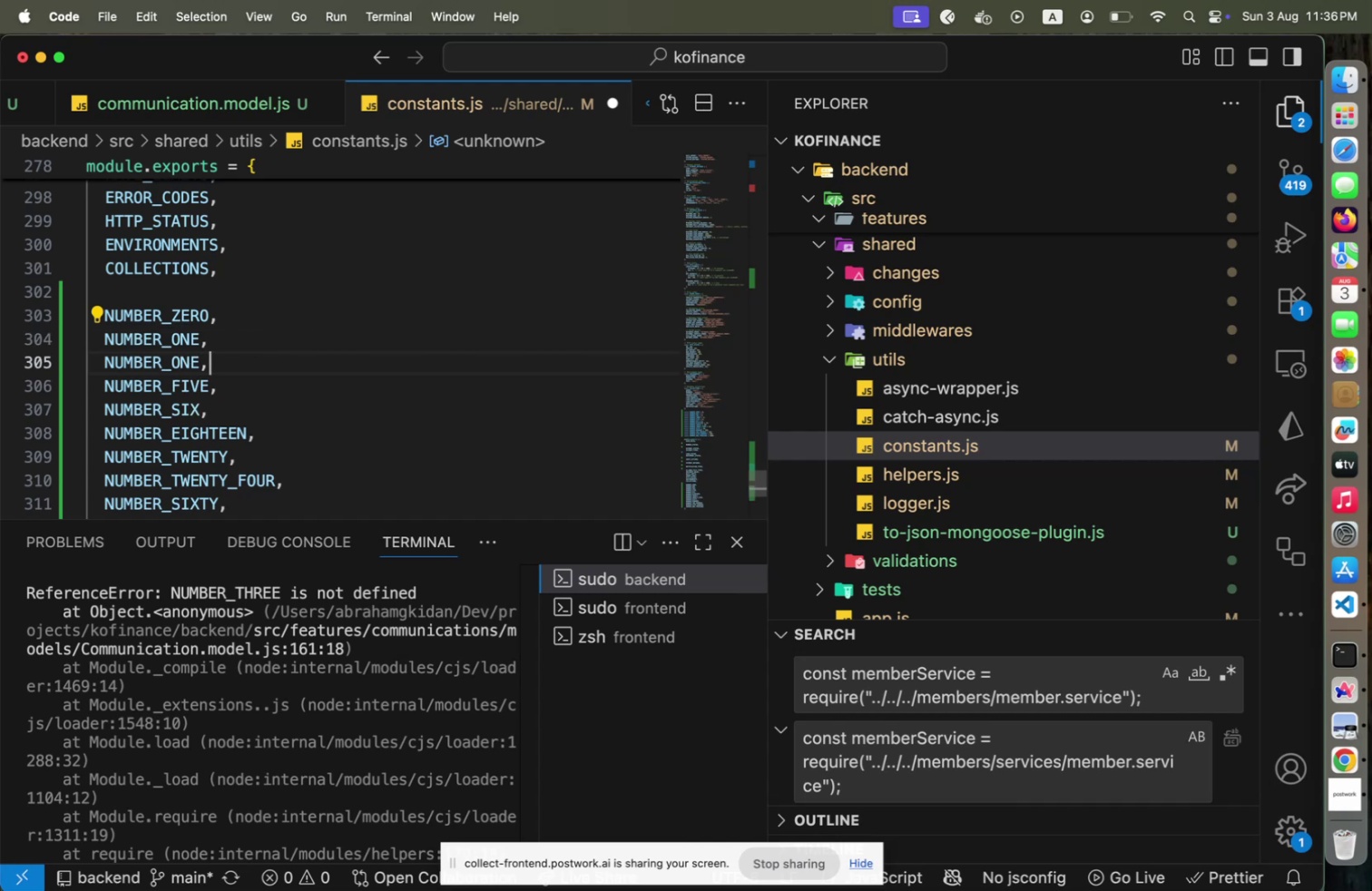 
key(Alt+Shift+ArrowDown)
 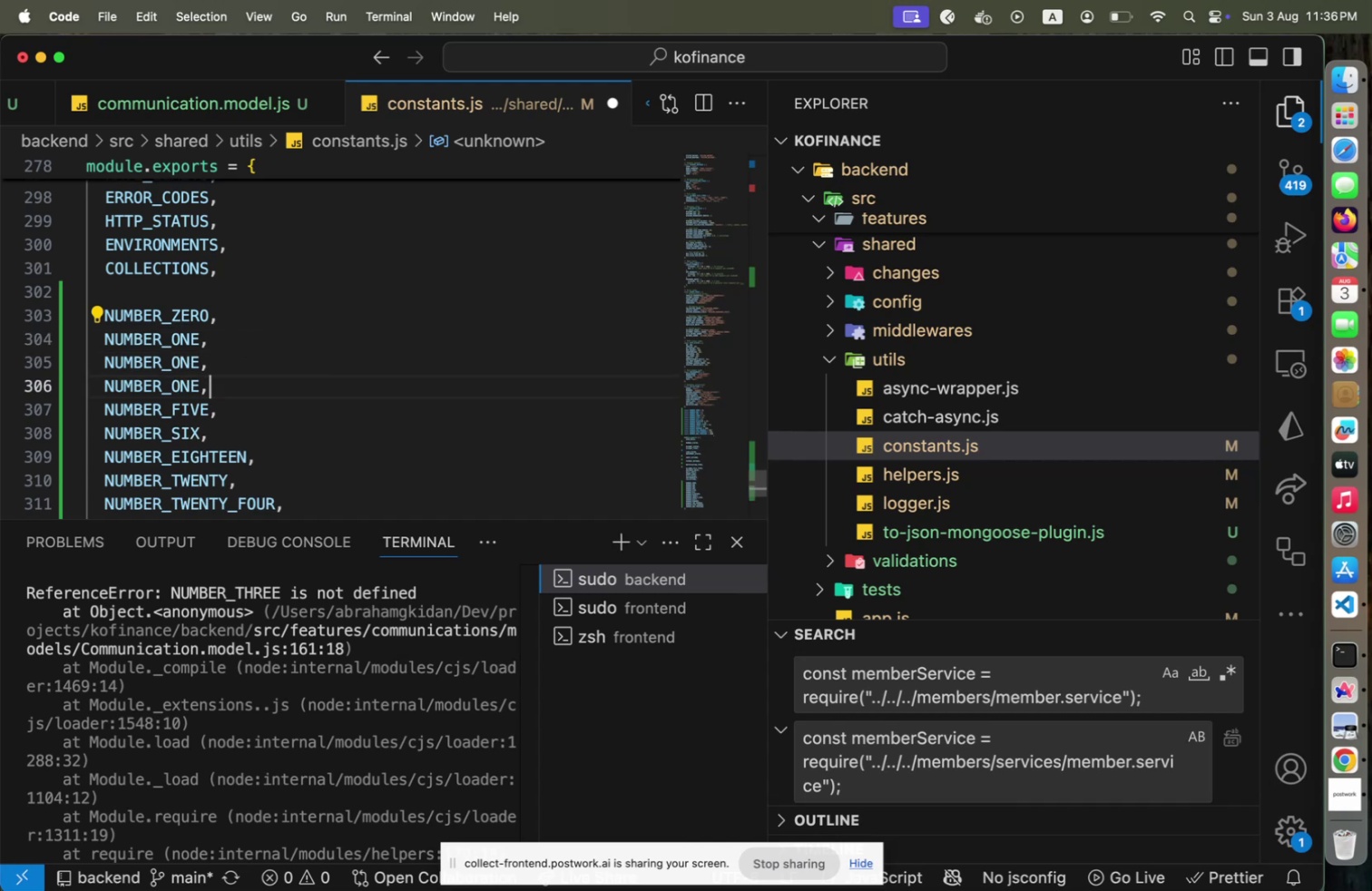 
key(ArrowUp)
 